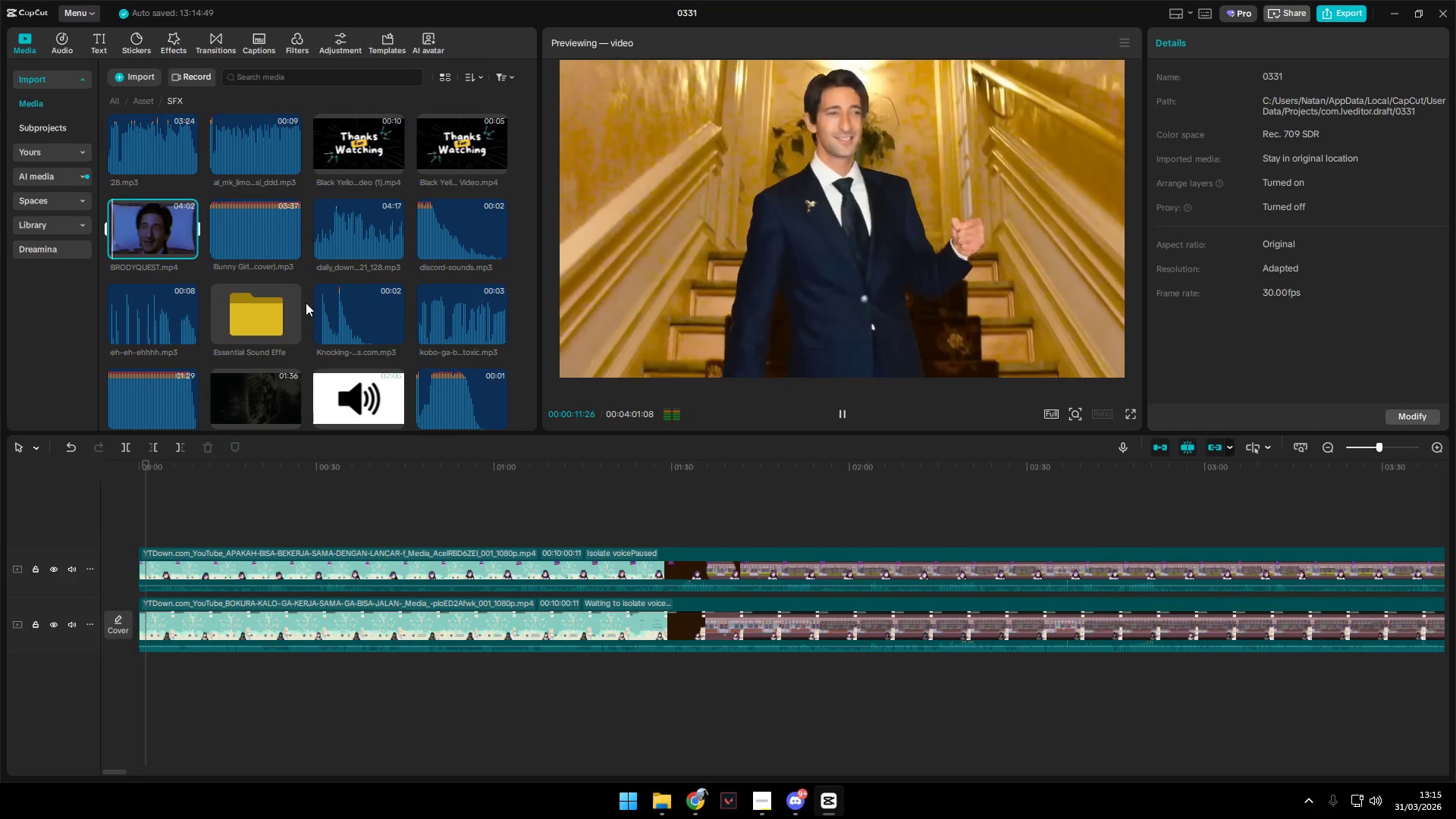 
key(Space)
 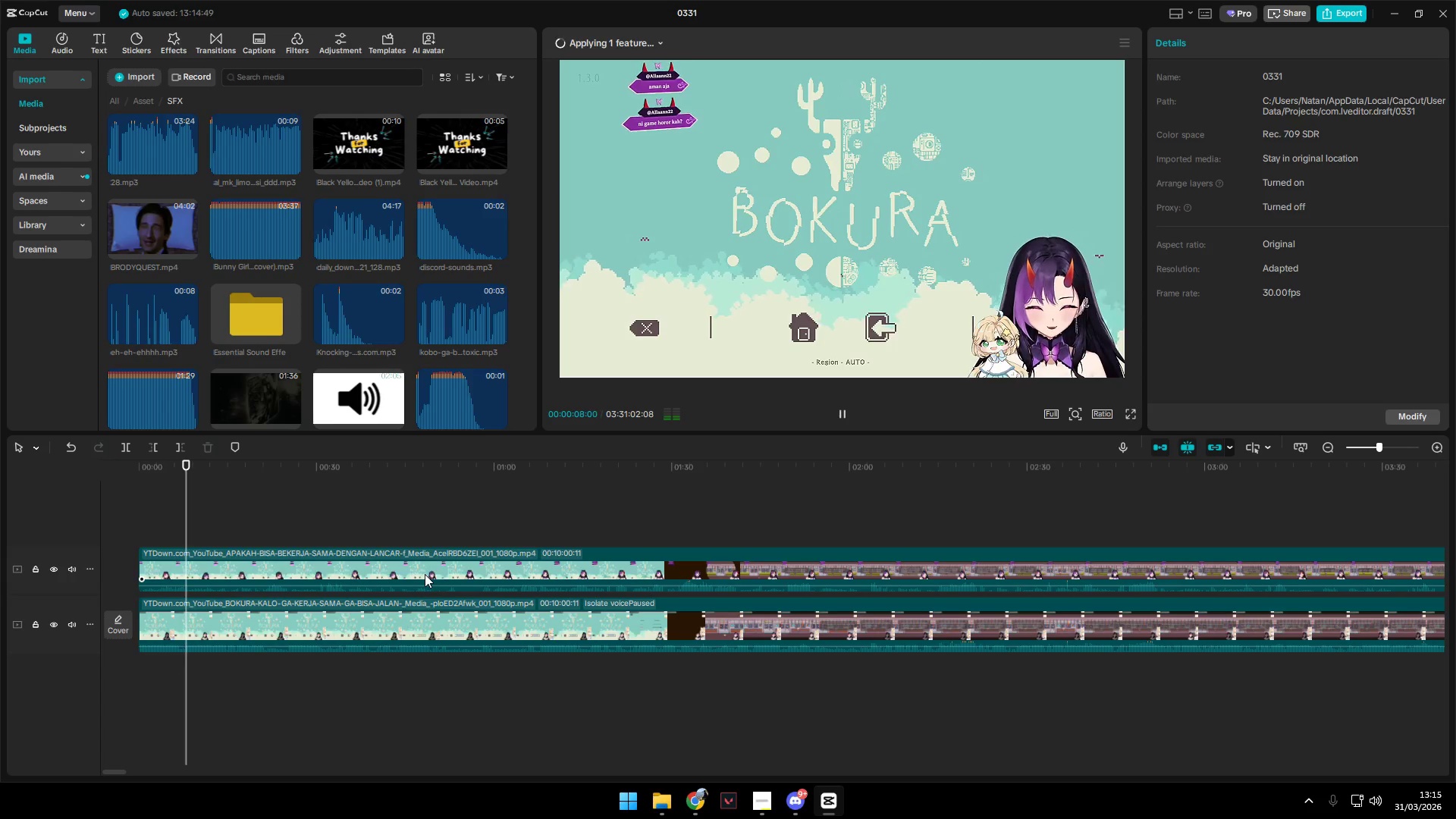 
wait(11.94)
 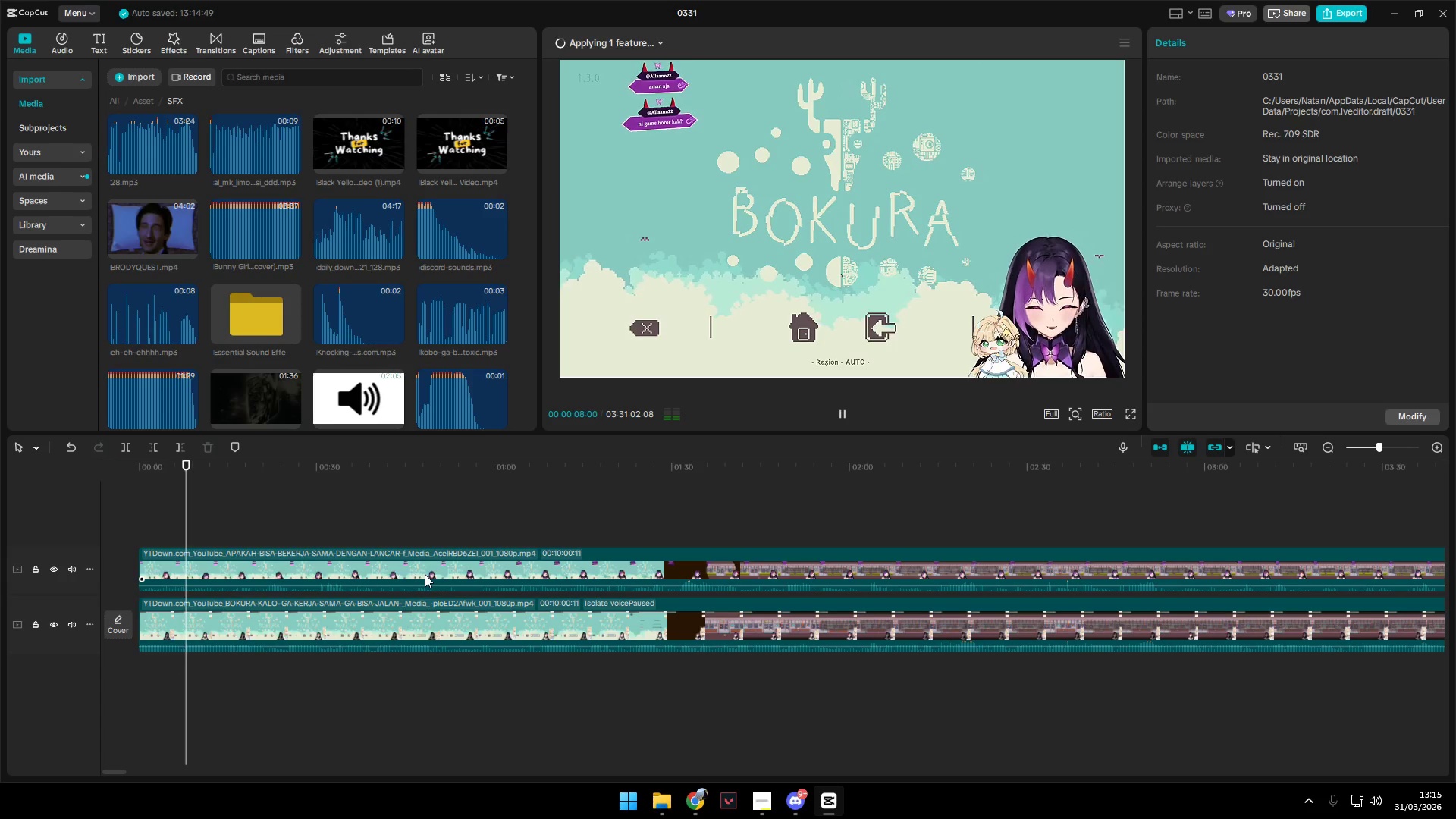 
left_click([447, 630])
 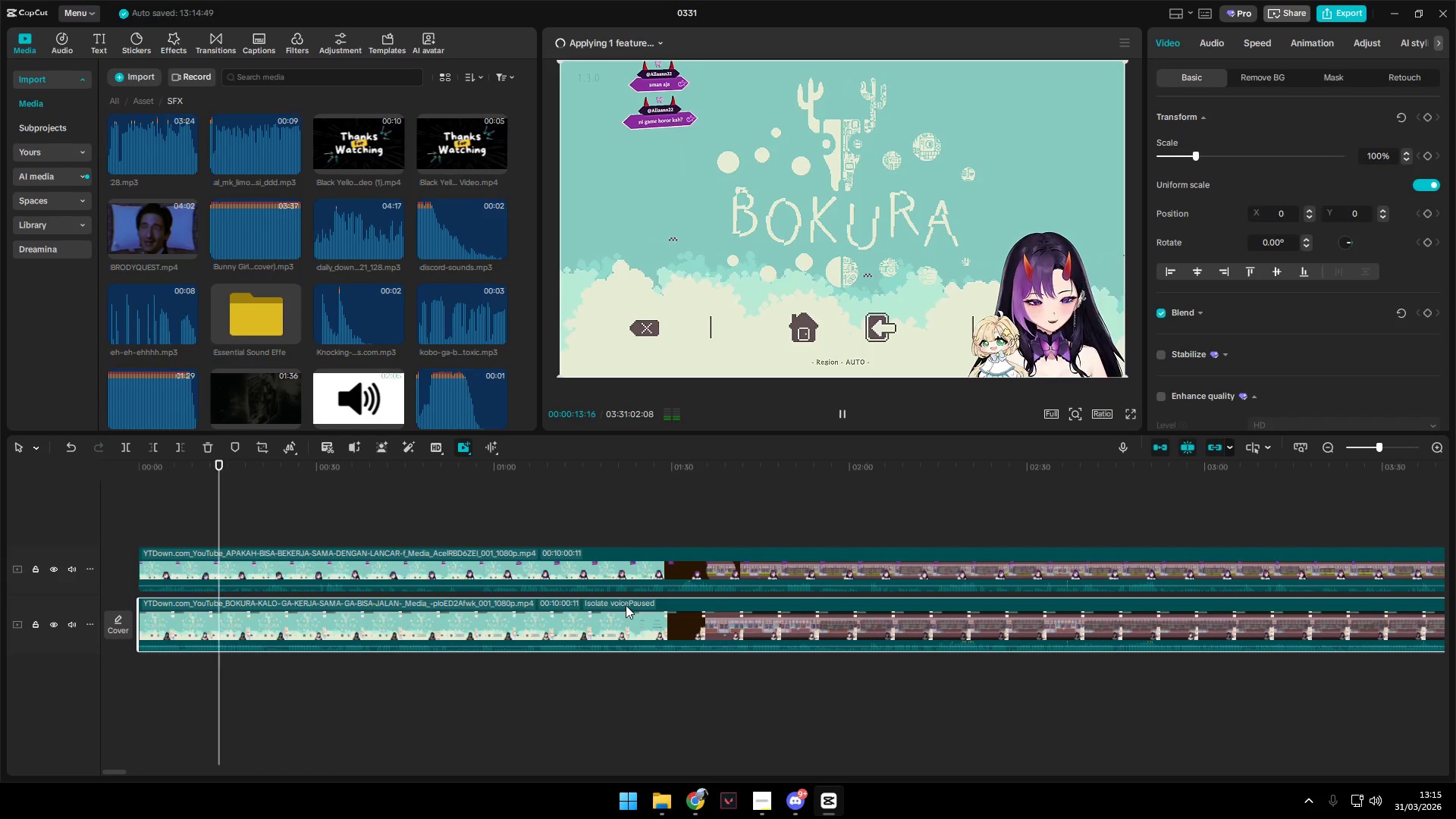 
left_click([626, 604])
 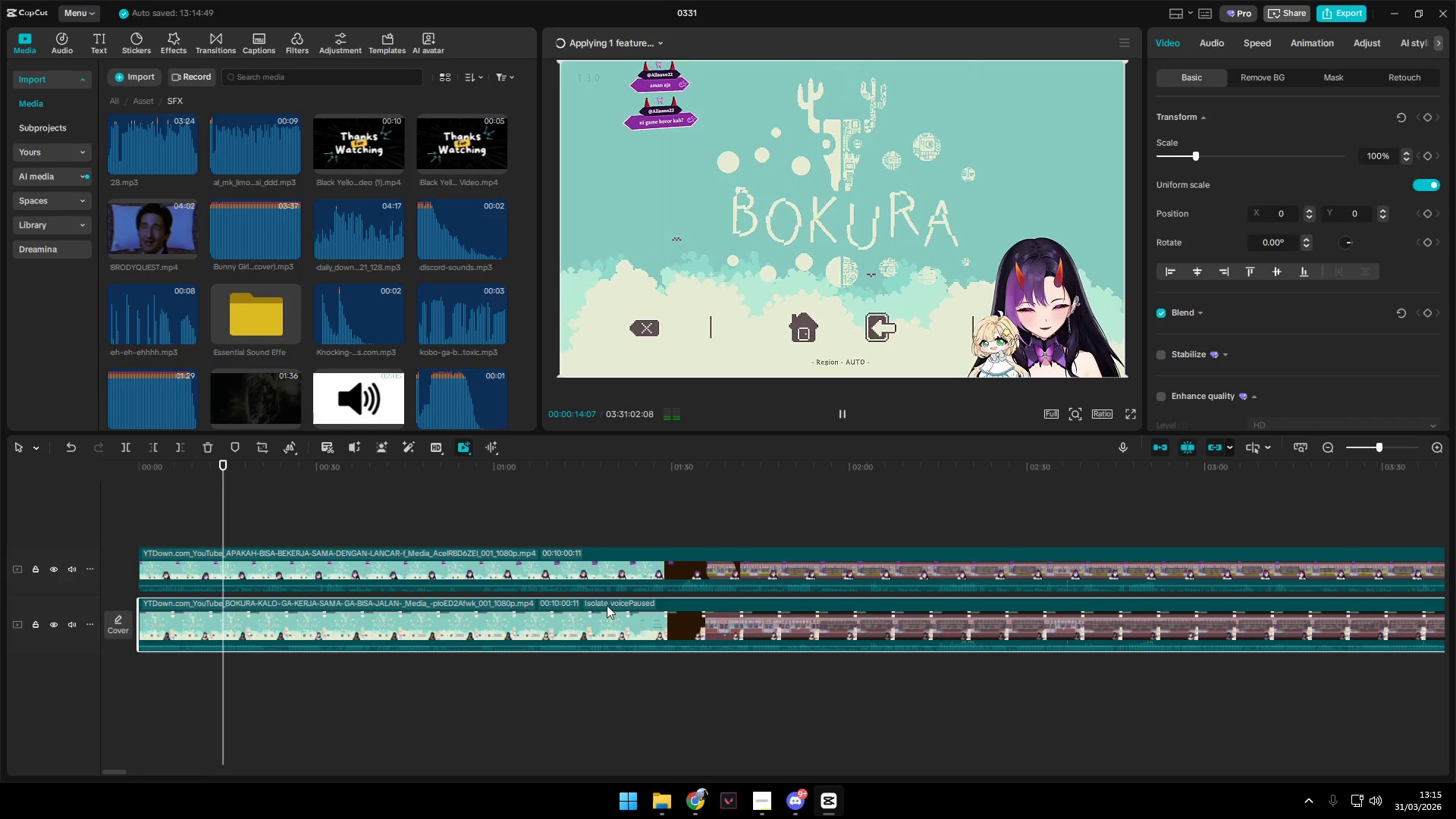 
right_click([516, 614])
 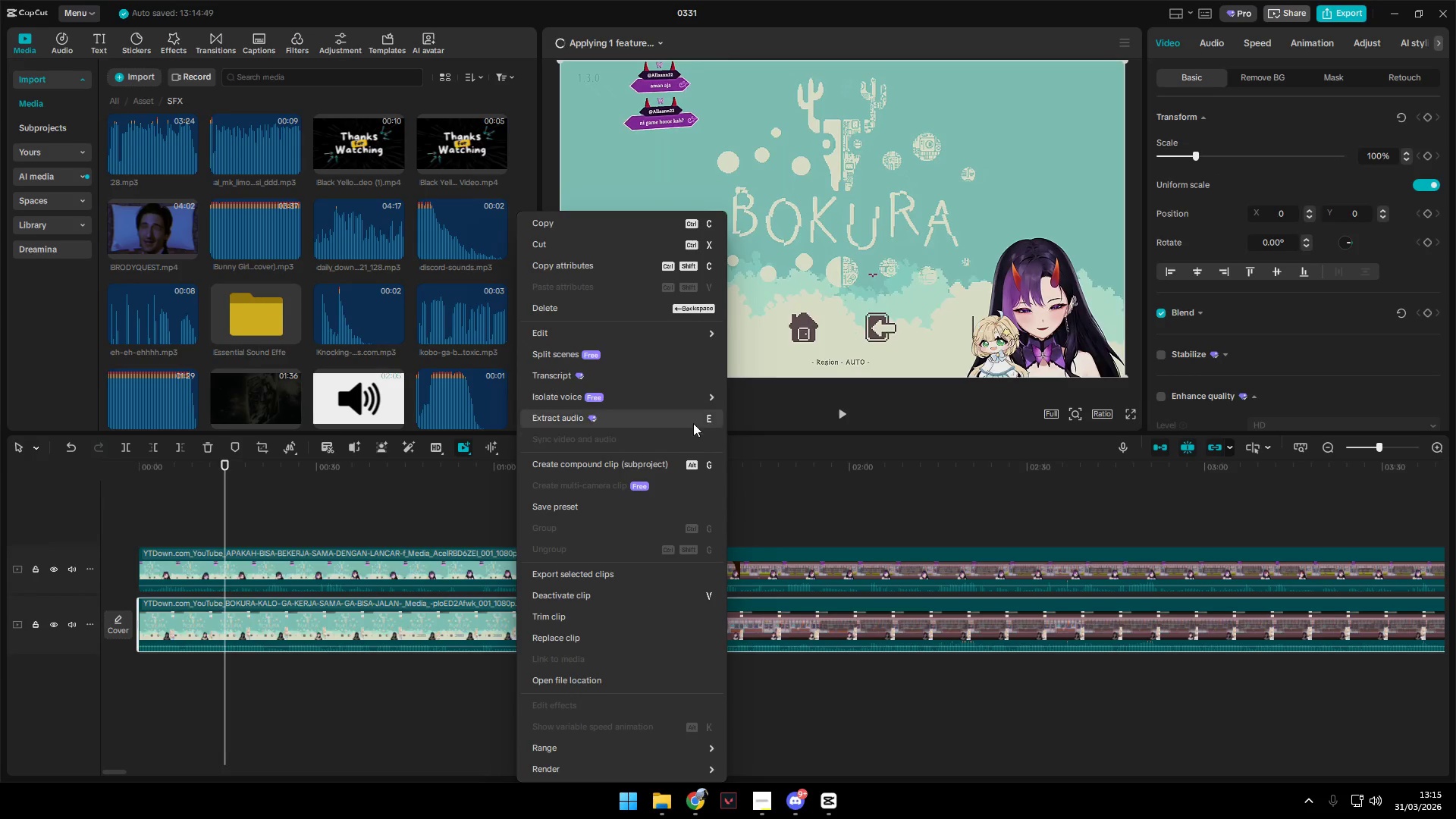 
left_click([781, 444])
 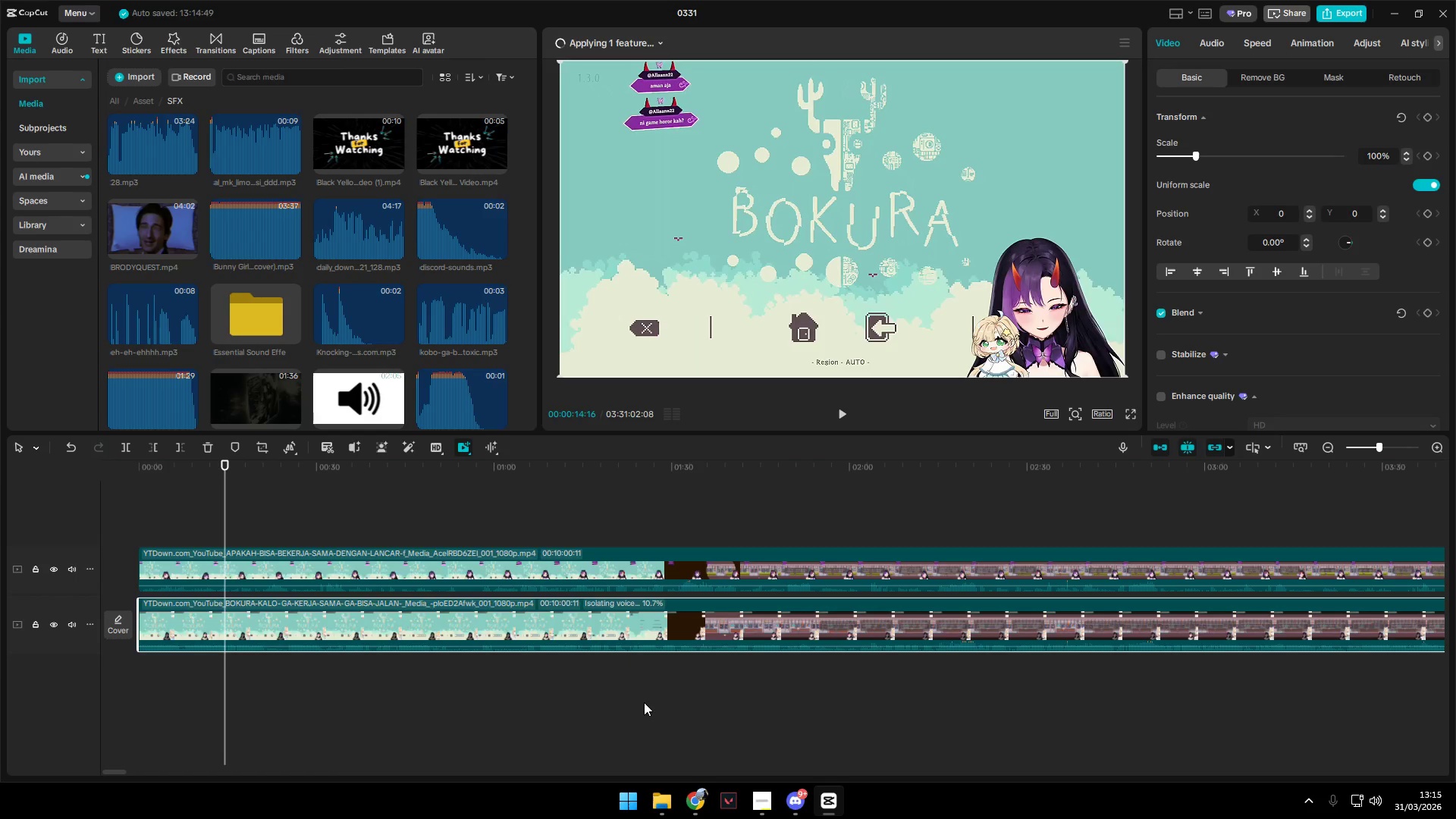 
key(Space)
 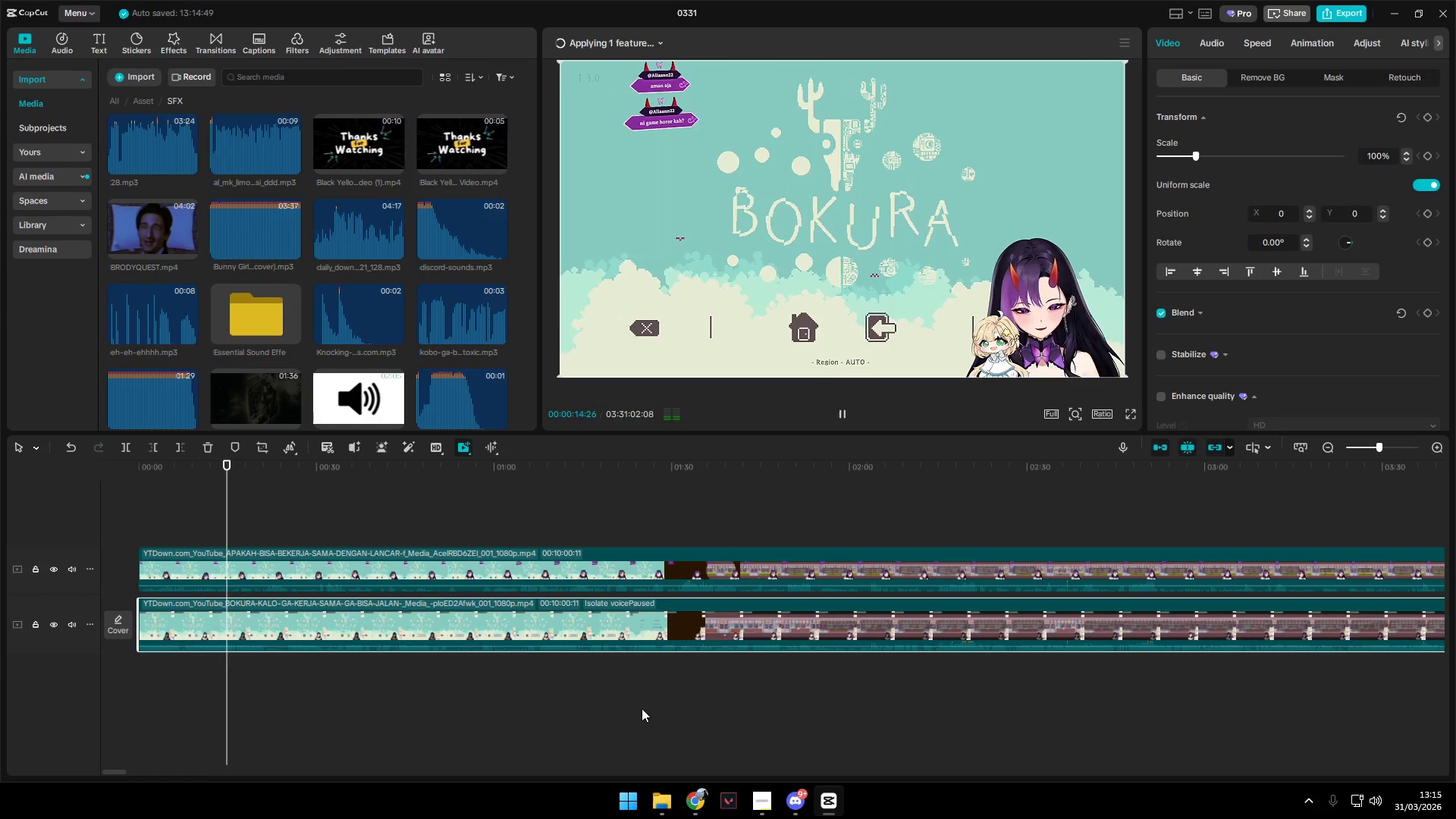 
key(Space)
 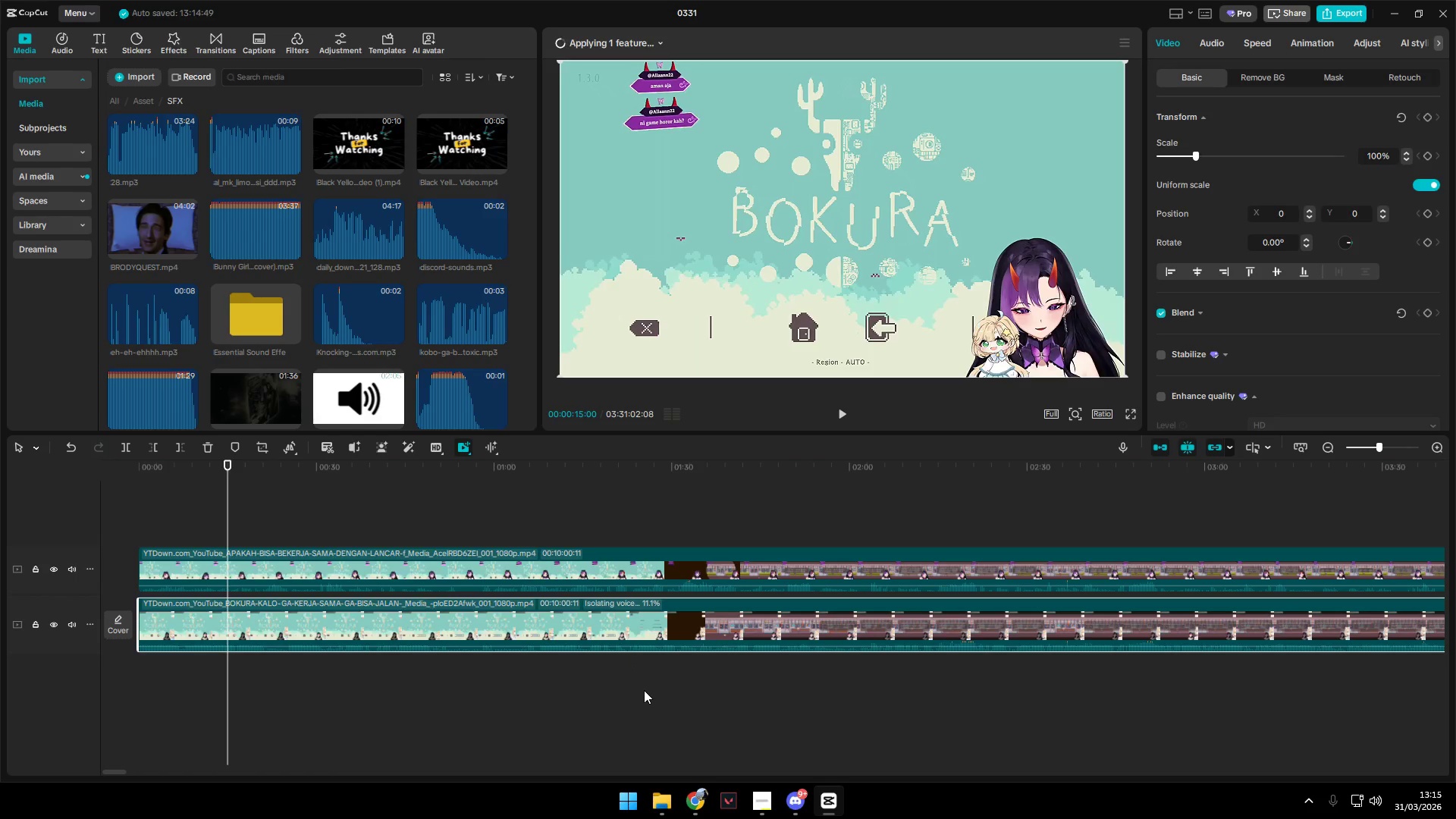 
left_click([143, 218])
 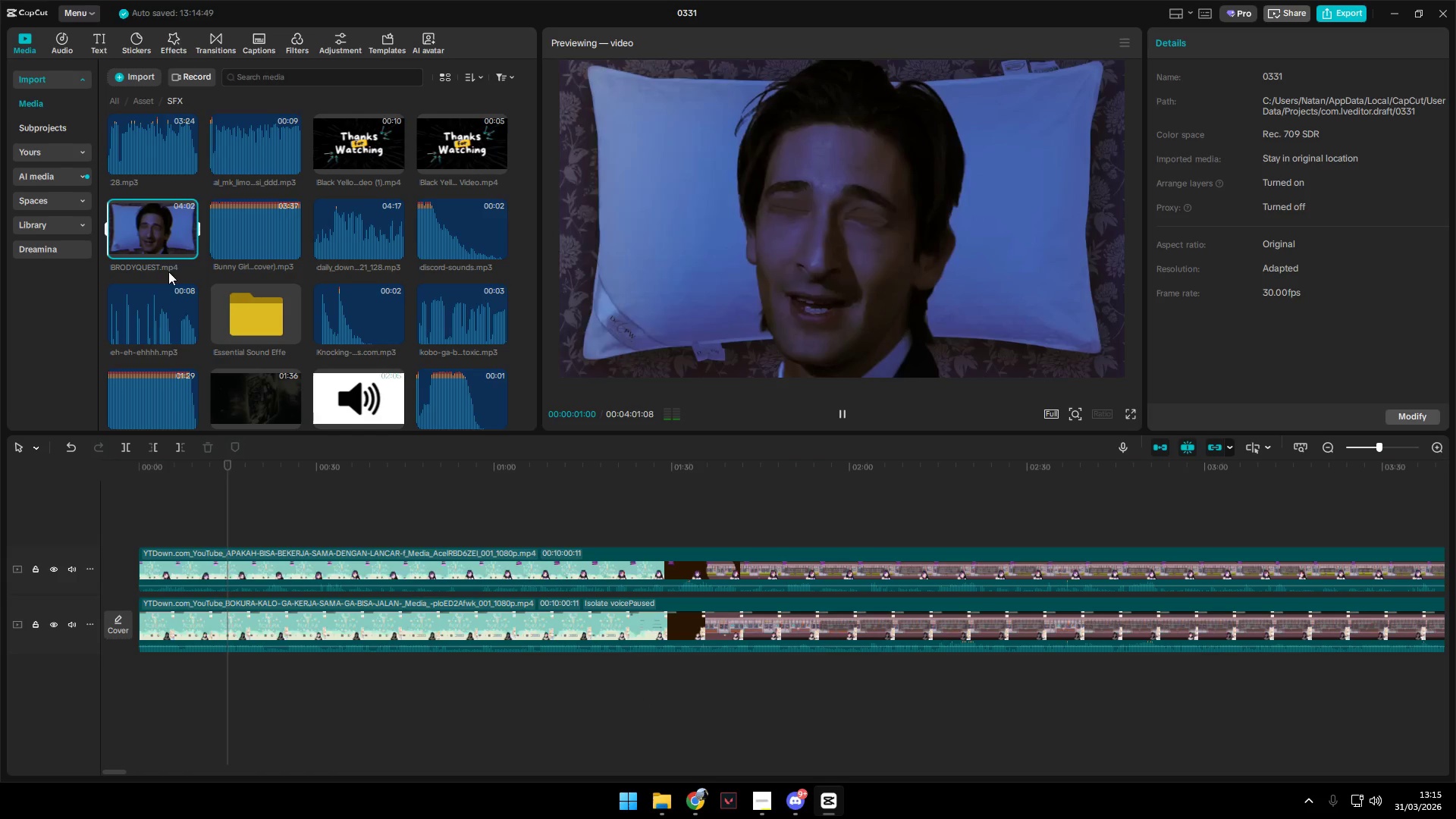 
left_click([161, 226])
 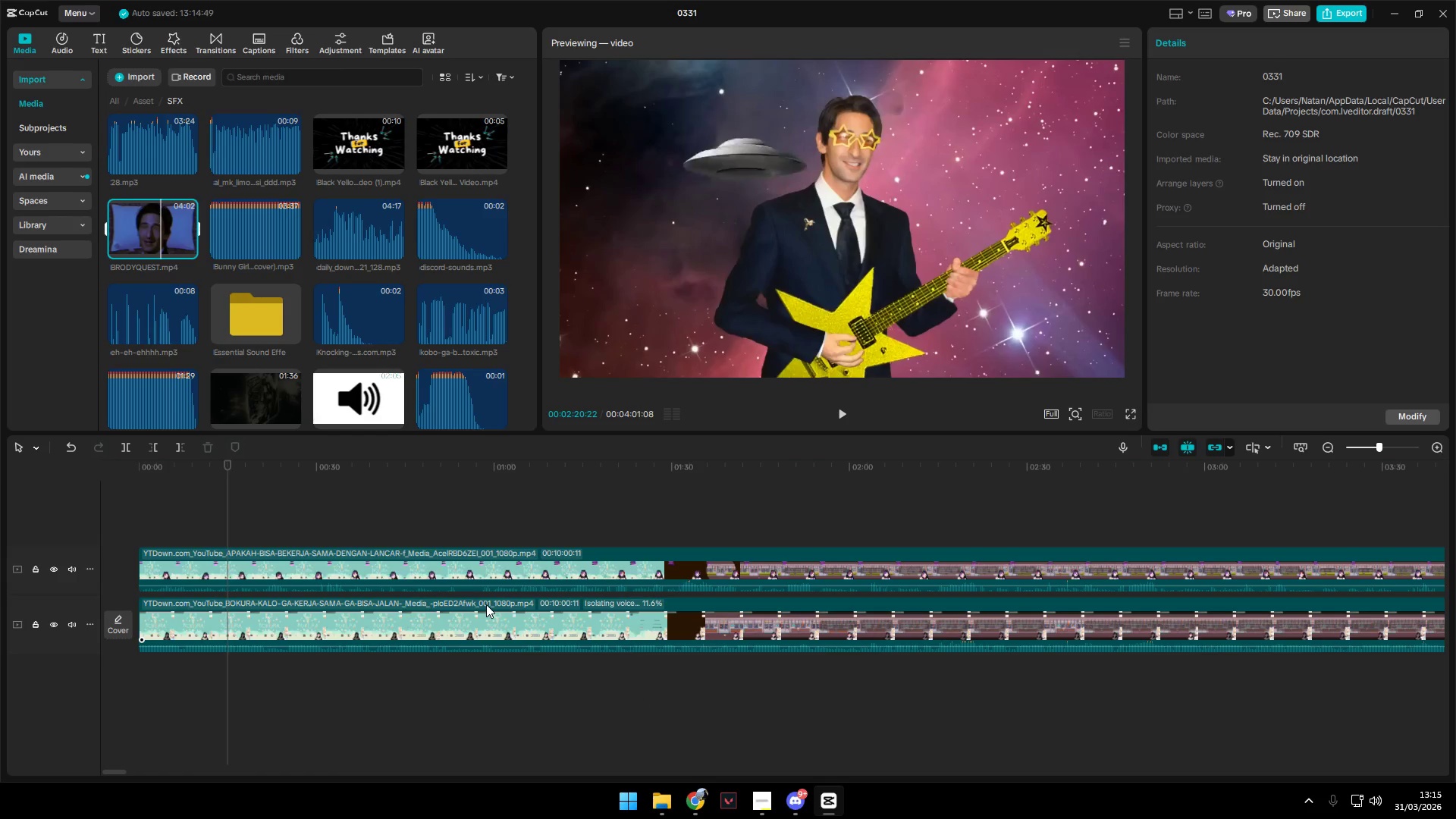 
left_click([389, 512])
 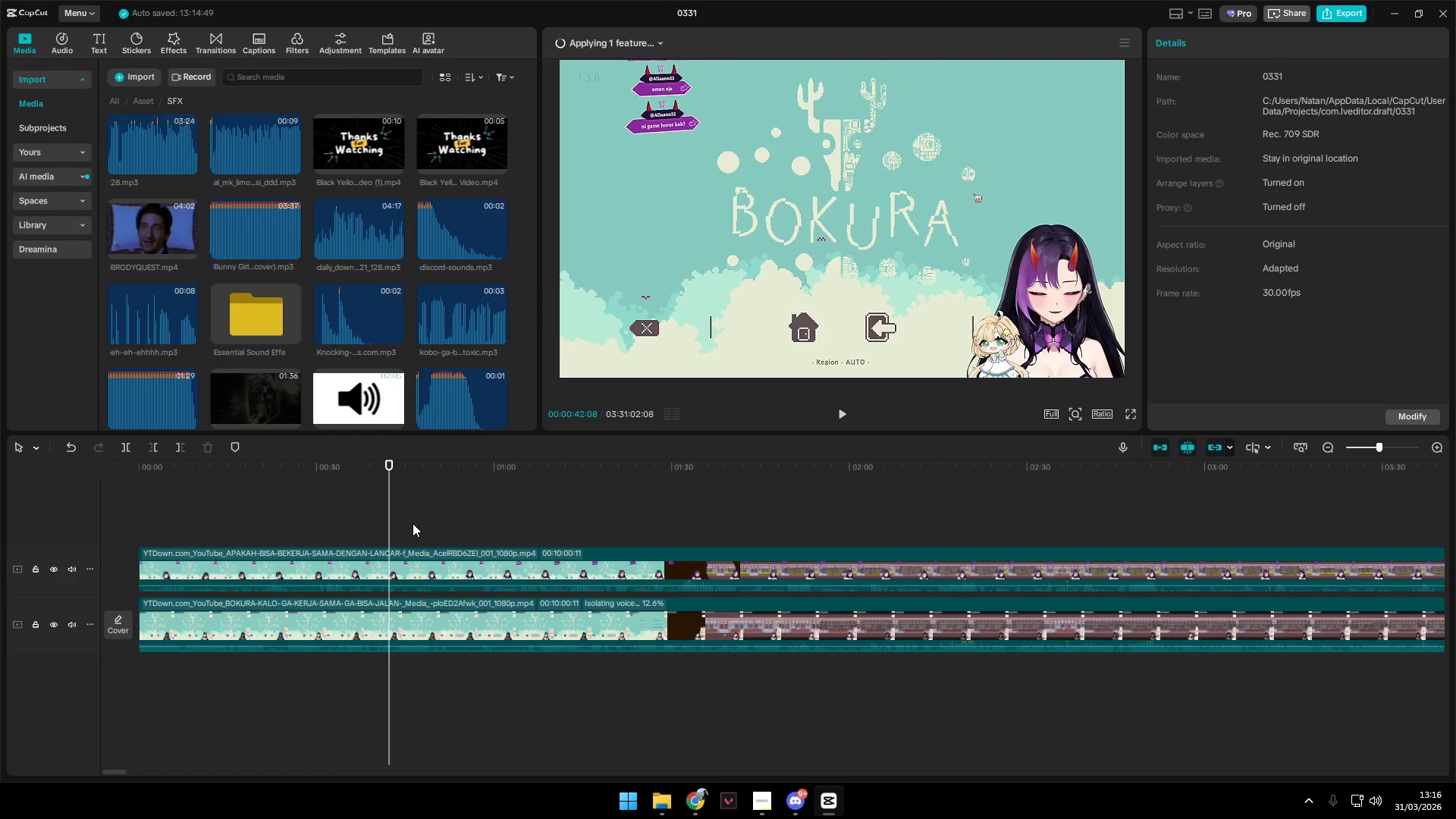 
wait(7.97)
 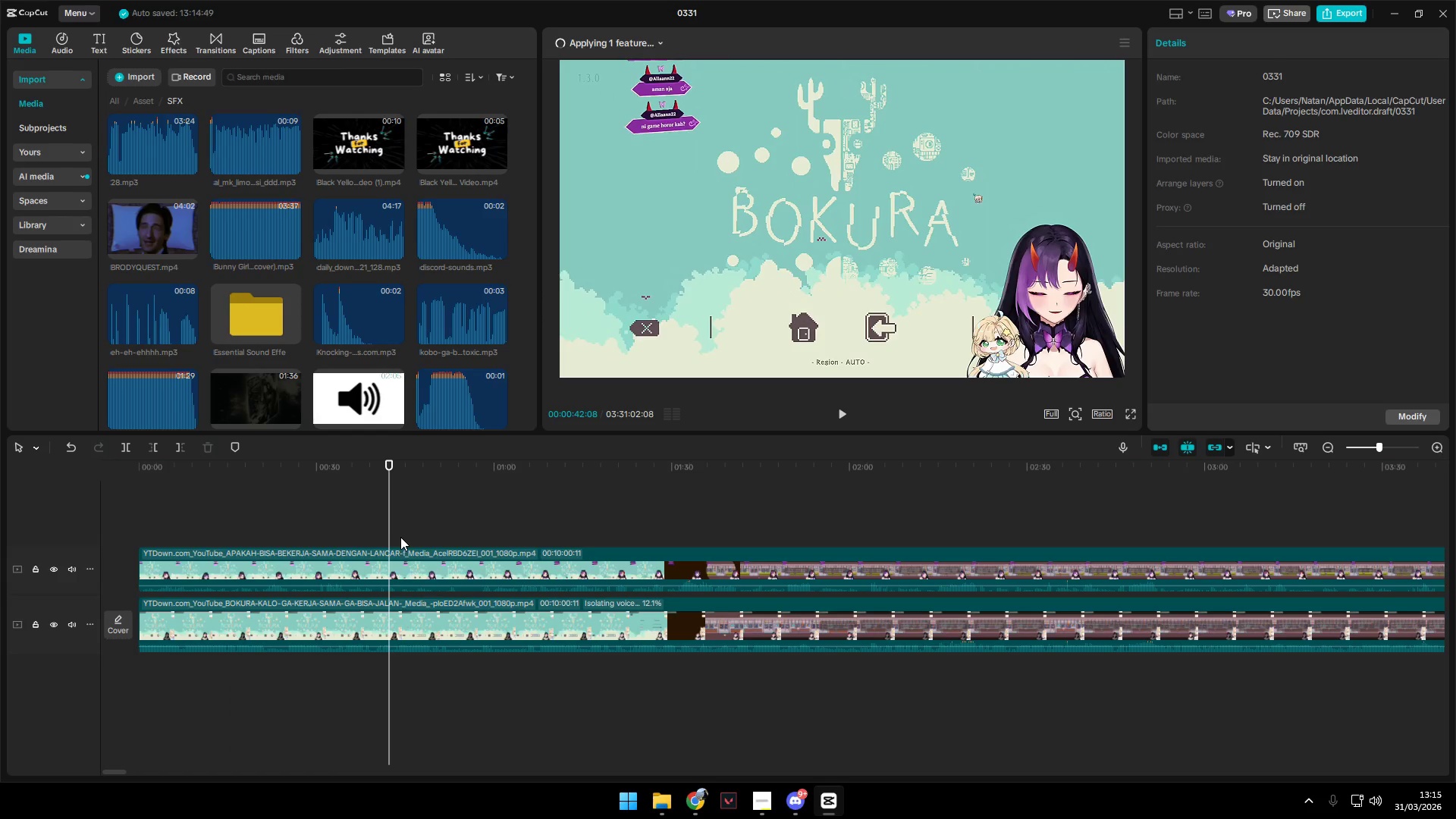 
double_click([793, 799])
 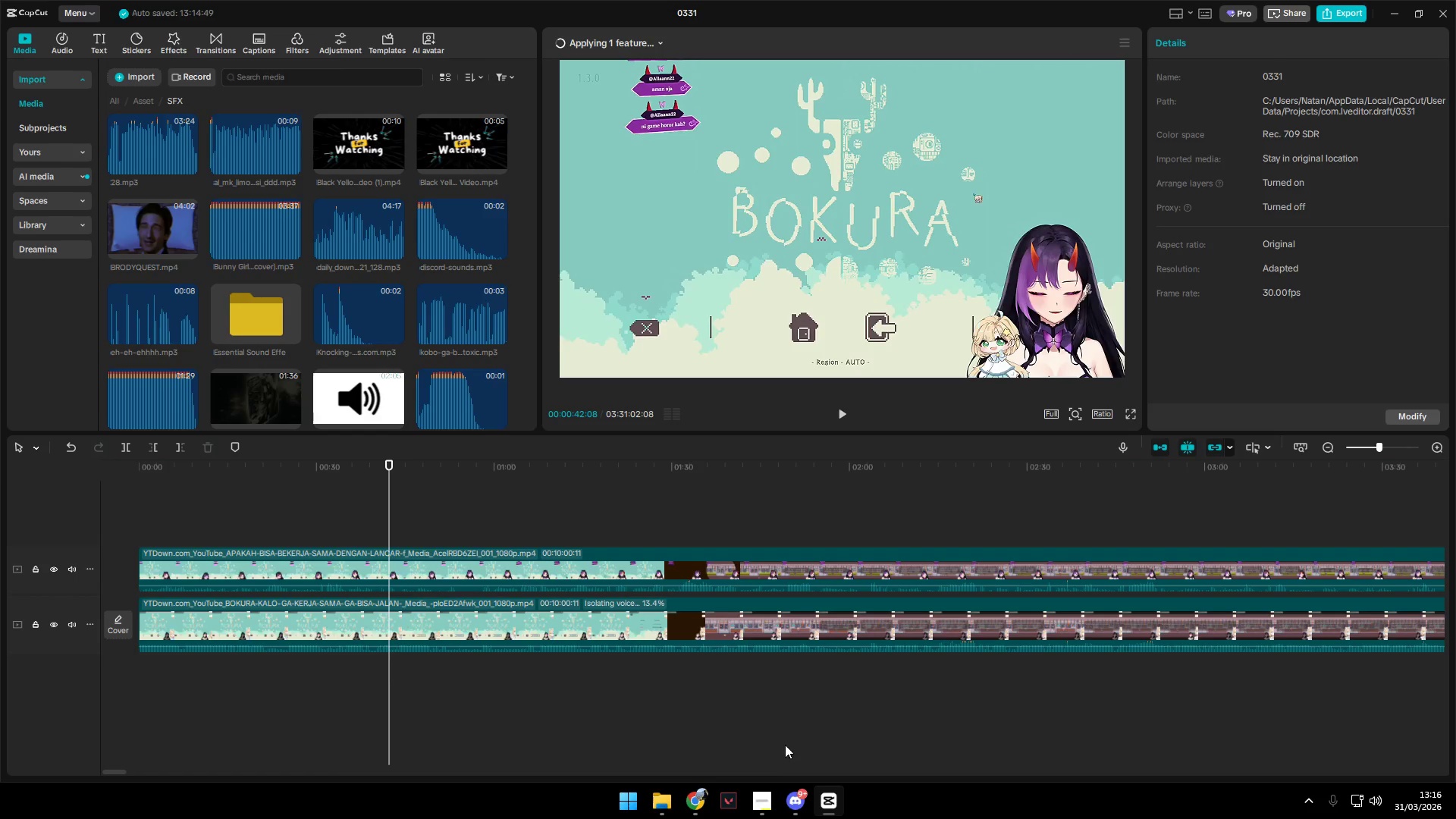 
wait(8.92)
 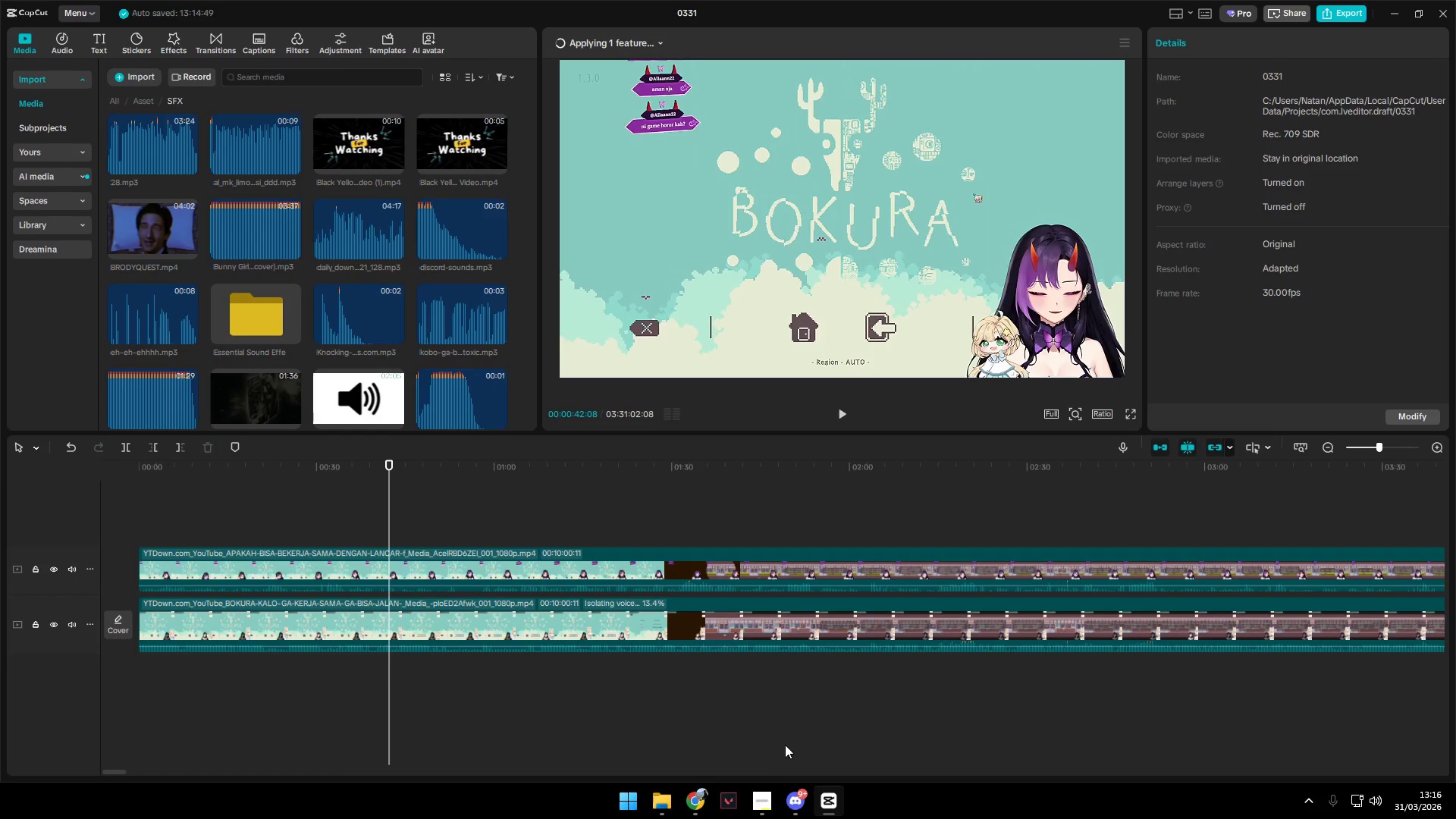 
left_click([601, 42])
 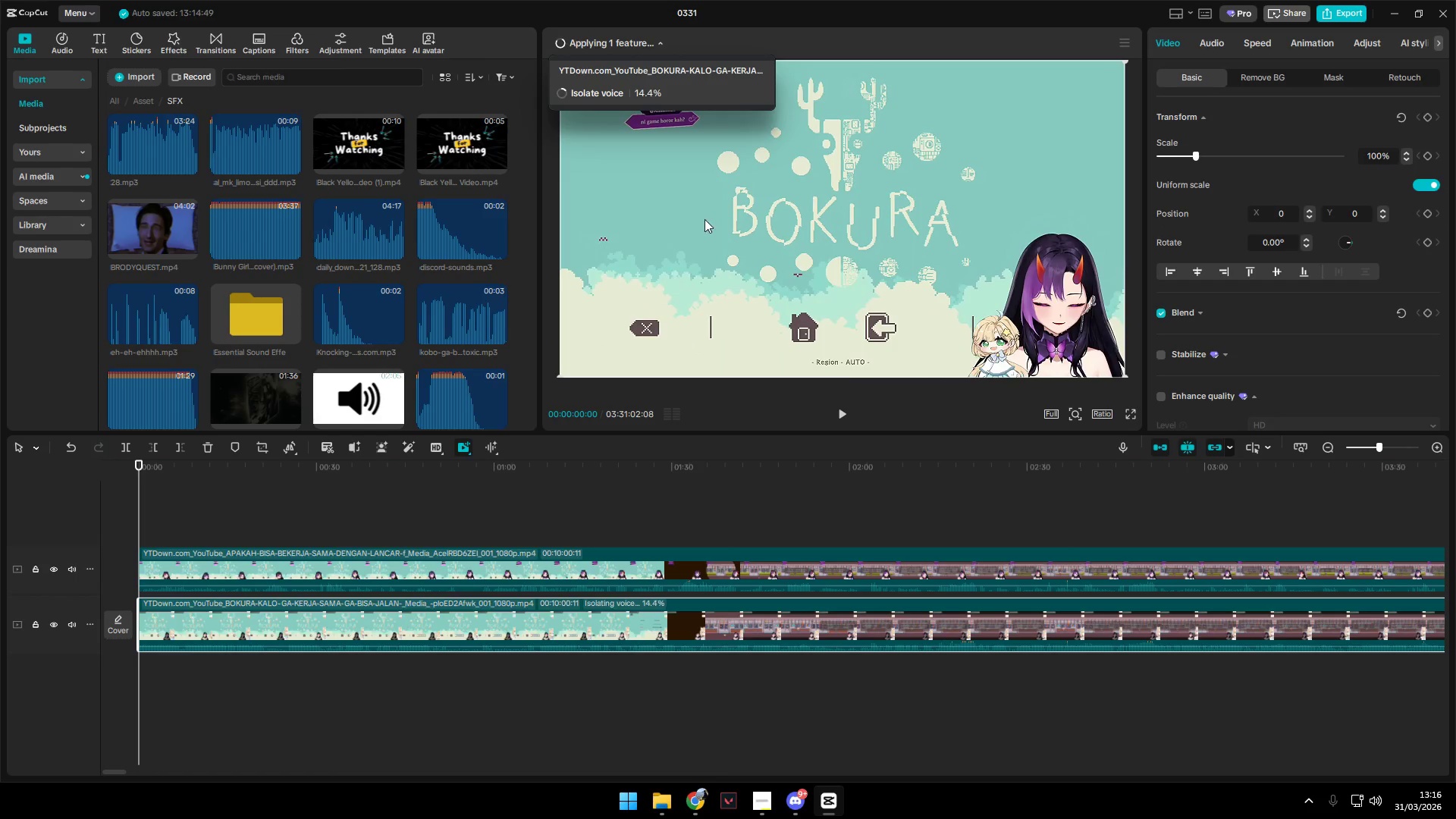 
left_click([755, 91])
 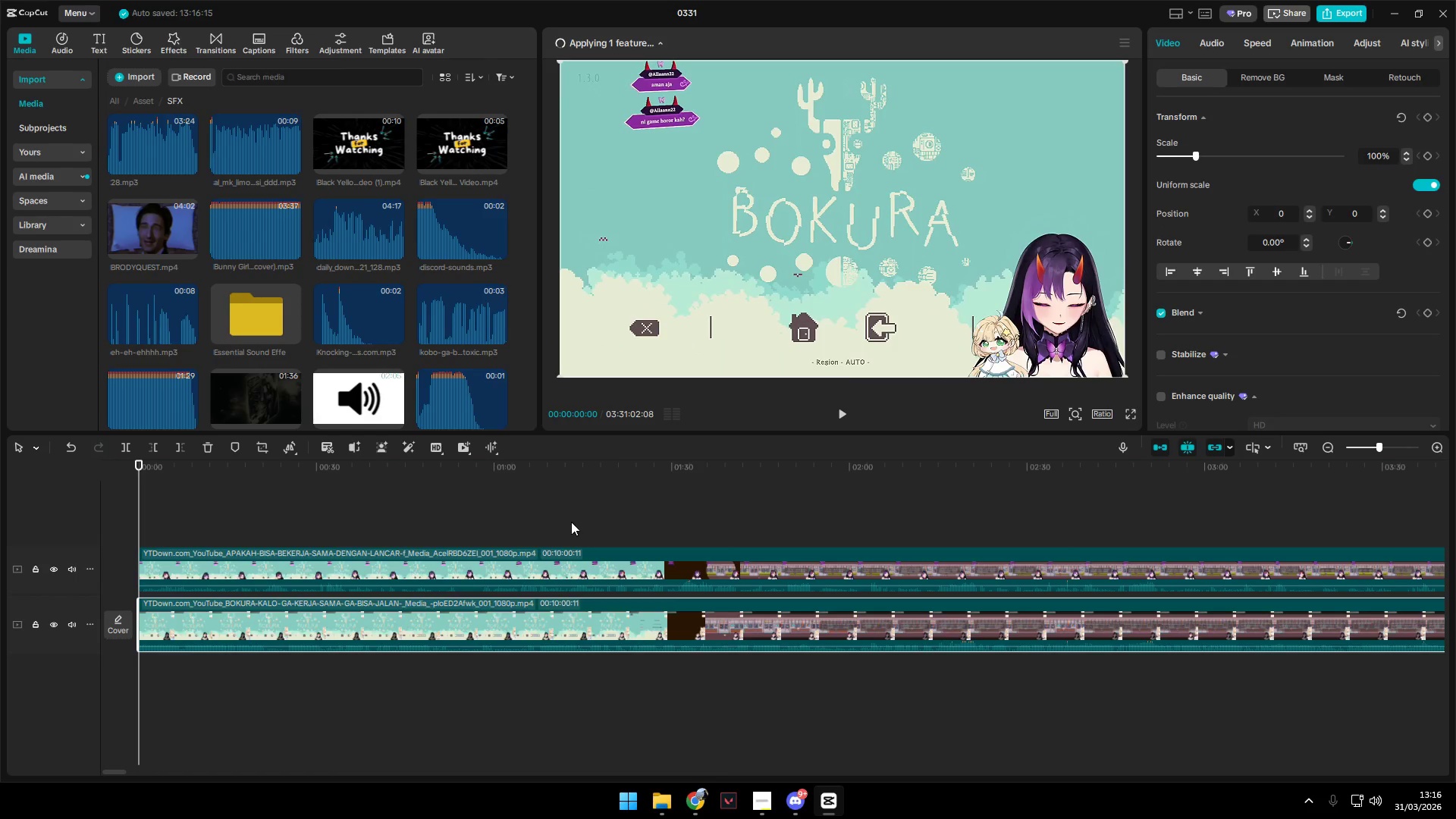 
key(Space)
 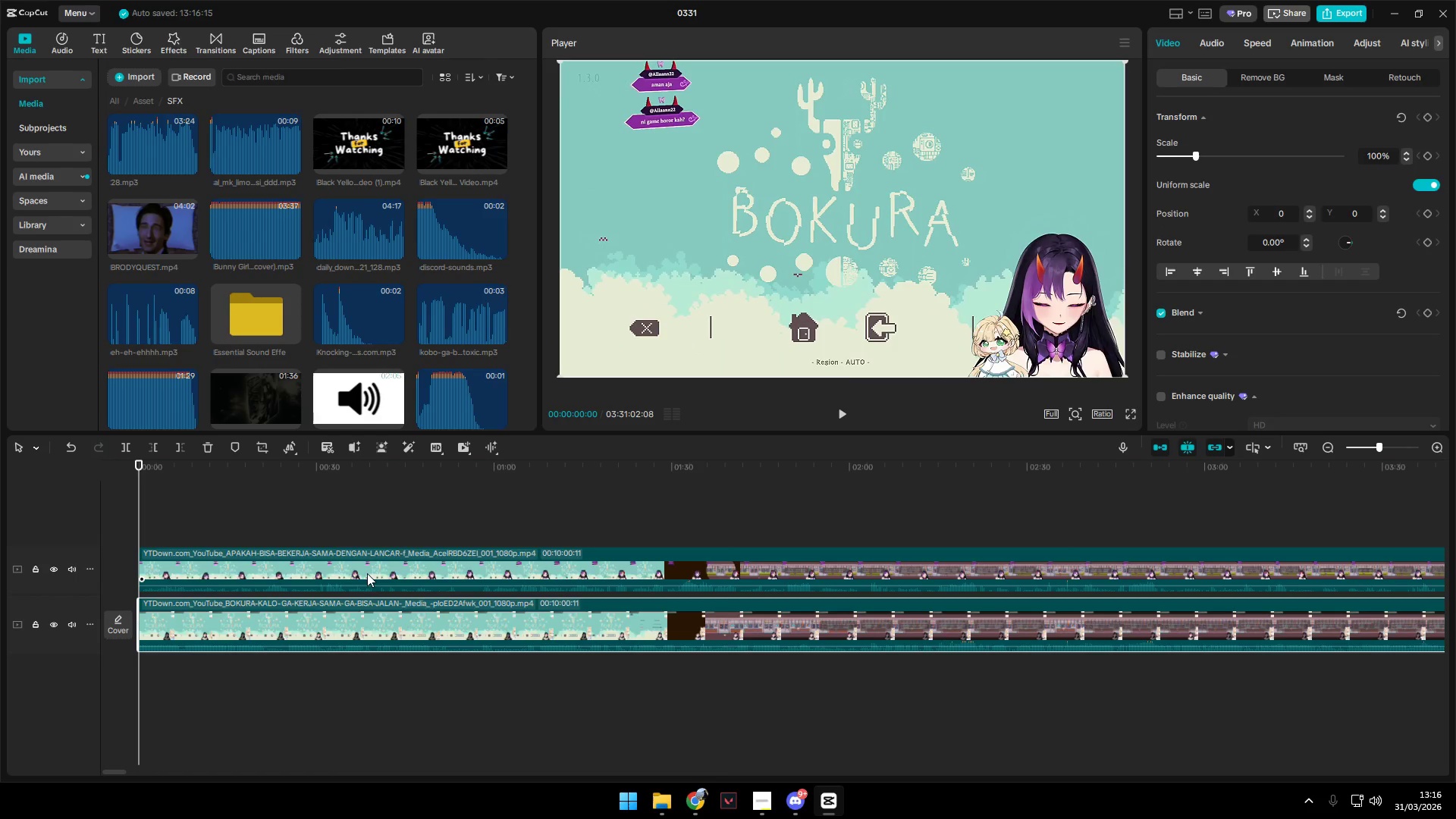 
key(Space)
 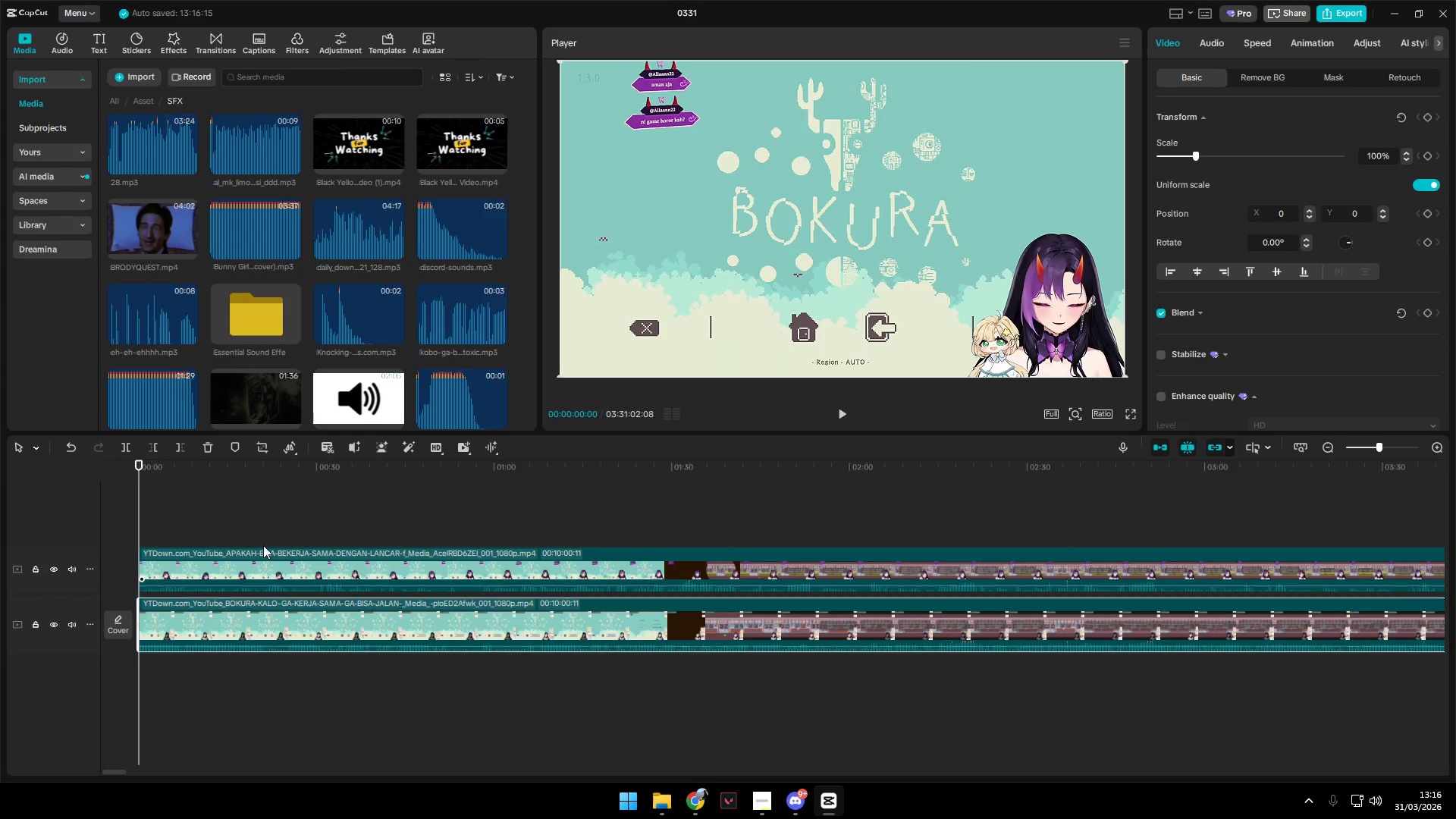 
left_click([261, 535])
 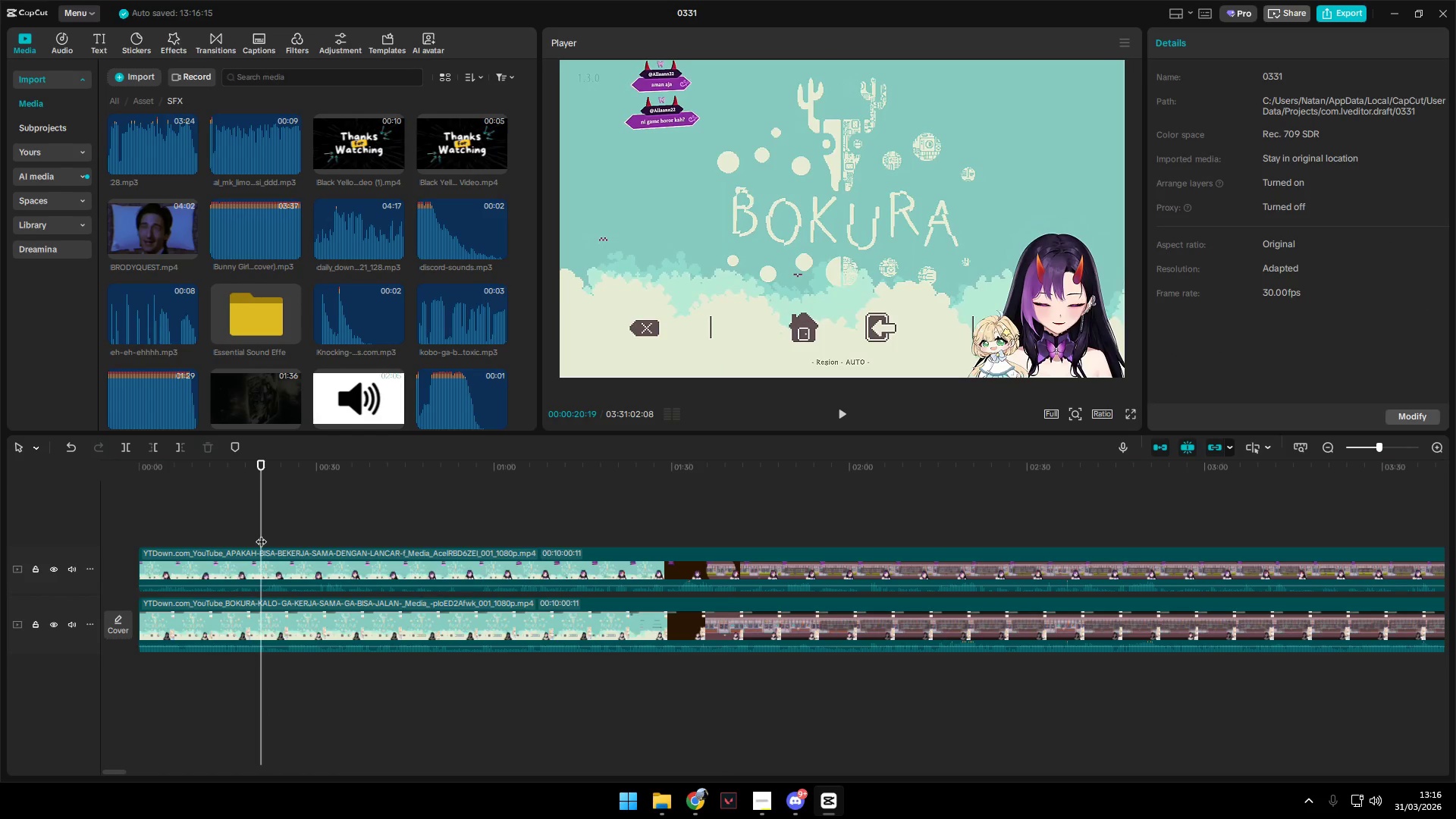 
key(Space)
 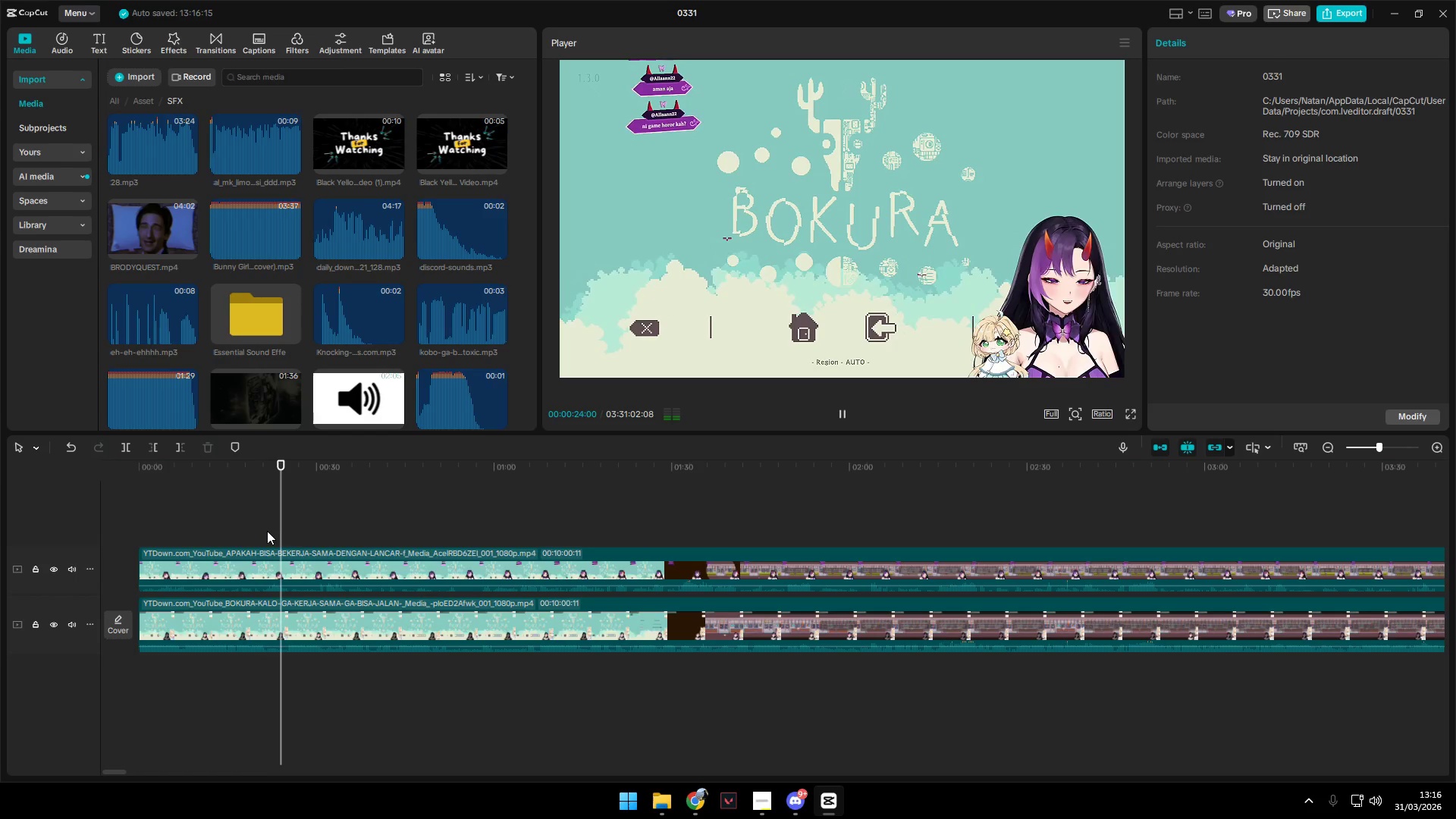 
key(Space)
 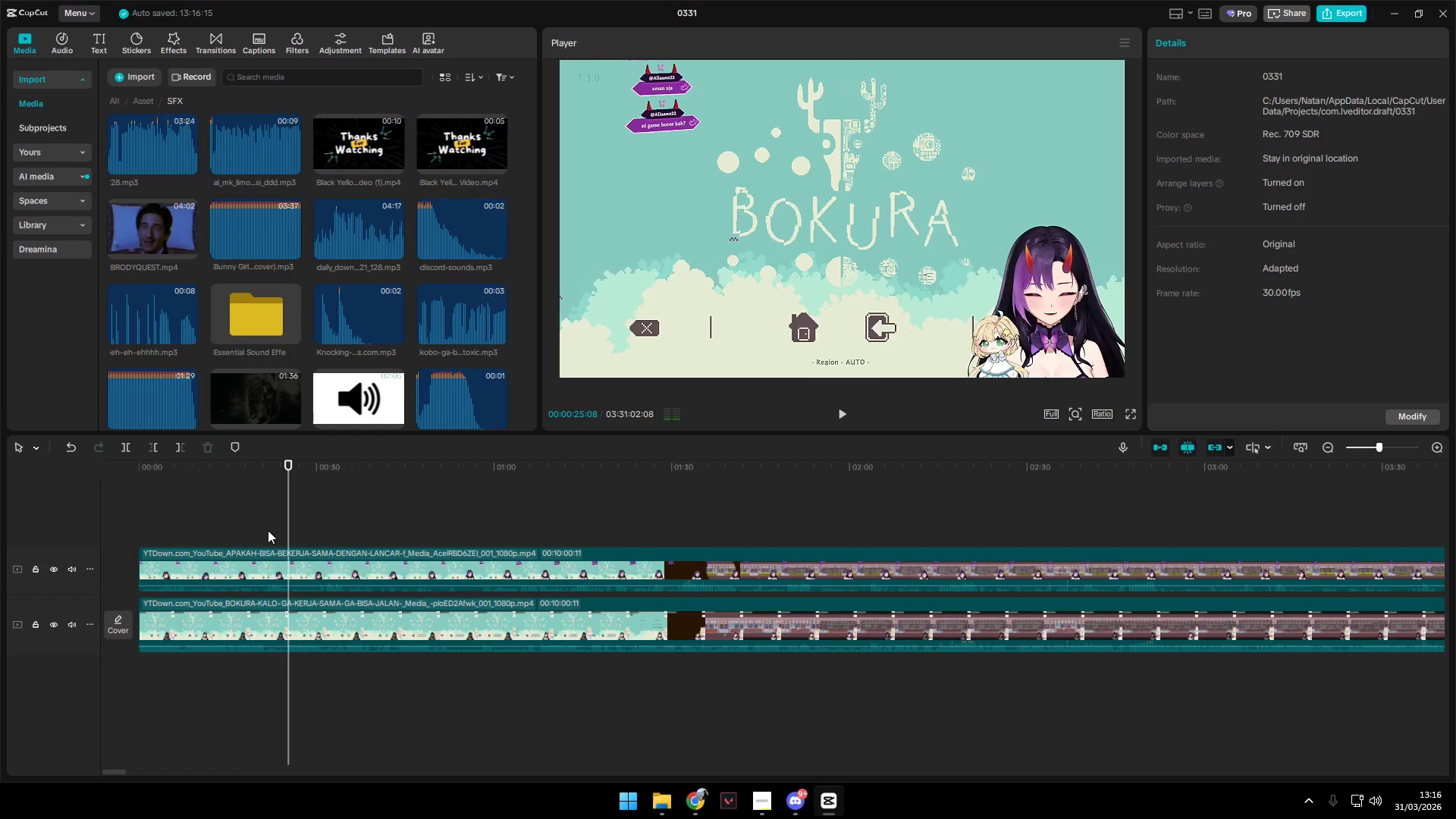 
key(Space)
 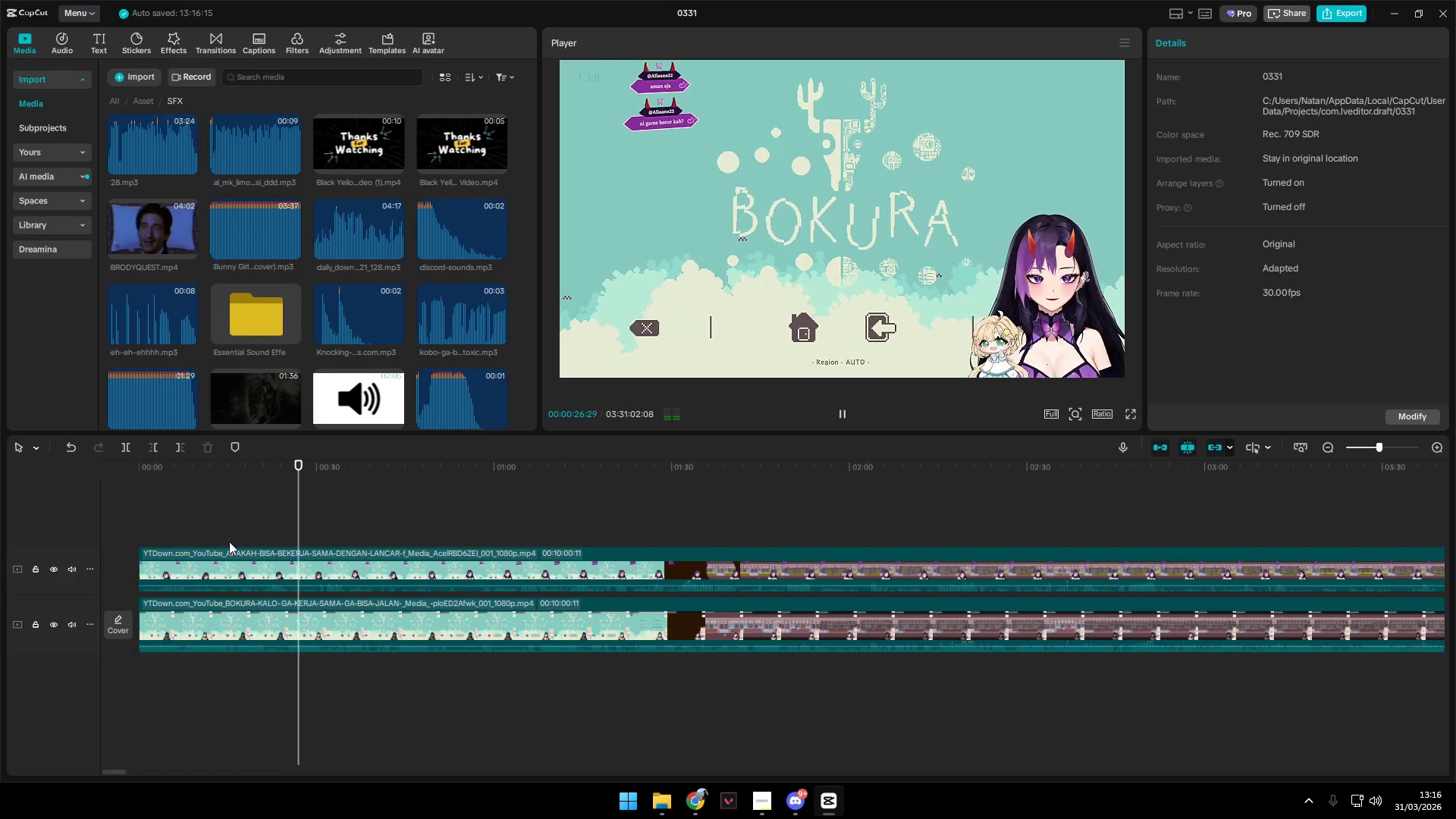 
left_click([75, 566])
 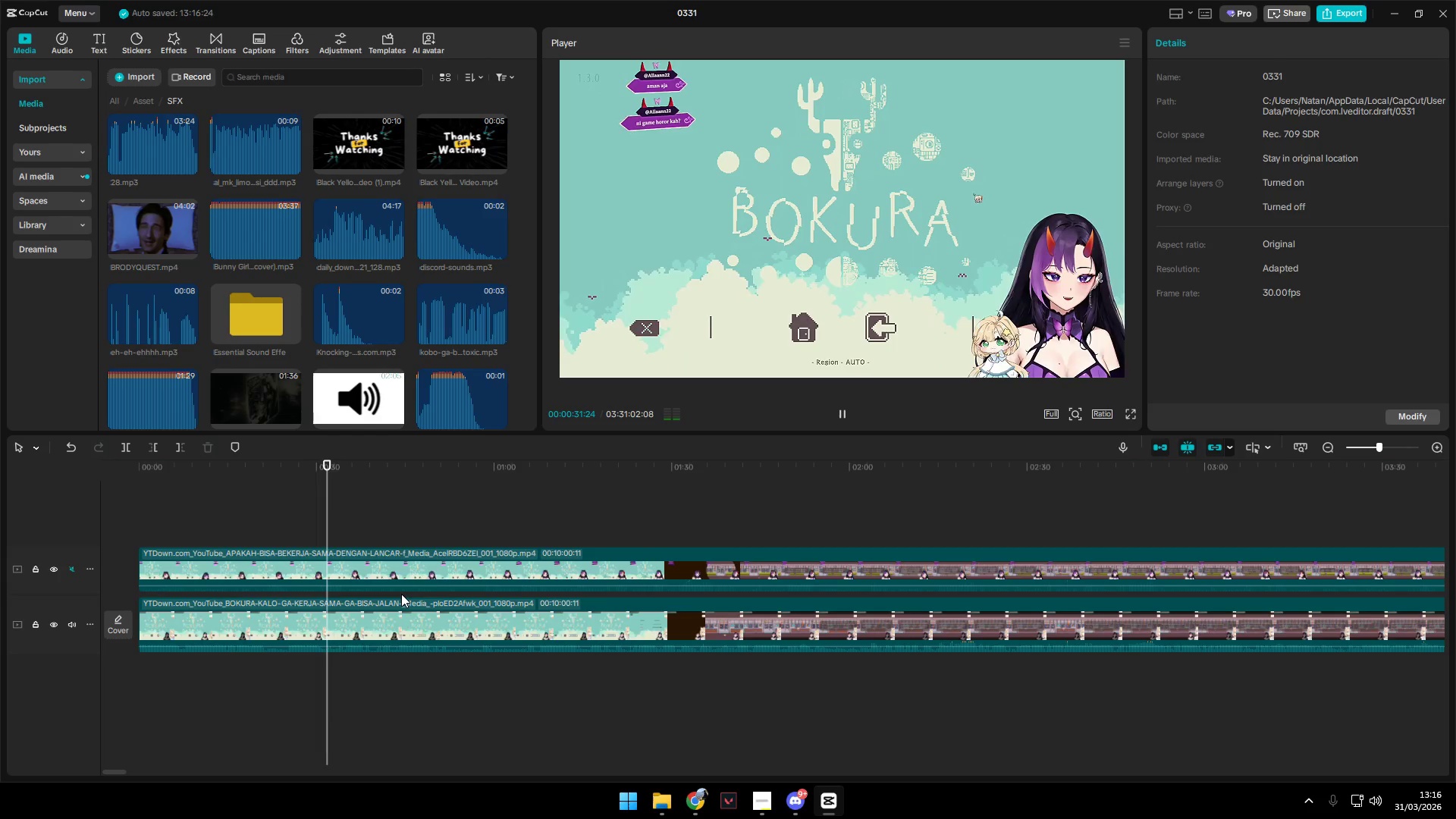 
wait(5.75)
 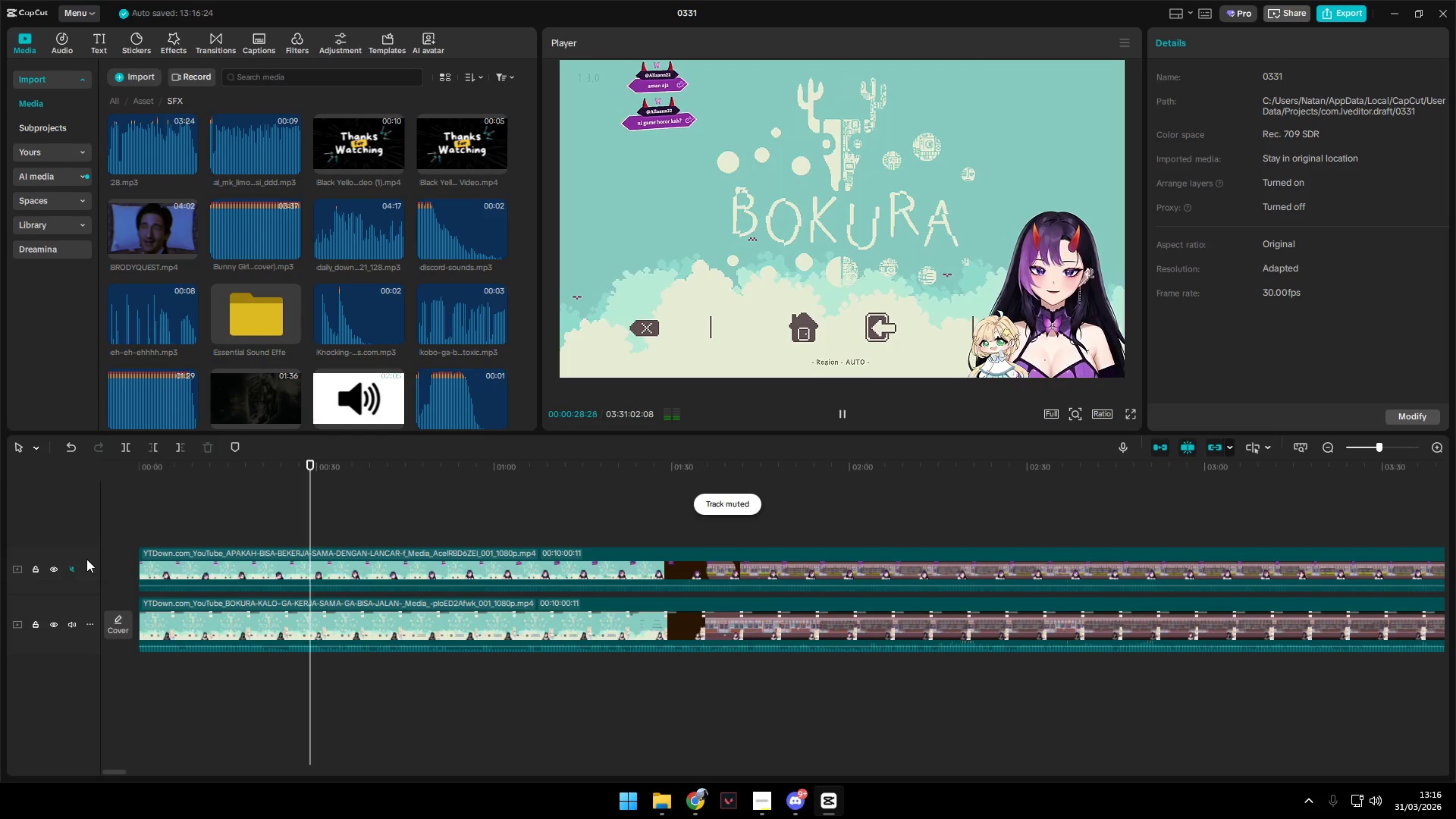 
key(Space)
 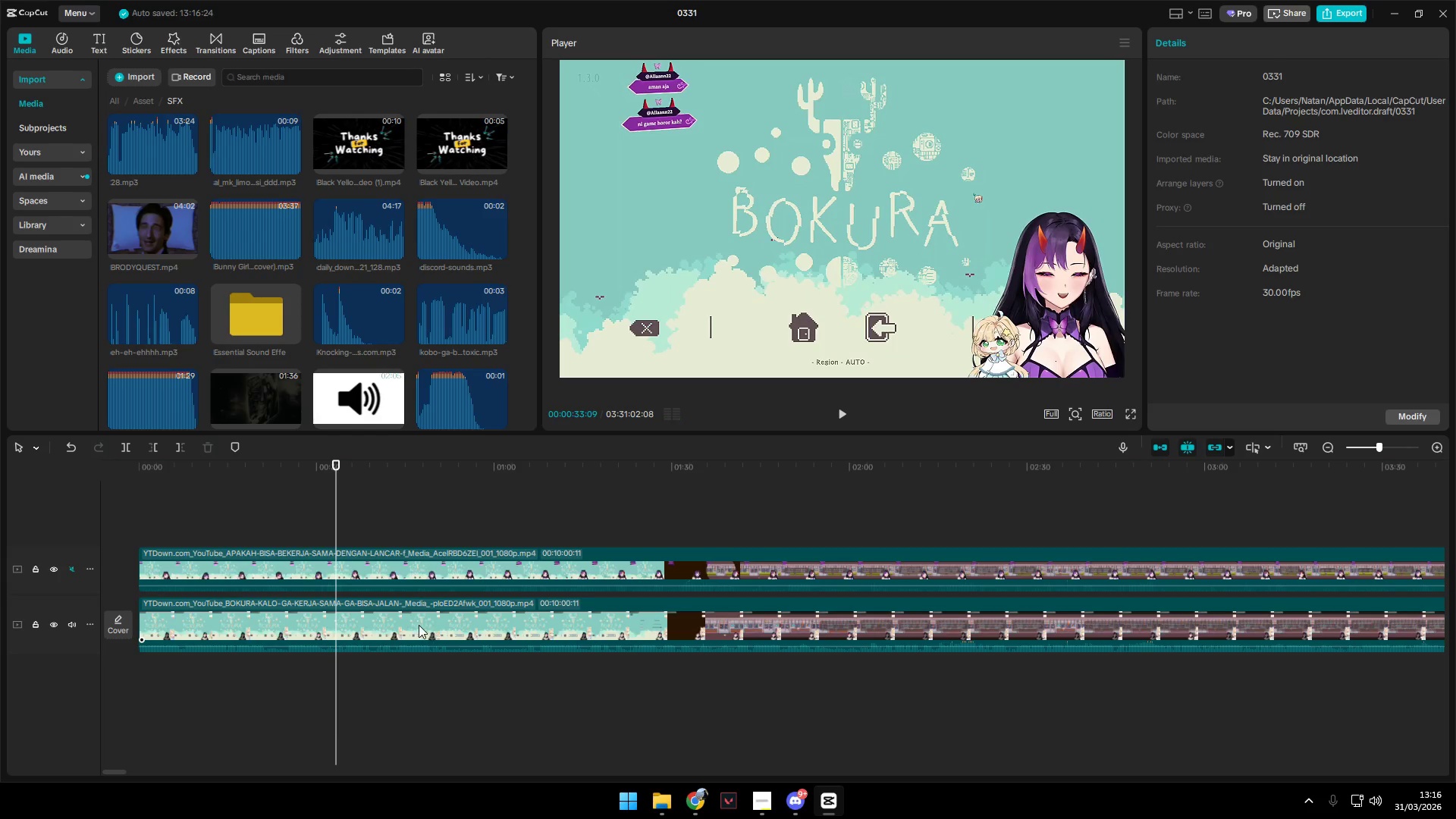 
right_click([419, 625])
 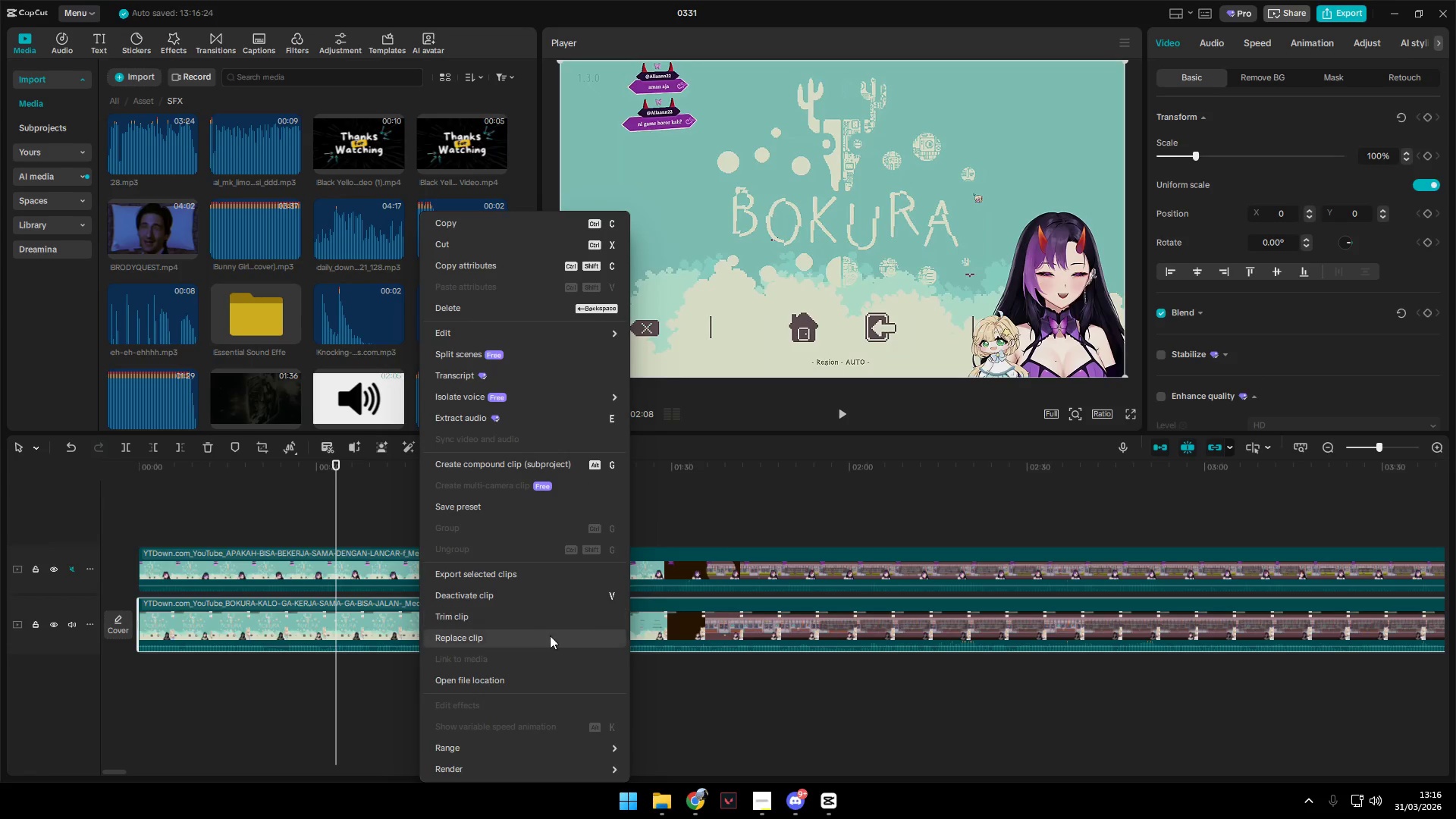 
left_click_drag(start_coordinate=[306, 518], to_coordinate=[309, 518])
 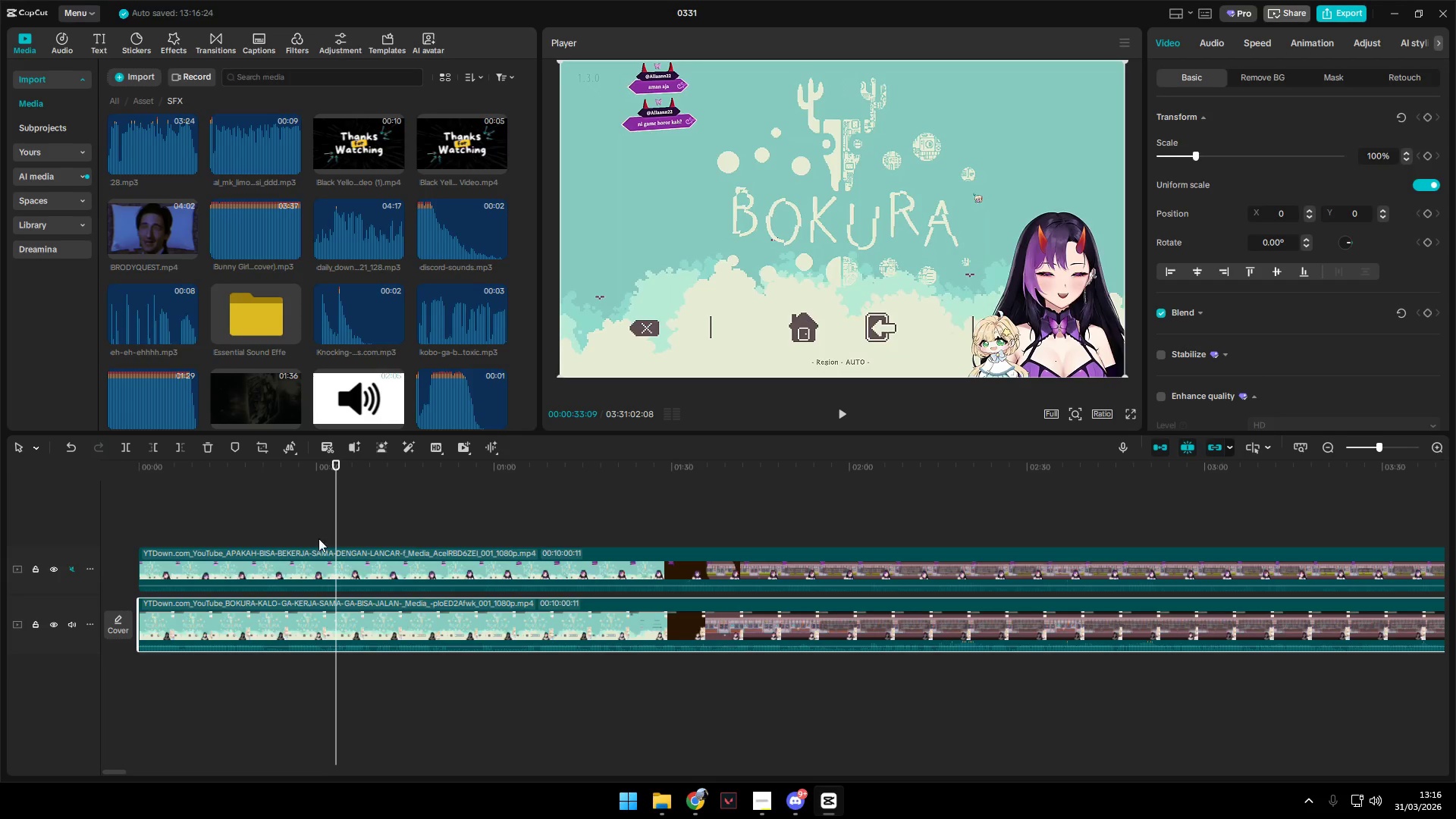 
double_click([318, 542])
 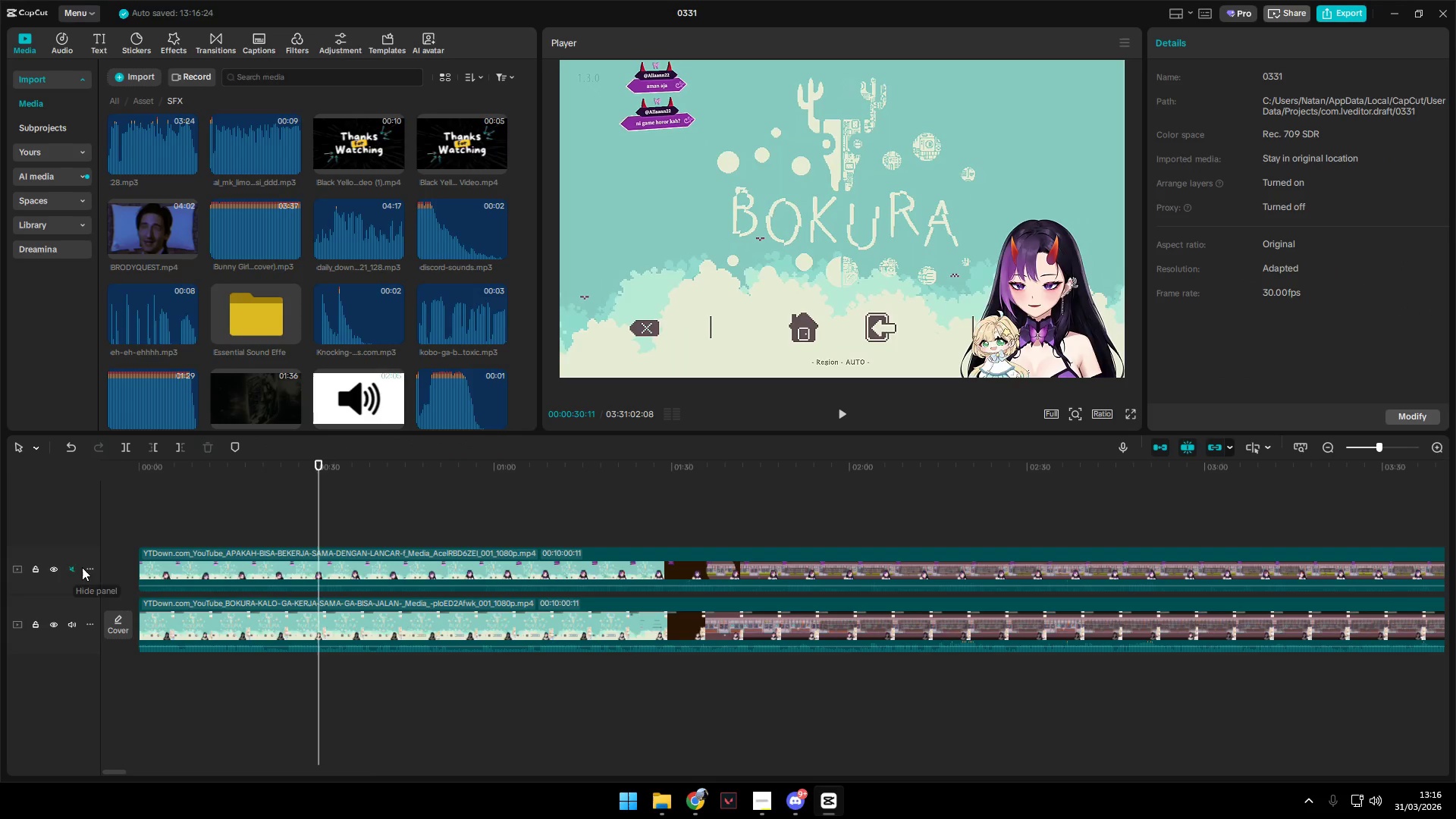 
left_click([75, 568])
 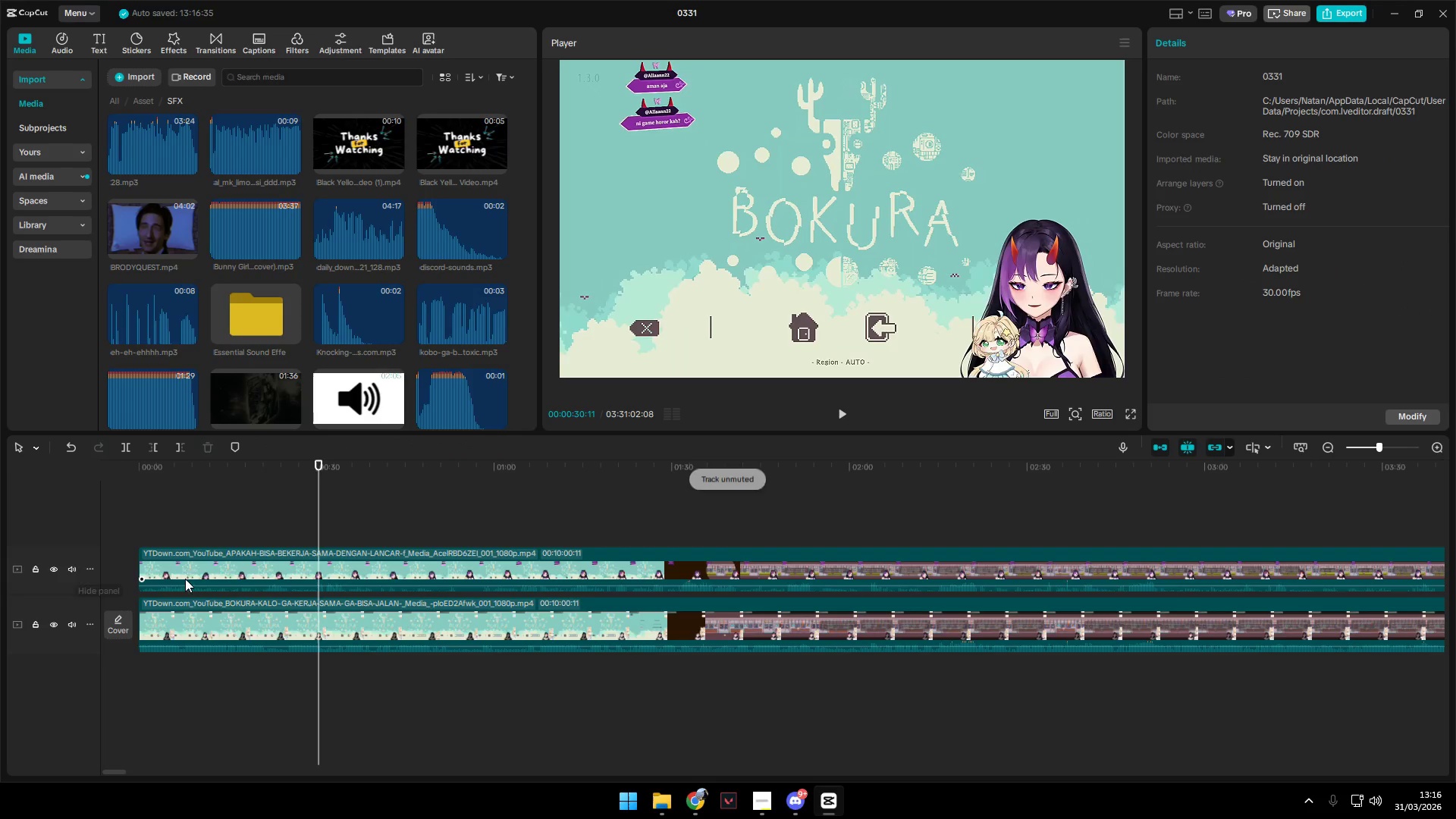 
key(Space)
 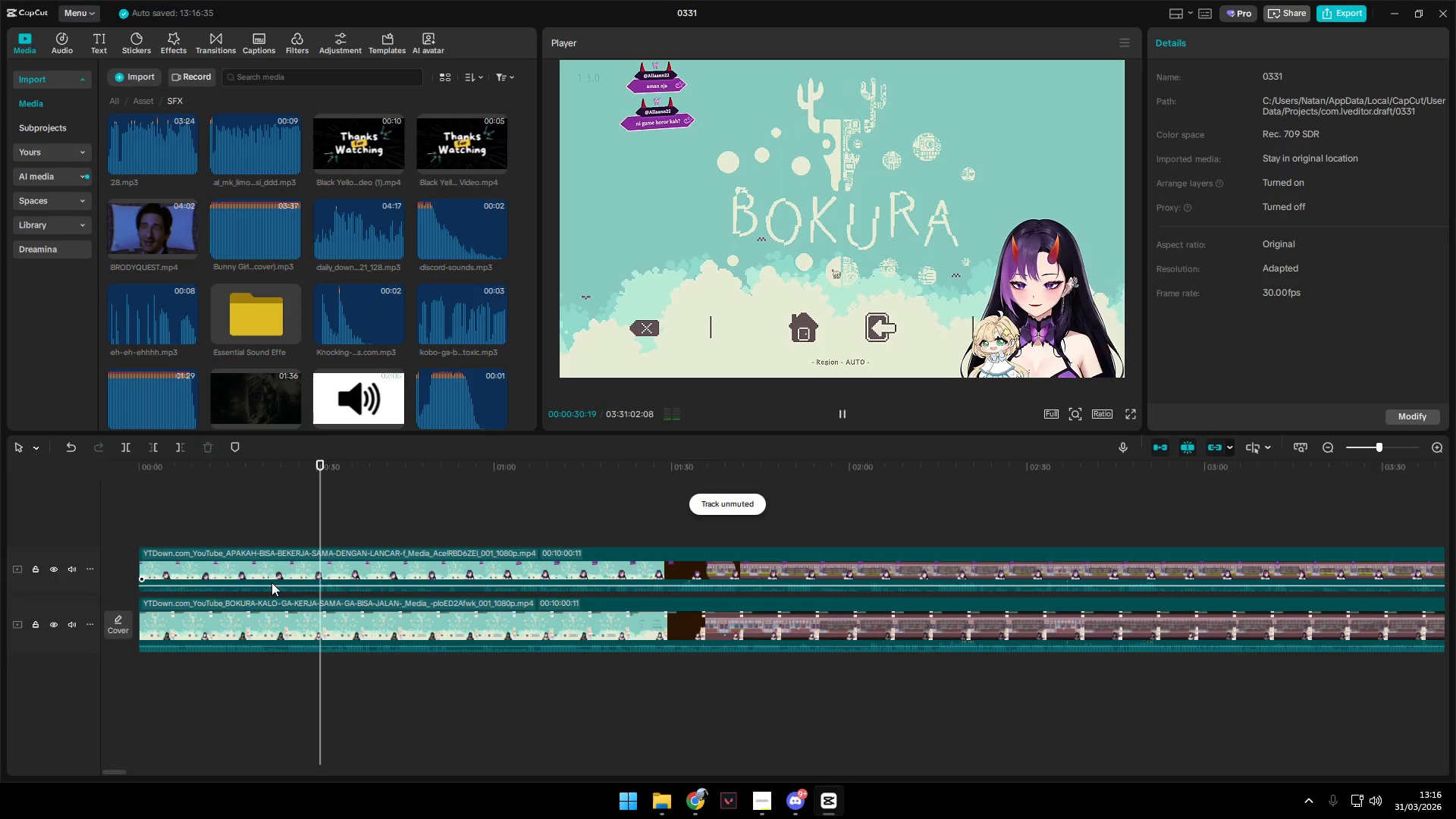 
hold_key(key=ControlLeft, duration=0.91)
scroll: coordinate [426, 643], scroll_direction: up, amount: 11.0
 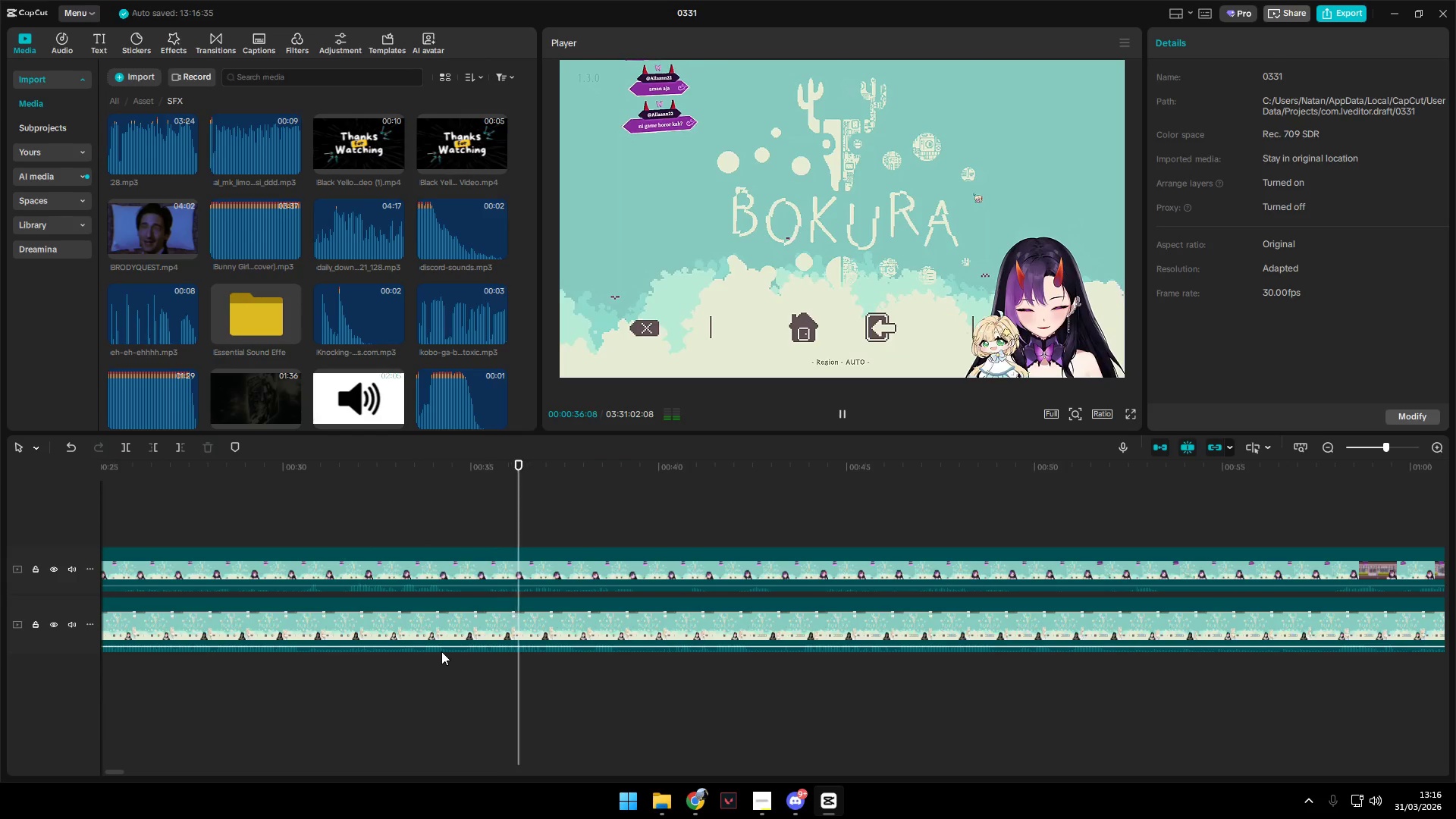 
wait(9.6)
 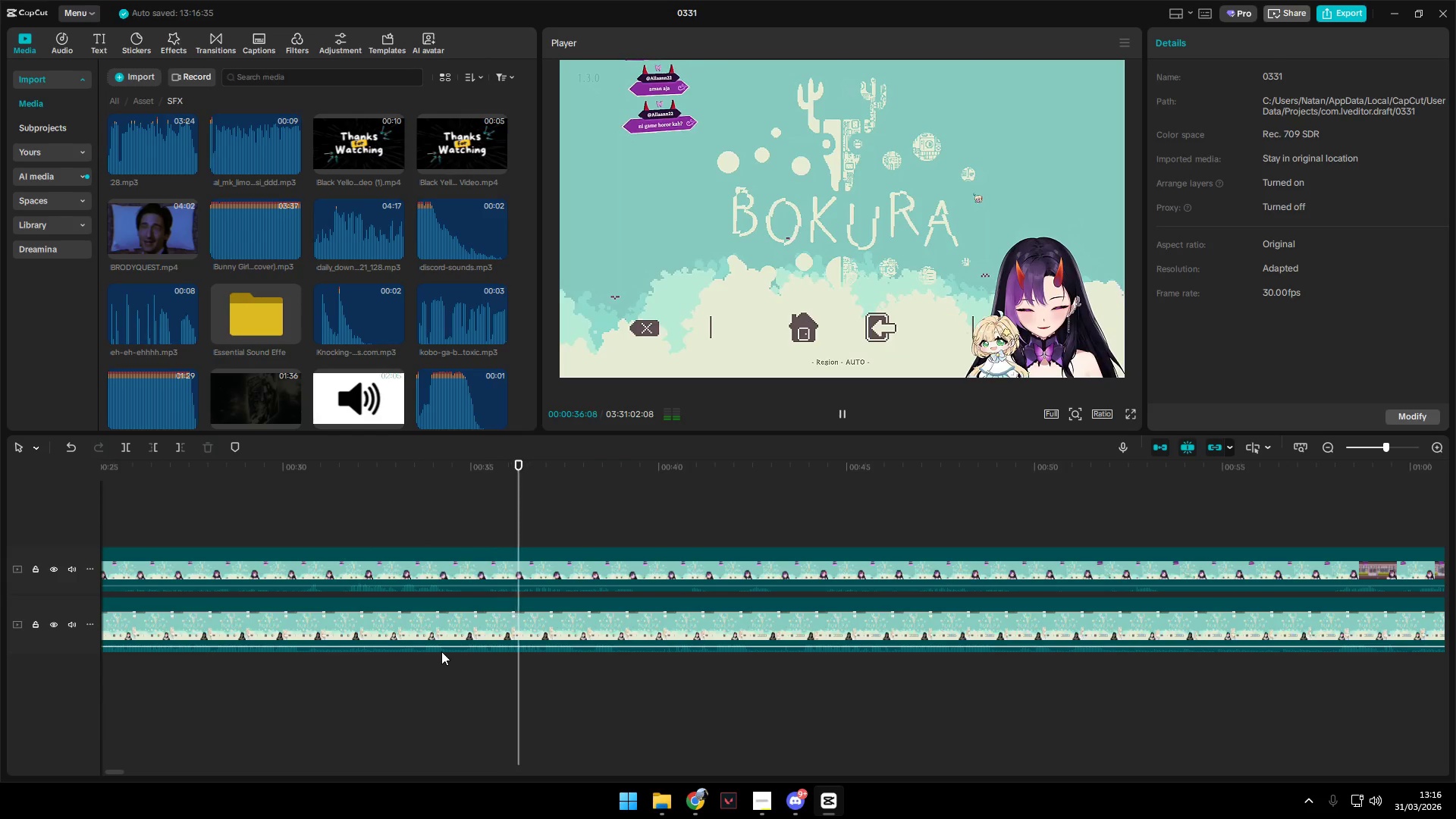 
left_click_drag(start_coordinate=[284, 588], to_coordinate=[294, 561])
 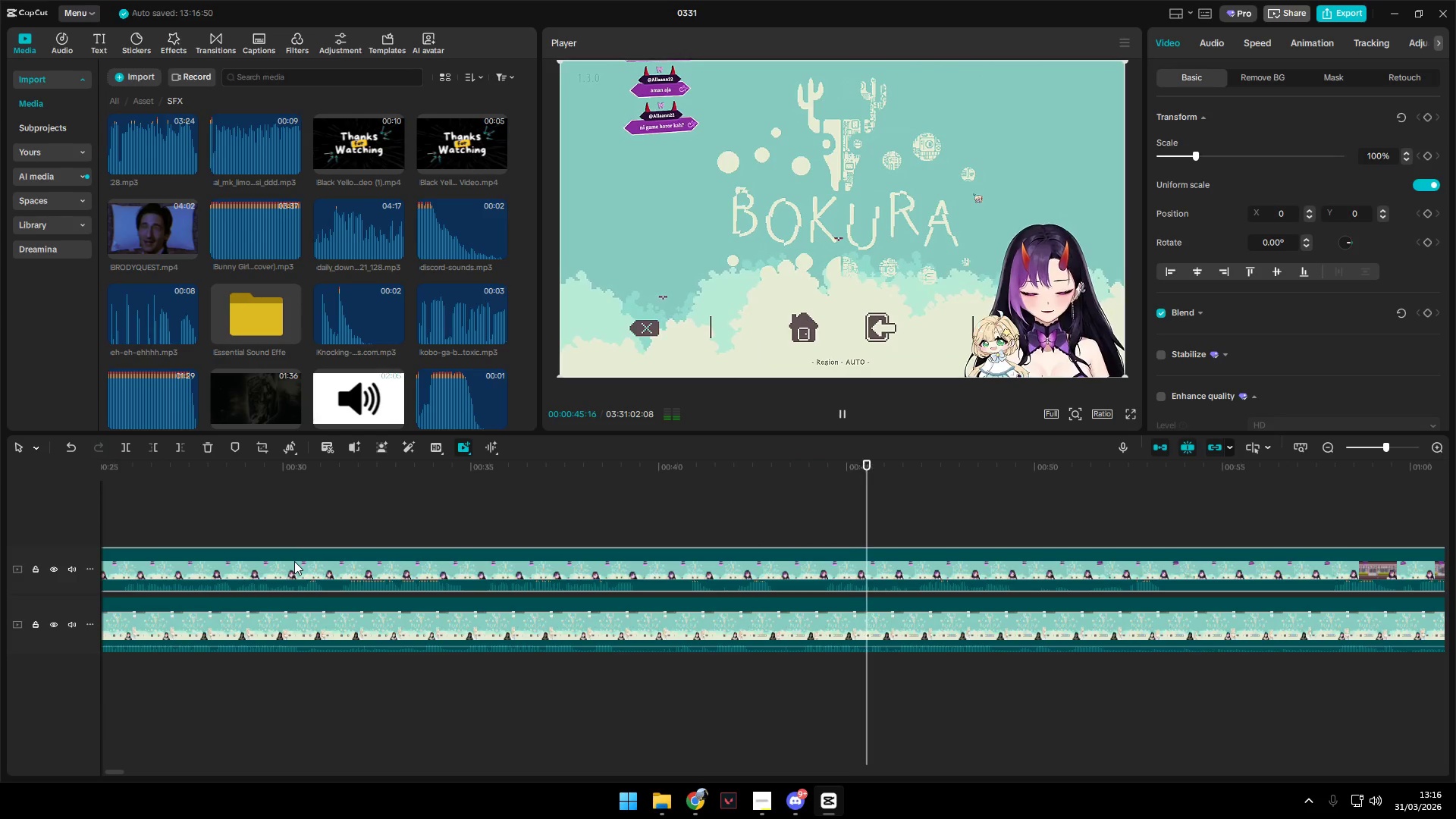 
hold_key(key=ControlLeft, duration=1.01)
scroll: coordinate [510, 697], scroll_direction: down, amount: 10.0
 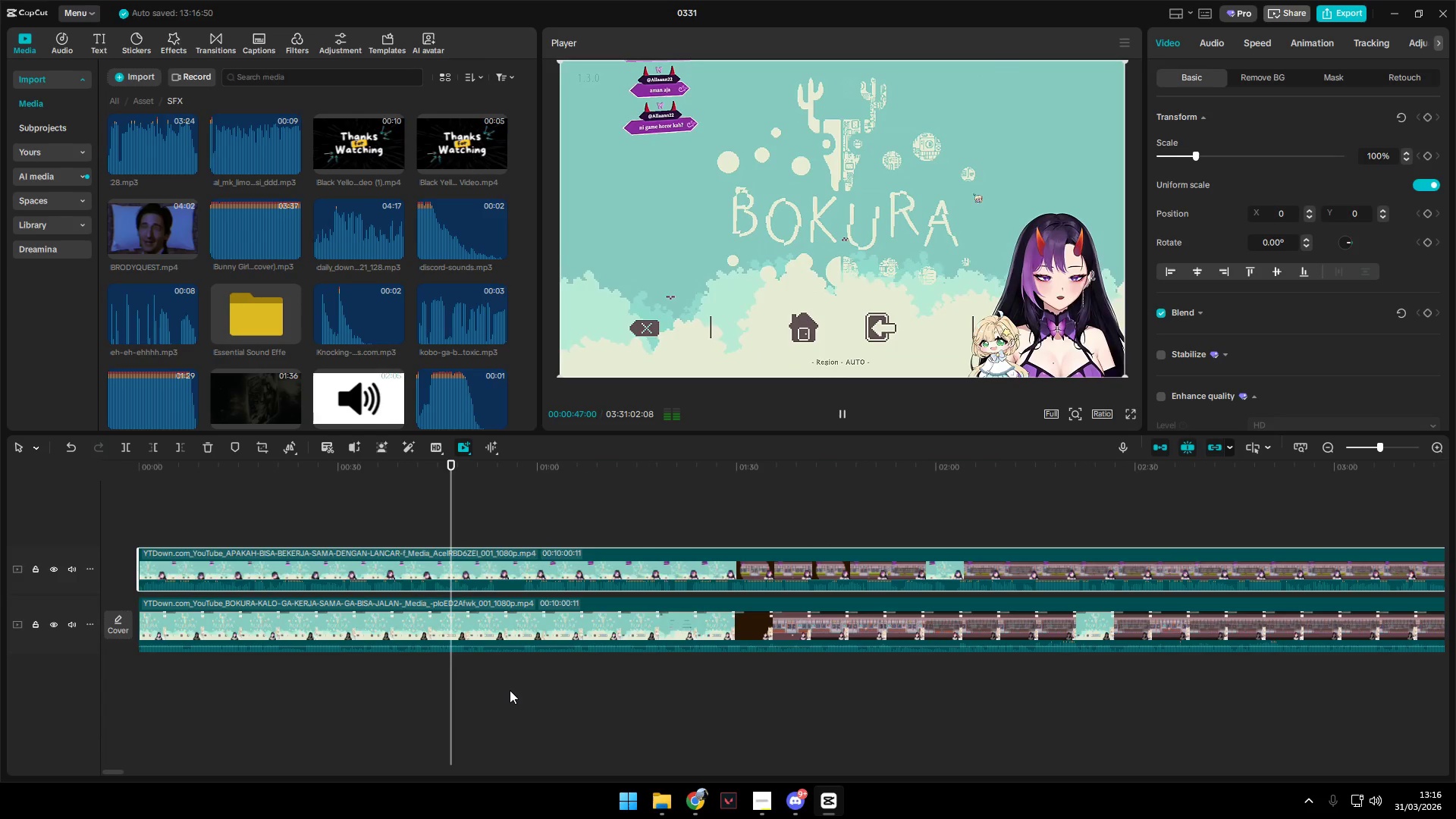 
key(Control+Z)
 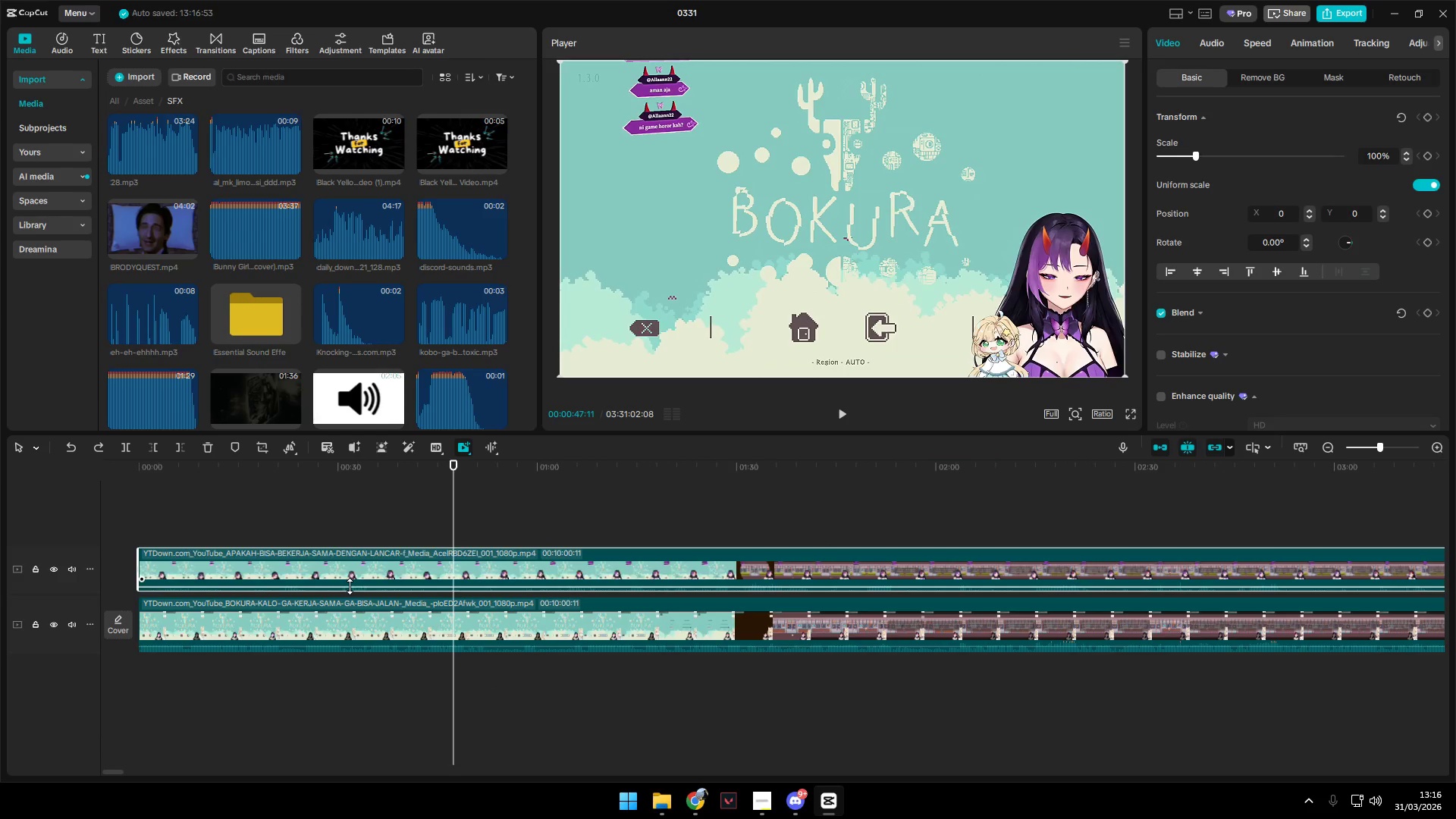 
key(Control+Z)
 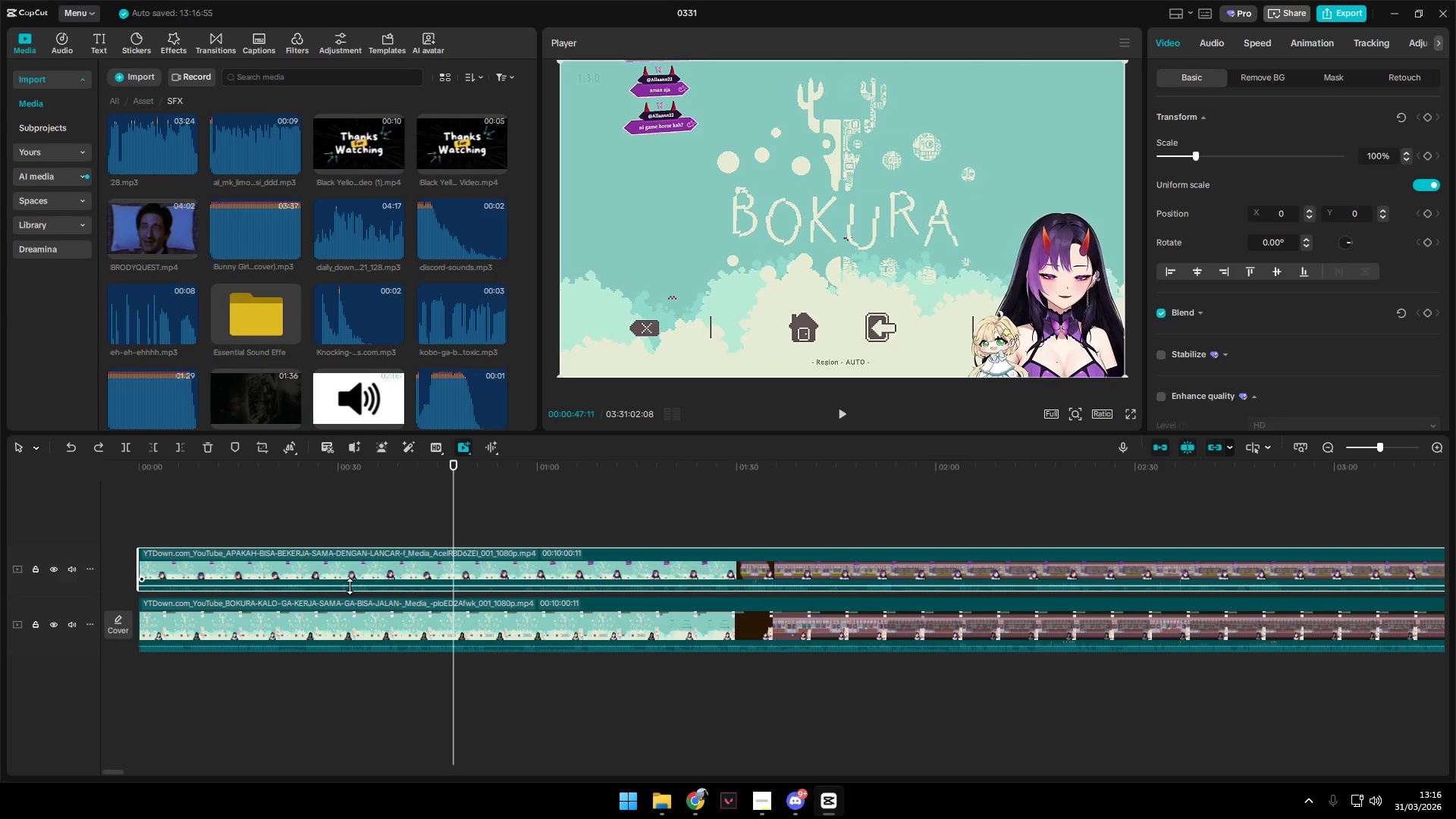 
key(Space)
 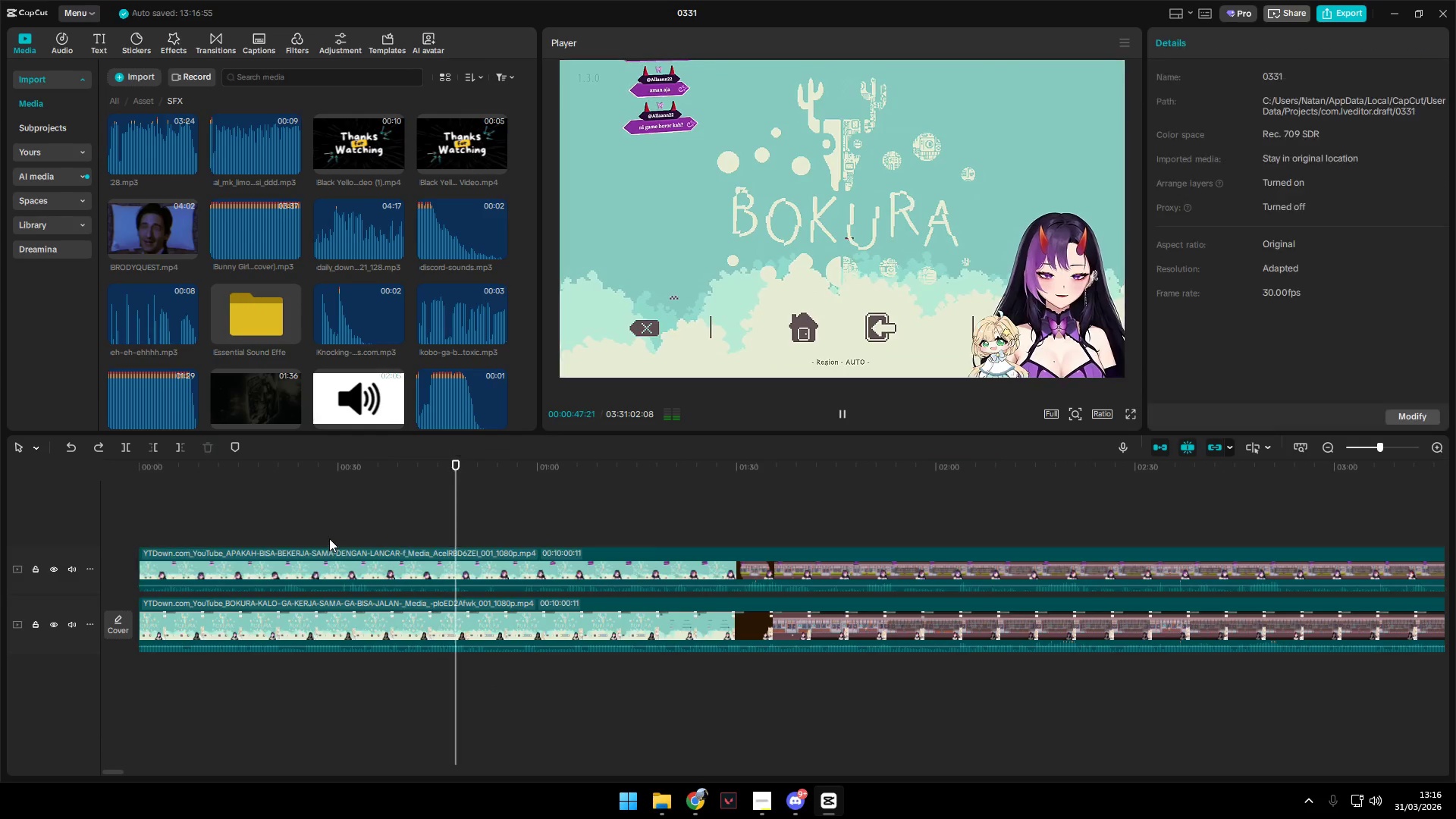 
key(Space)
 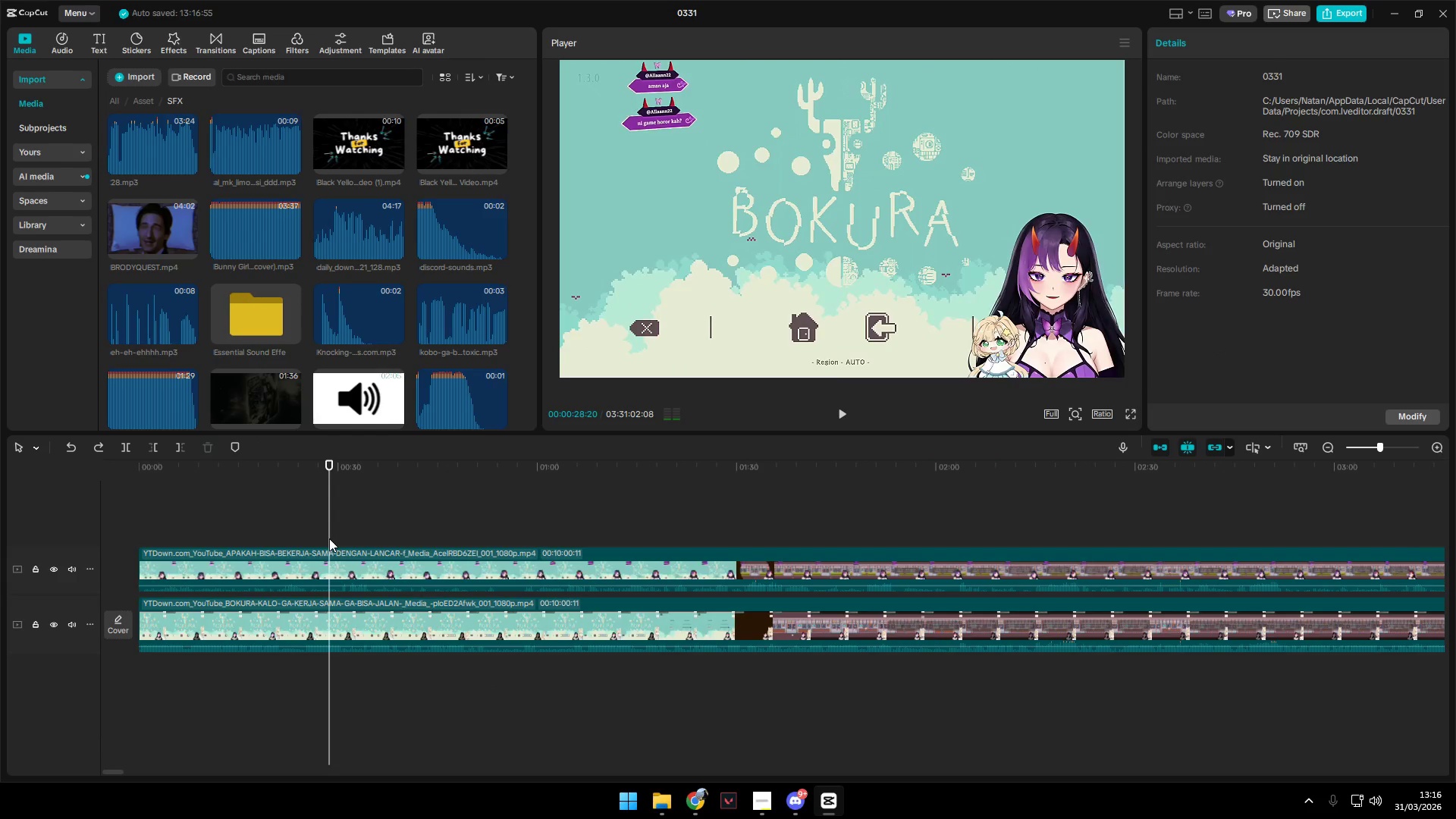 
key(Space)
 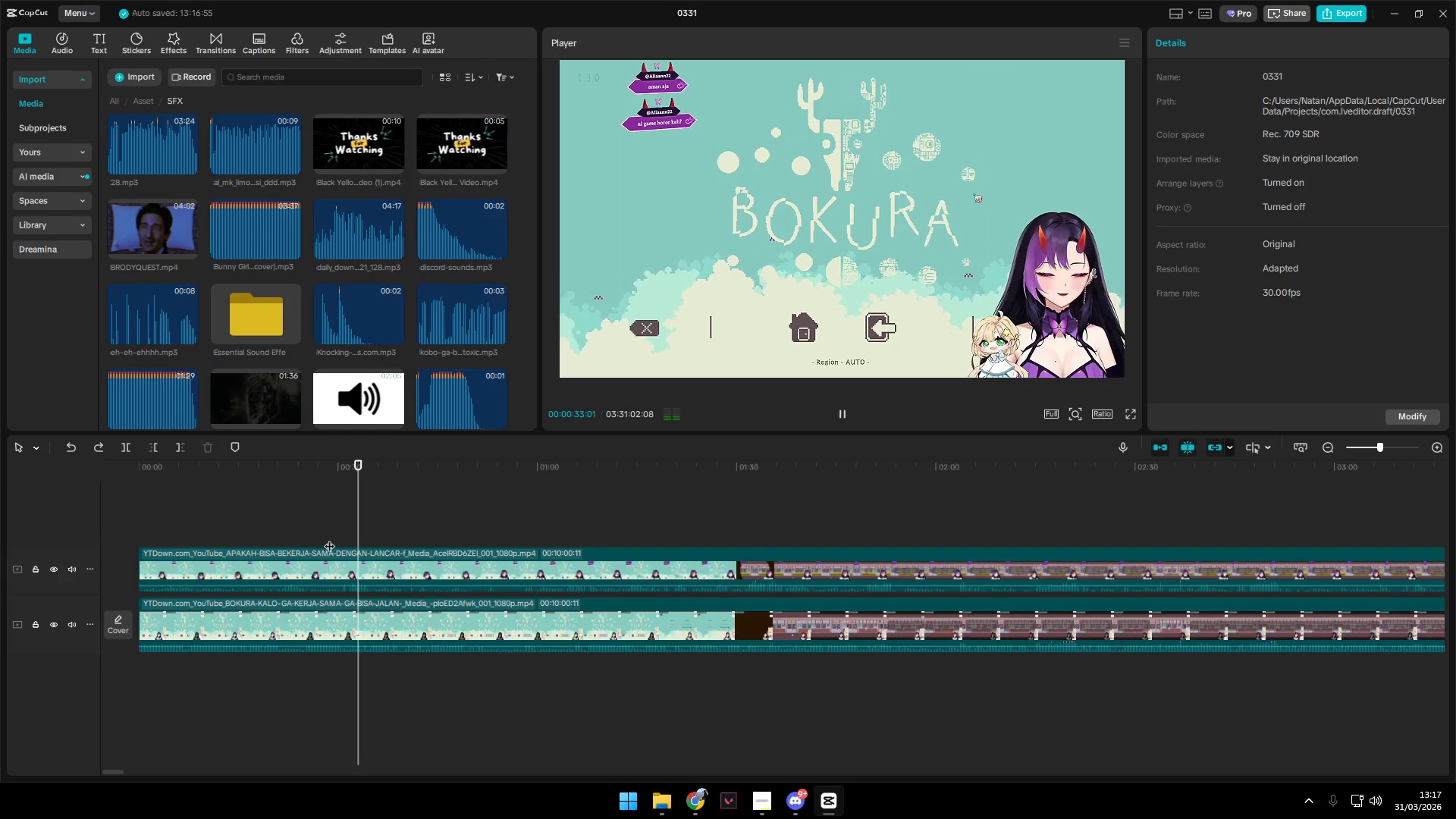 
wait(5.91)
 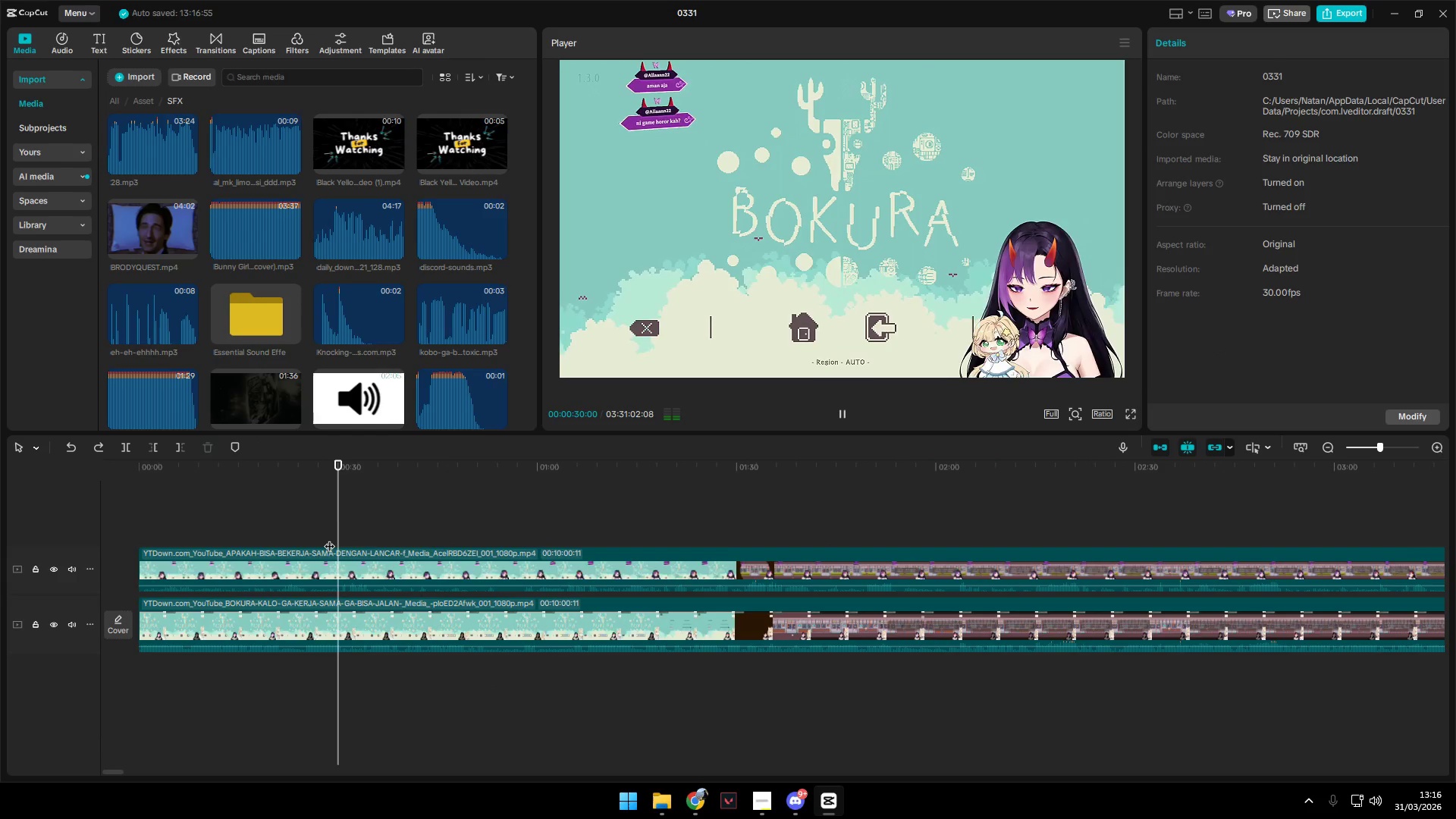 
key(Space)
 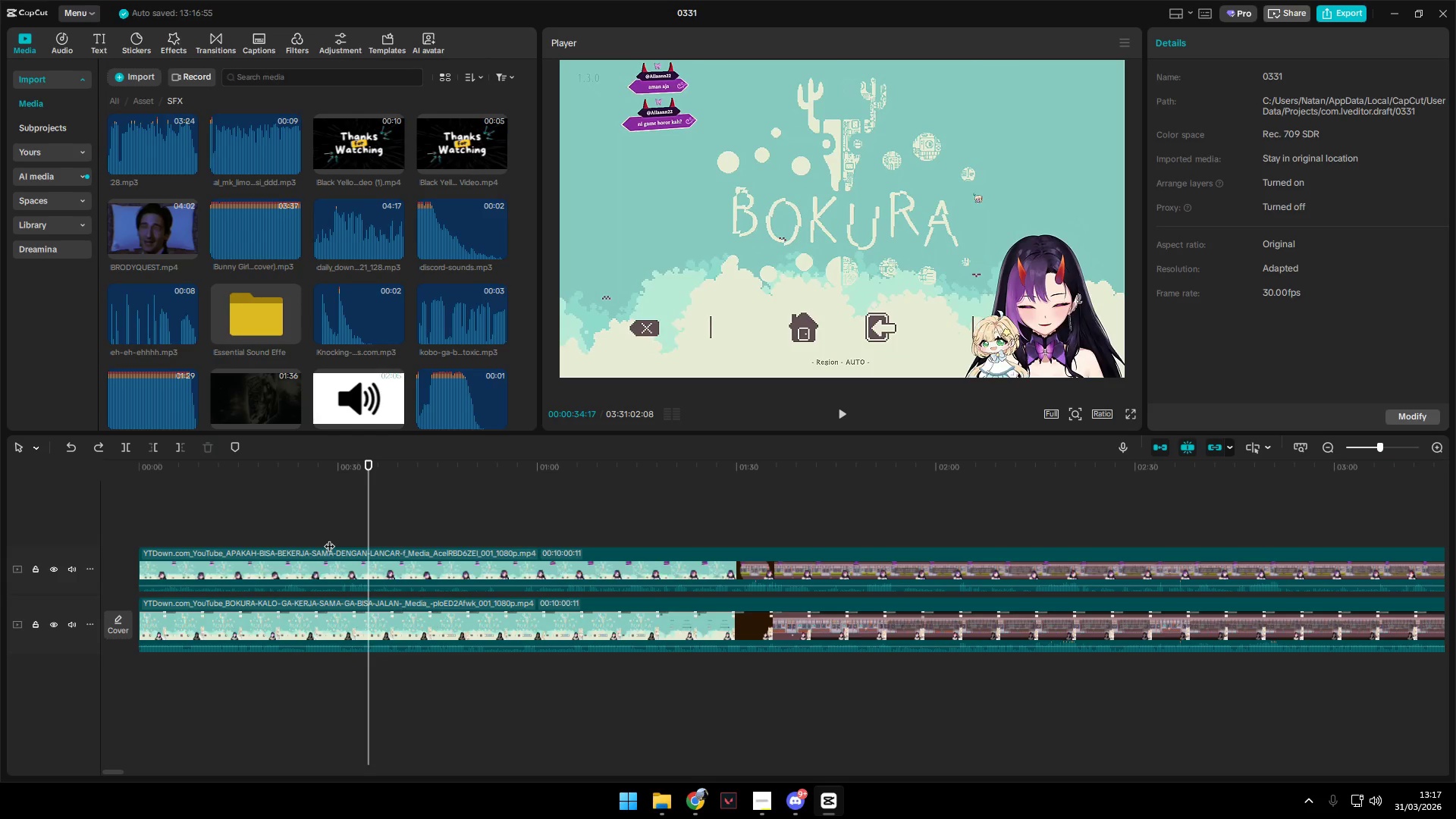 
key(Space)
 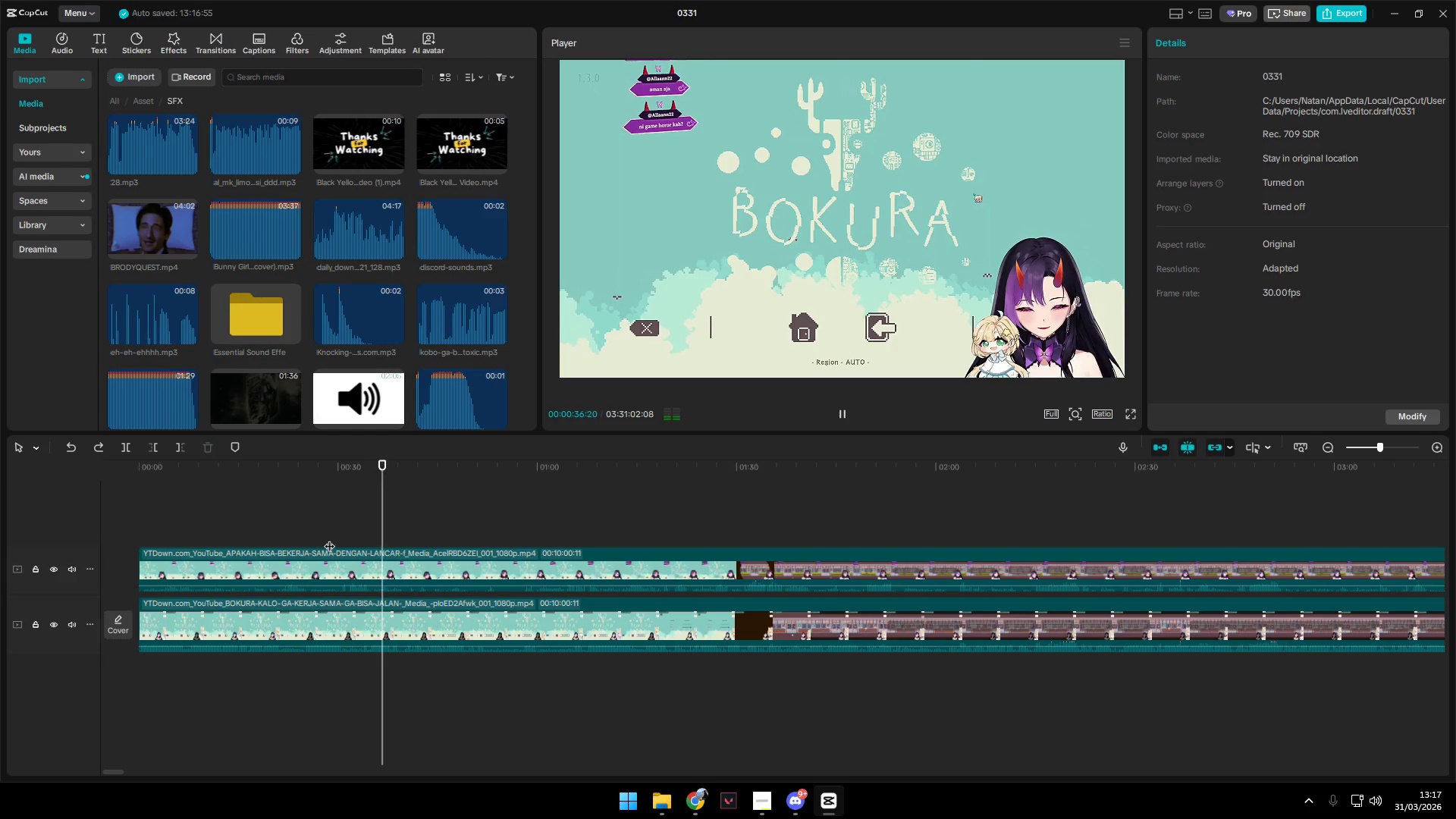 
left_click([367, 544])
 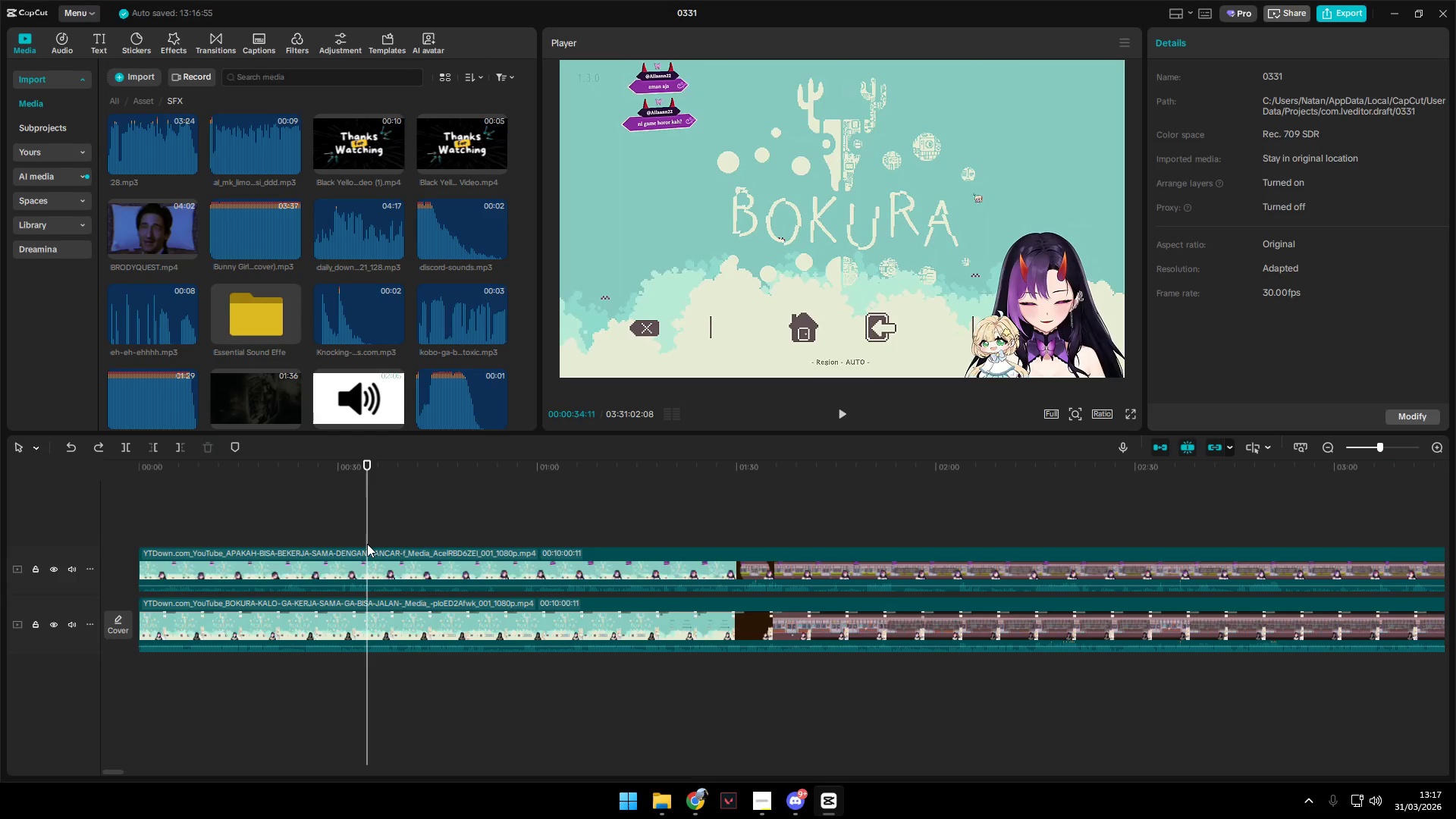 
key(Space)
 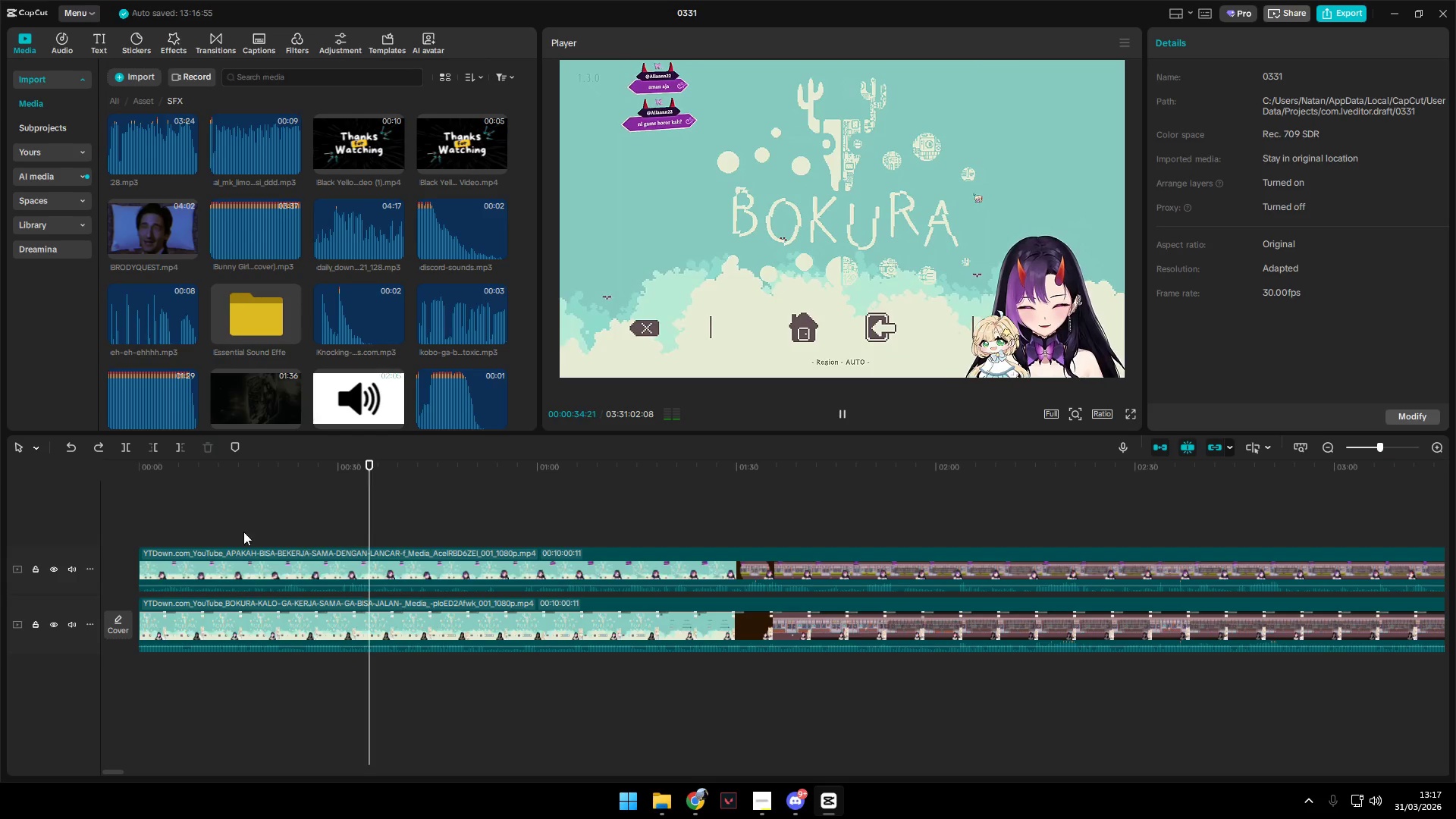 
left_click([196, 528])
 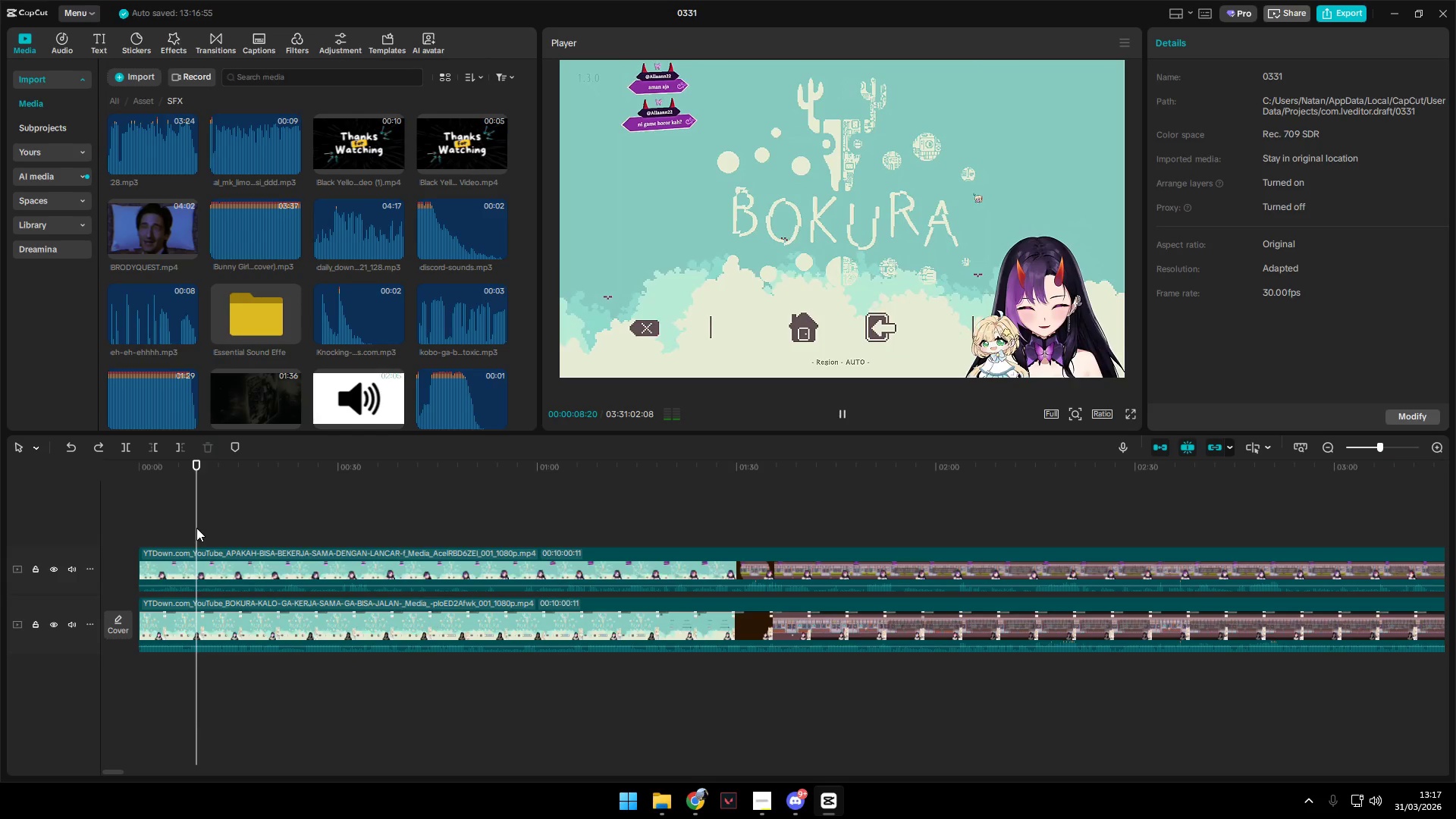 
left_click_drag(start_coordinate=[196, 528], to_coordinate=[87, 529])
 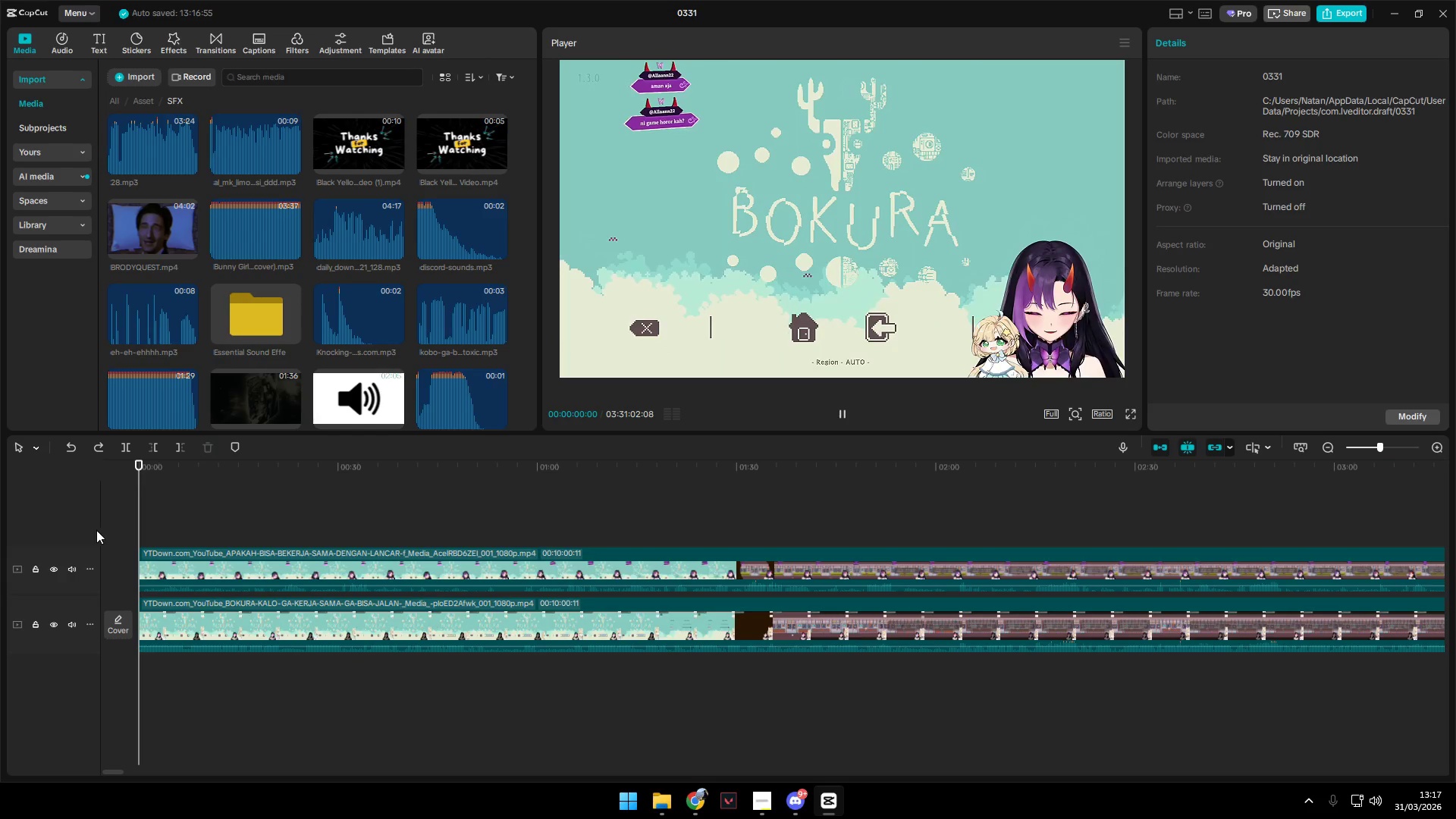 
key(Space)
 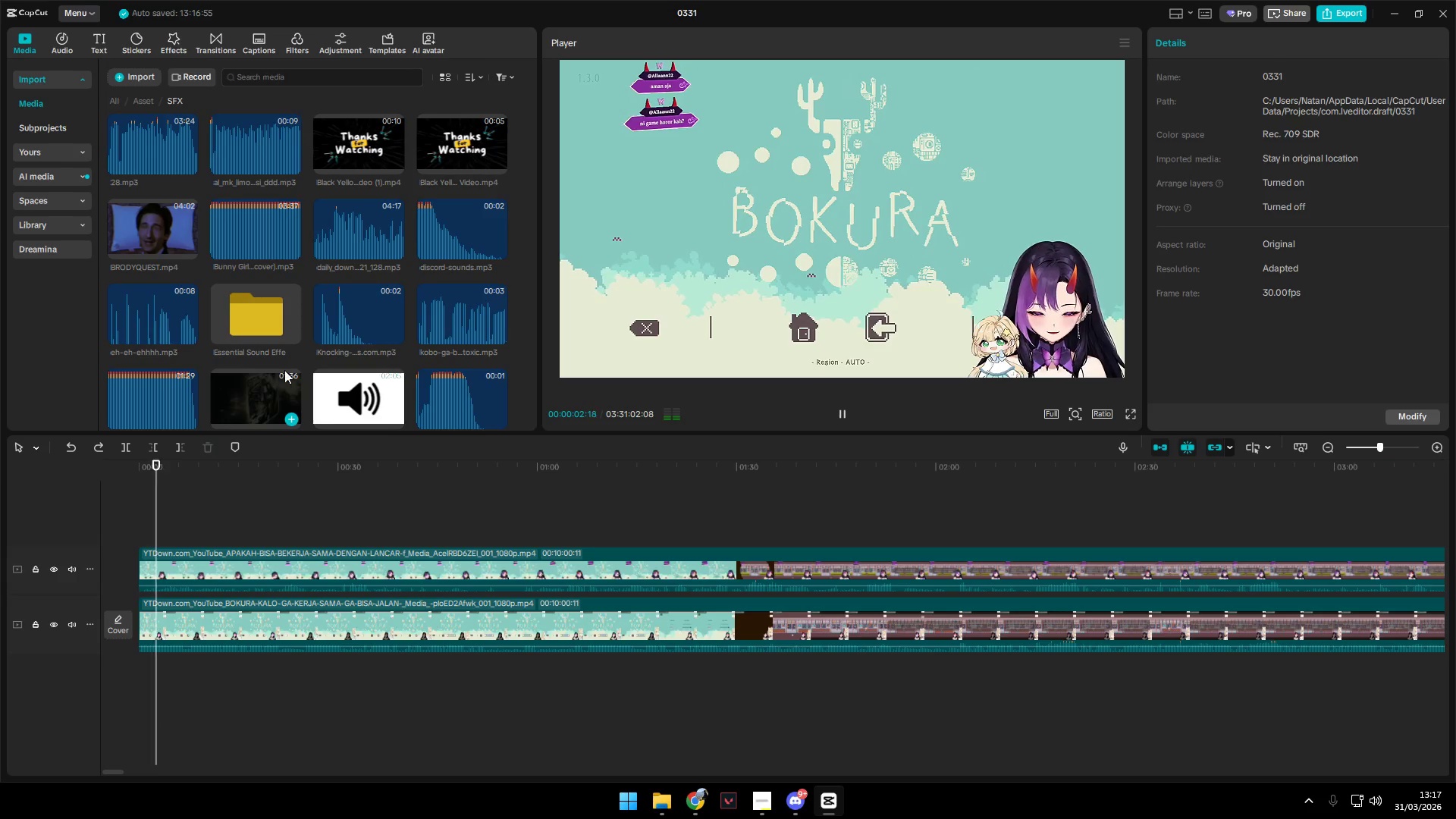 
double_click([254, 321])
 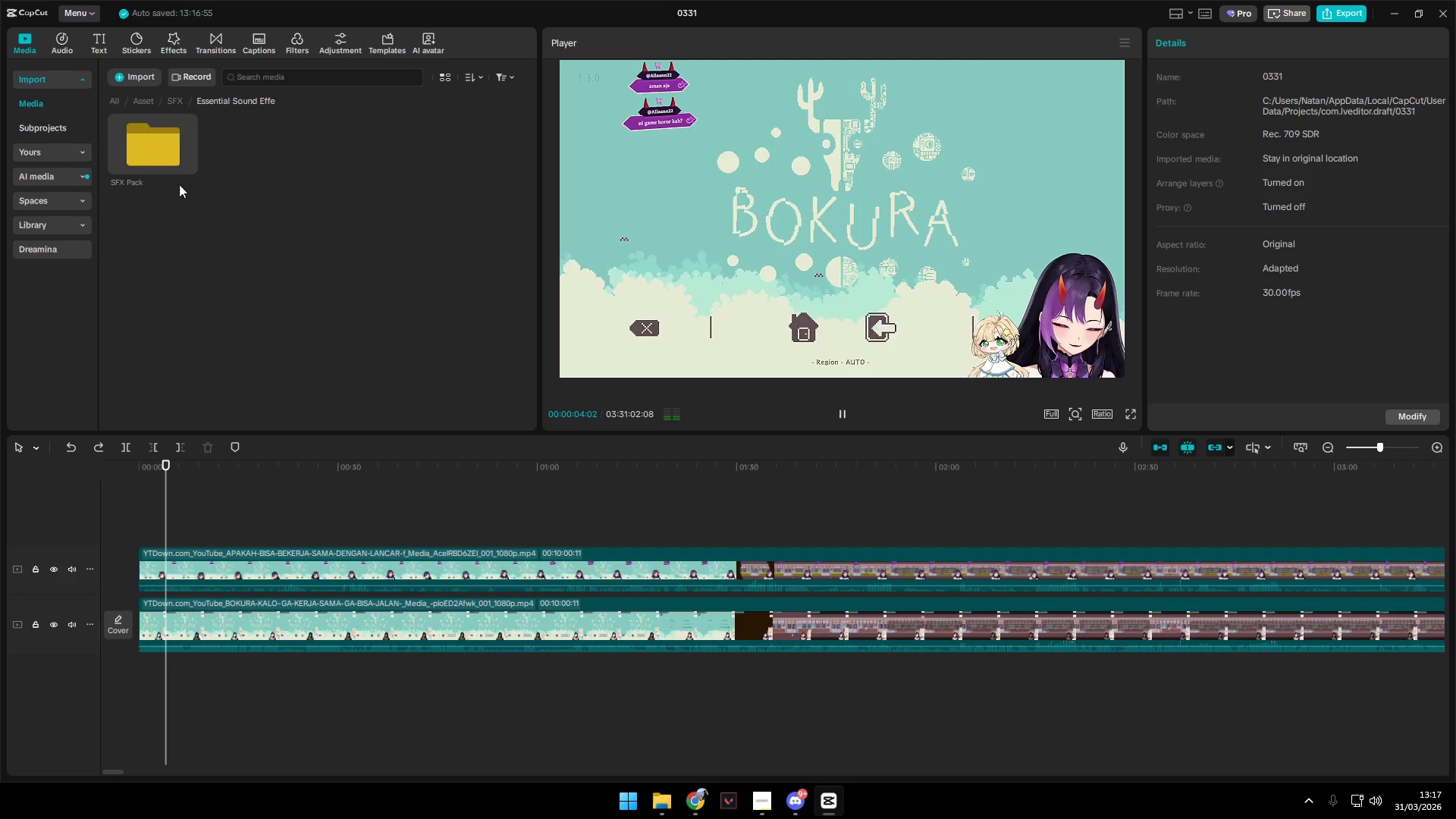 
double_click([159, 152])
 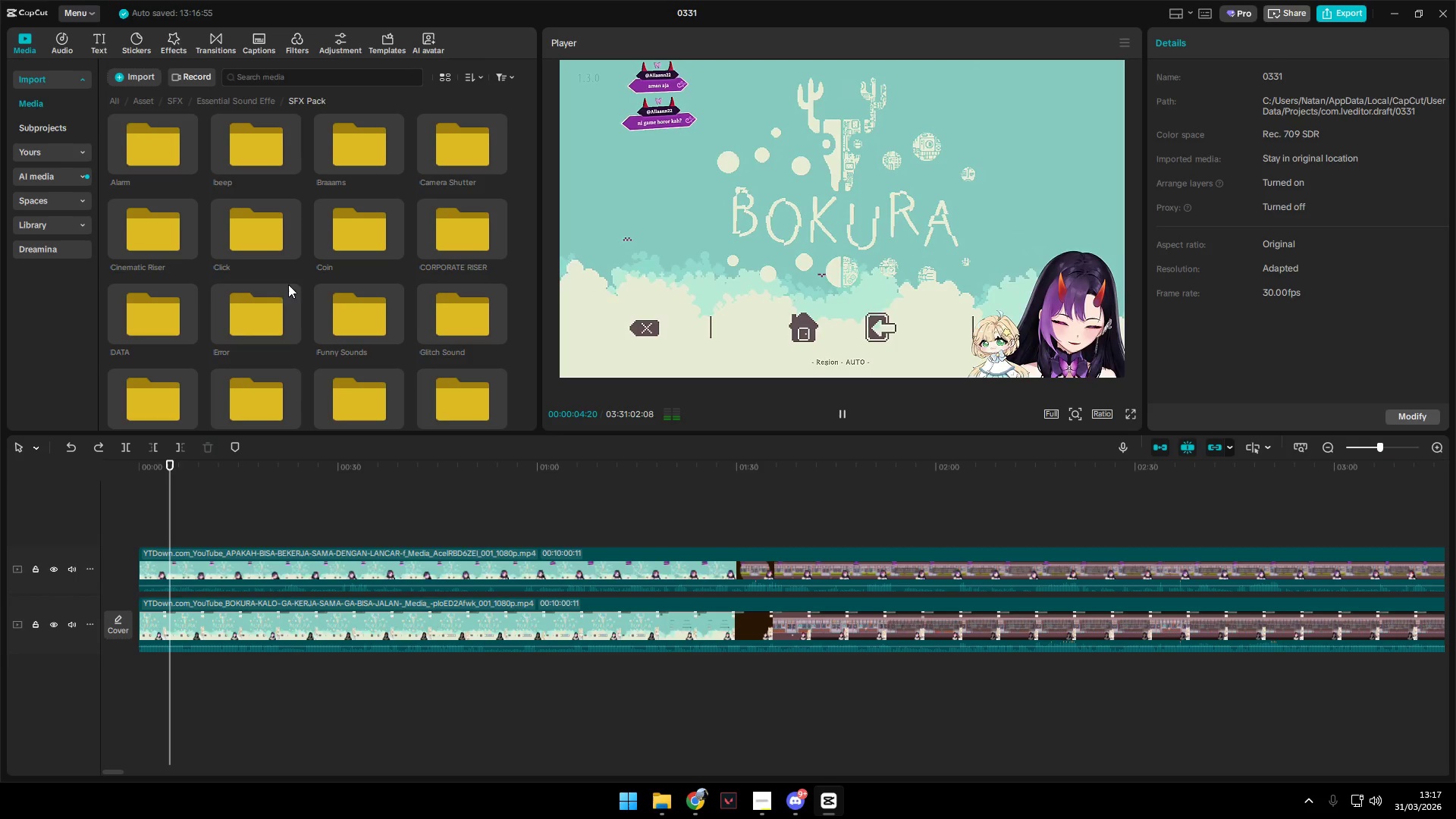 
scroll: coordinate [312, 303], scroll_direction: down, amount: 9.0
 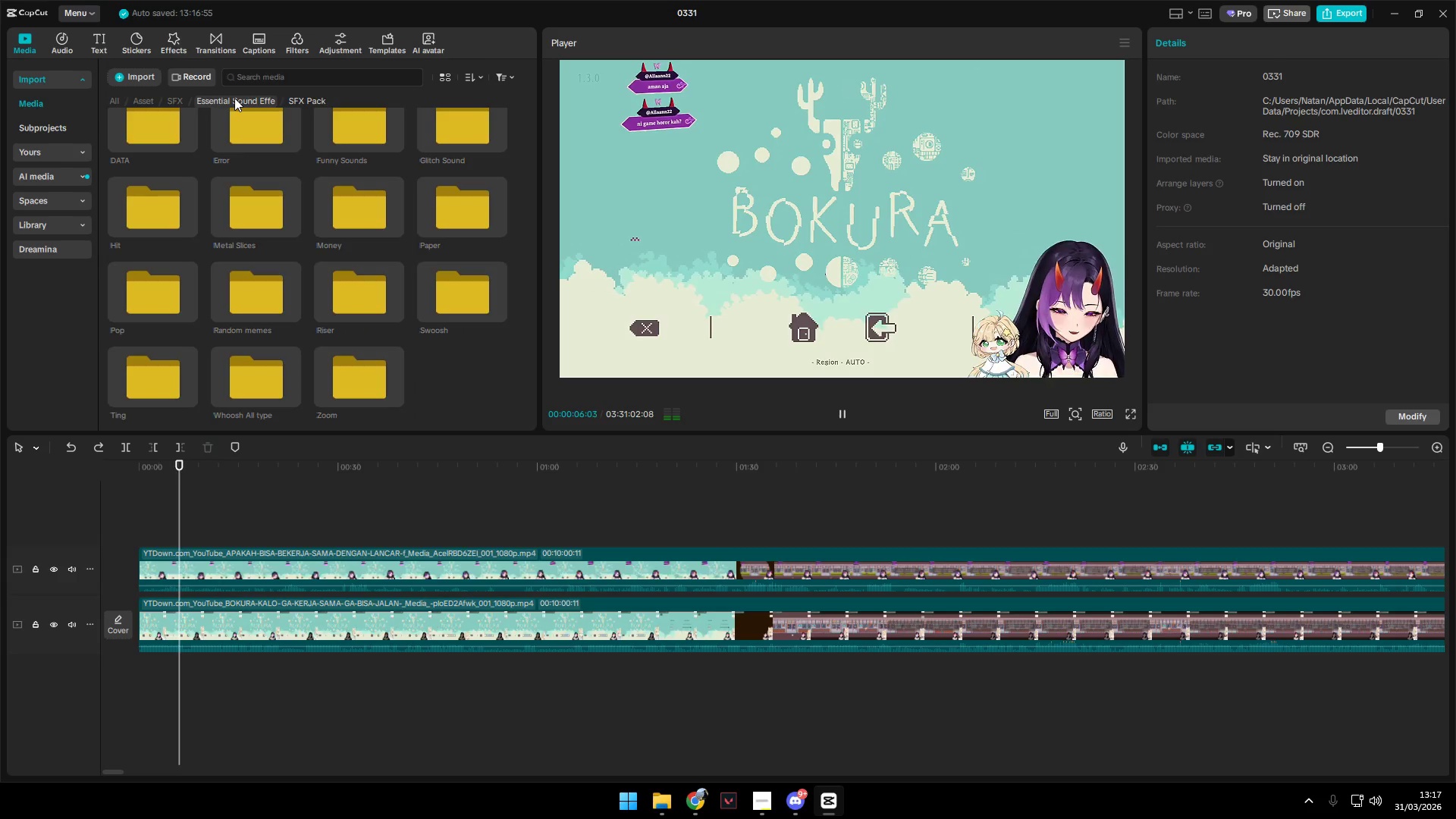 
double_click([171, 99])
 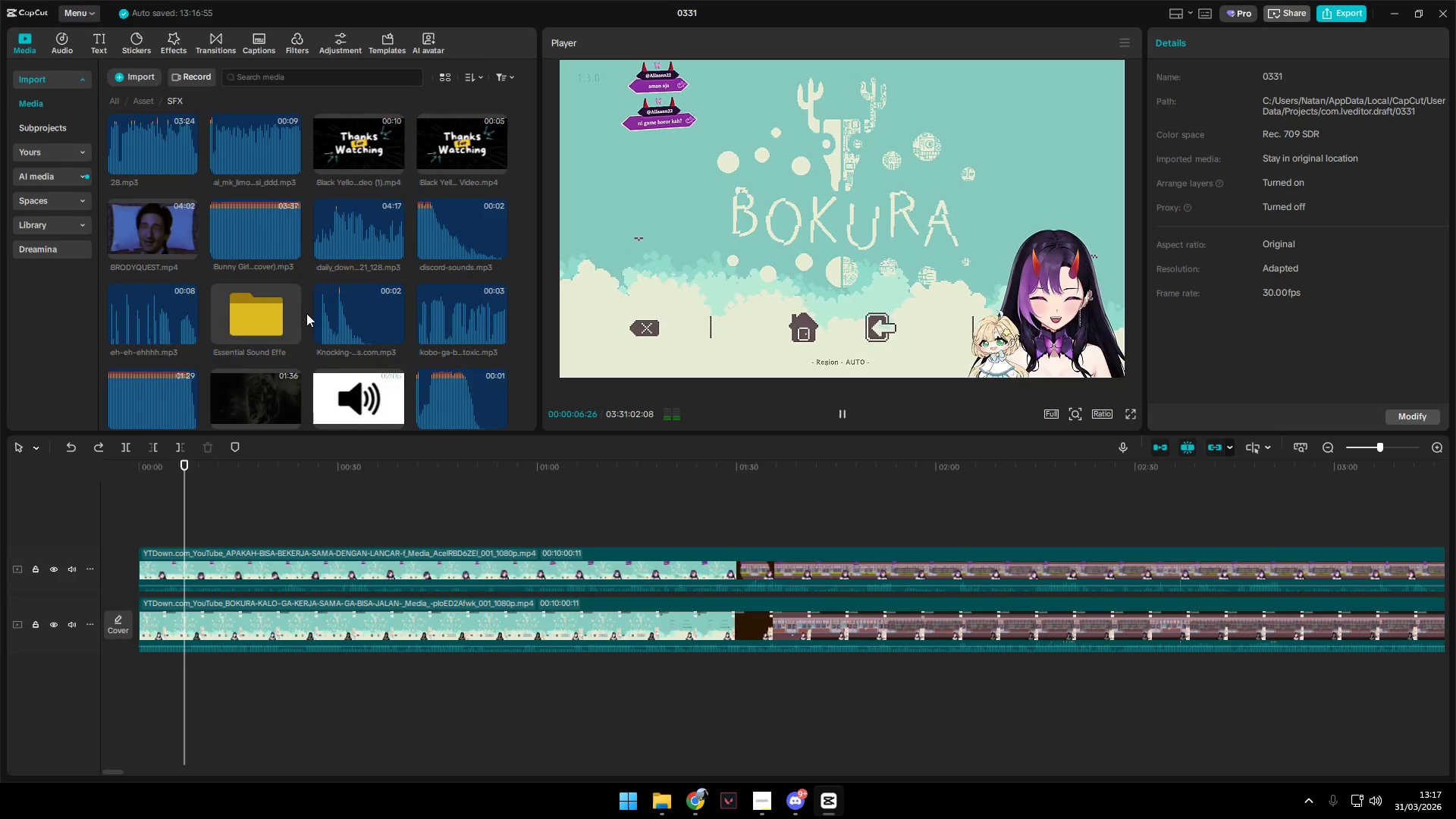 
scroll: coordinate [312, 310], scroll_direction: down, amount: 14.0
 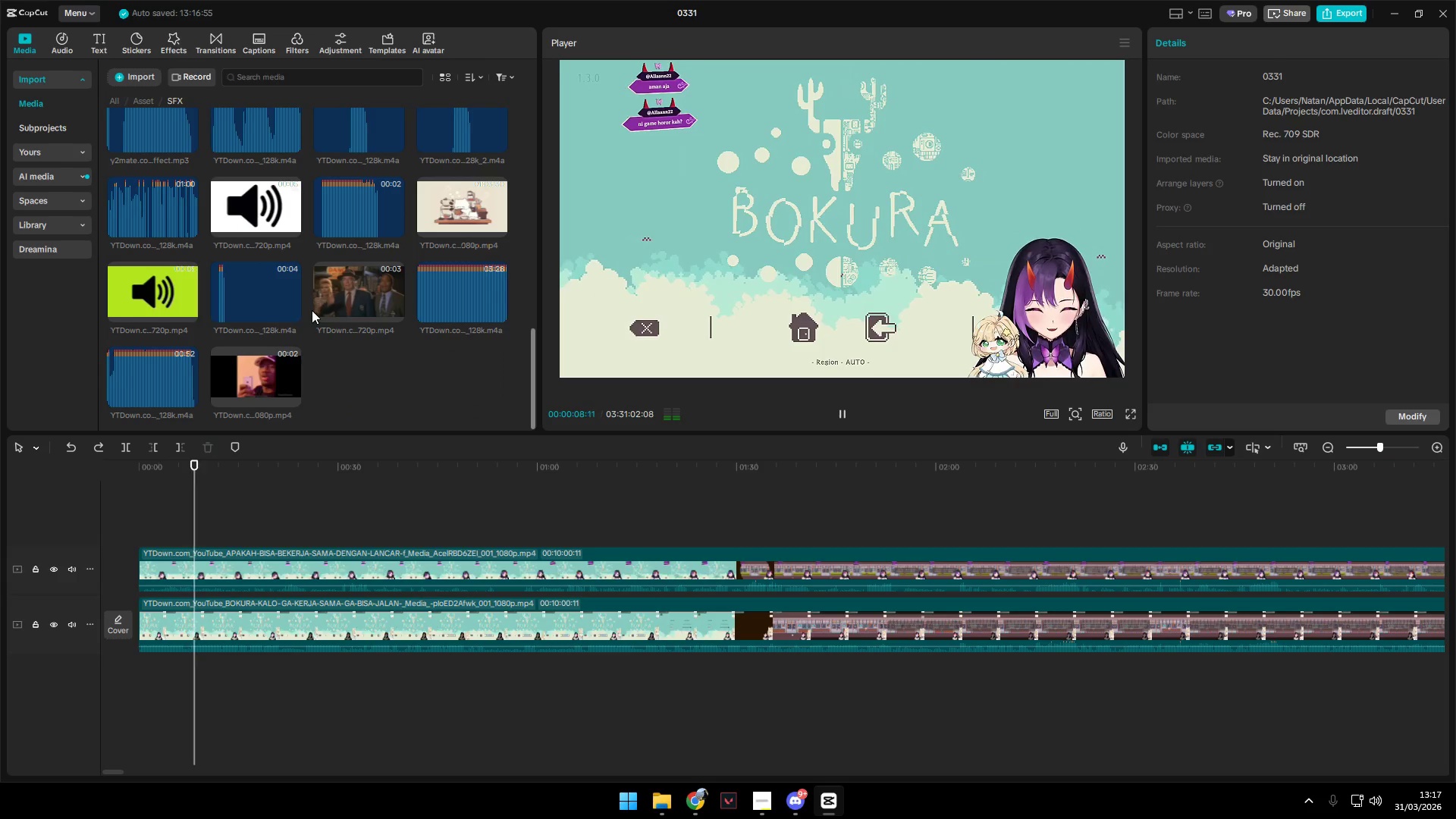 
scroll: coordinate [312, 308], scroll_direction: up, amount: 17.0
 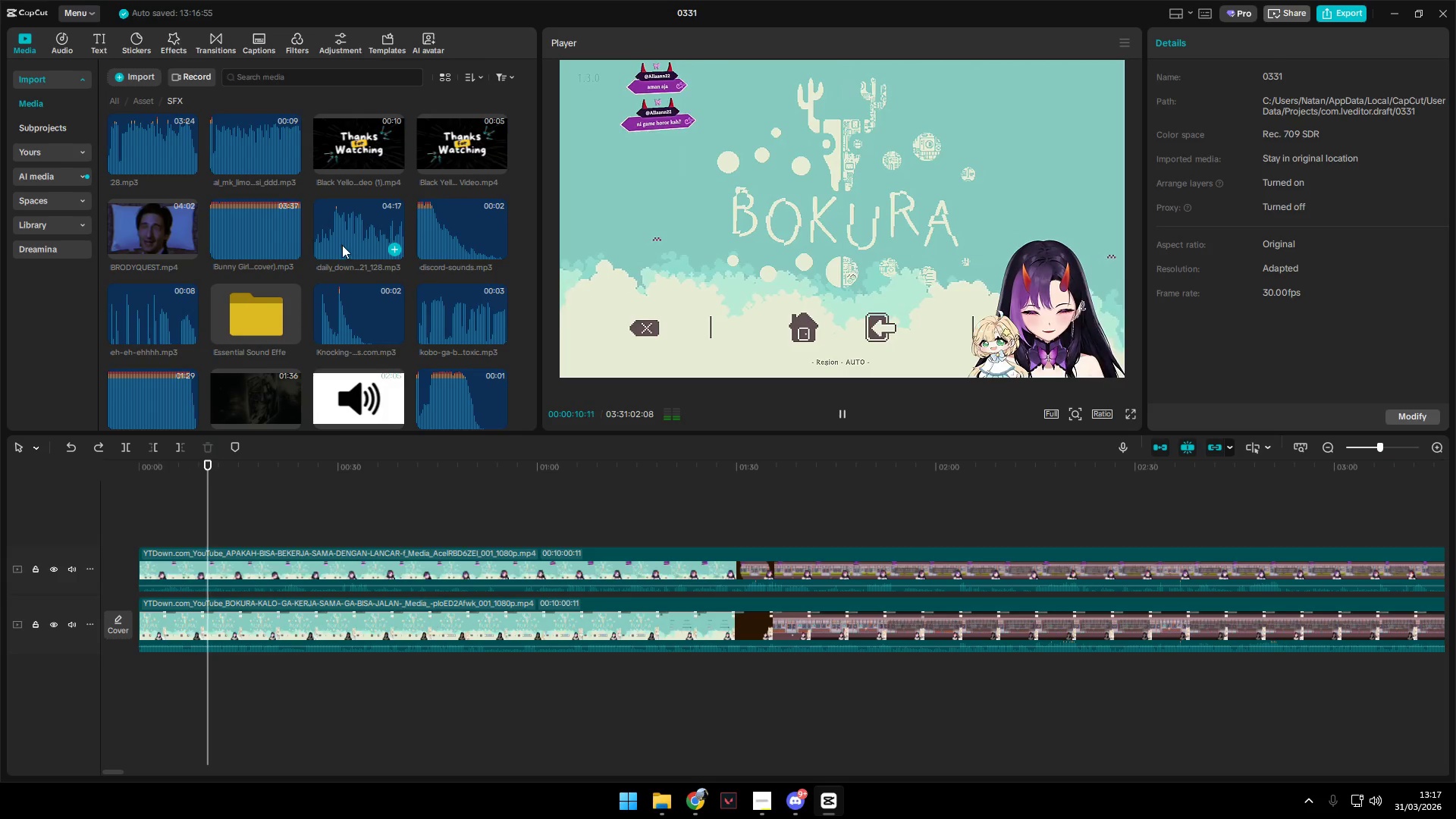 
left_click([231, 239])
 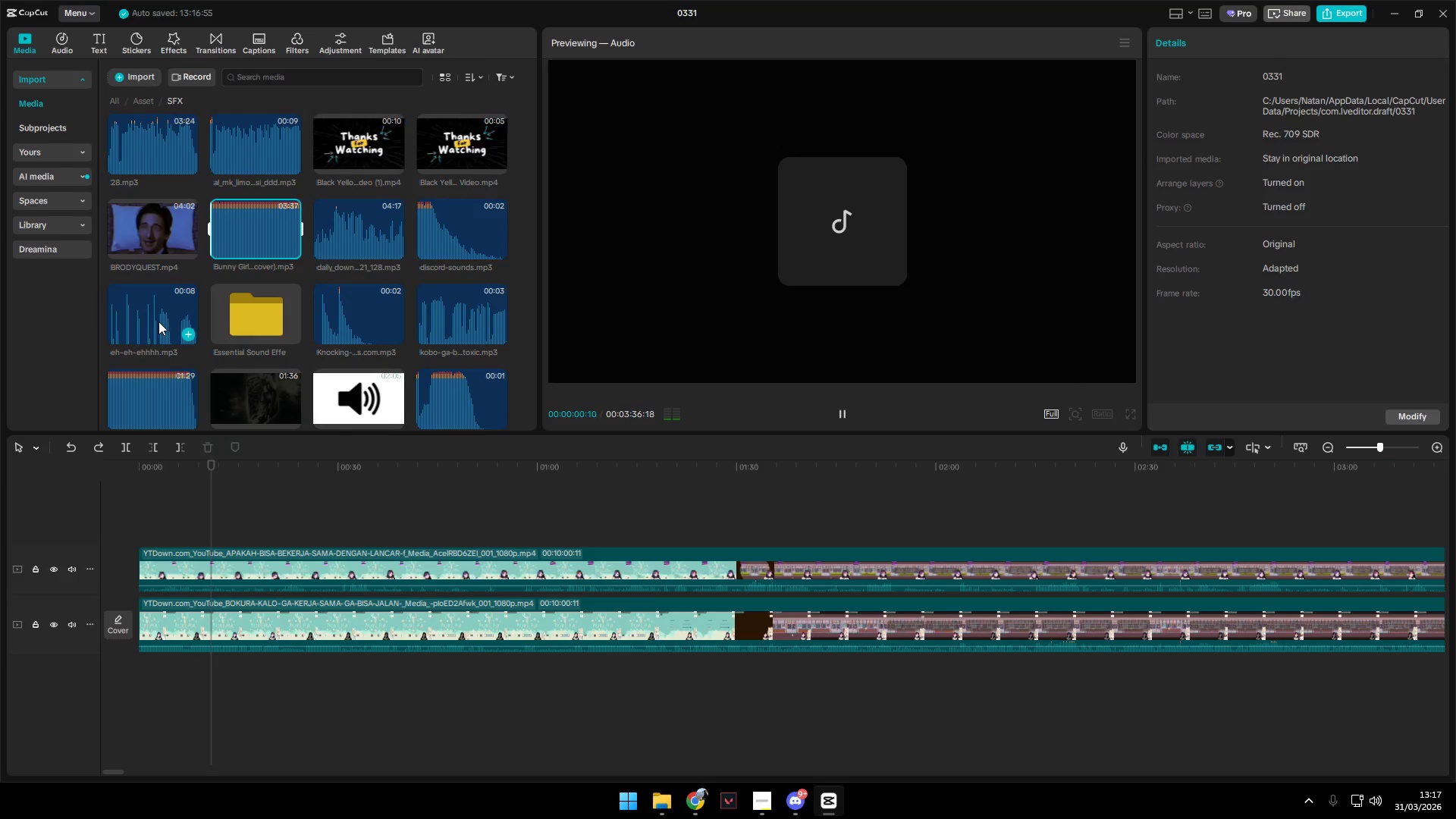 
double_click([146, 388])
 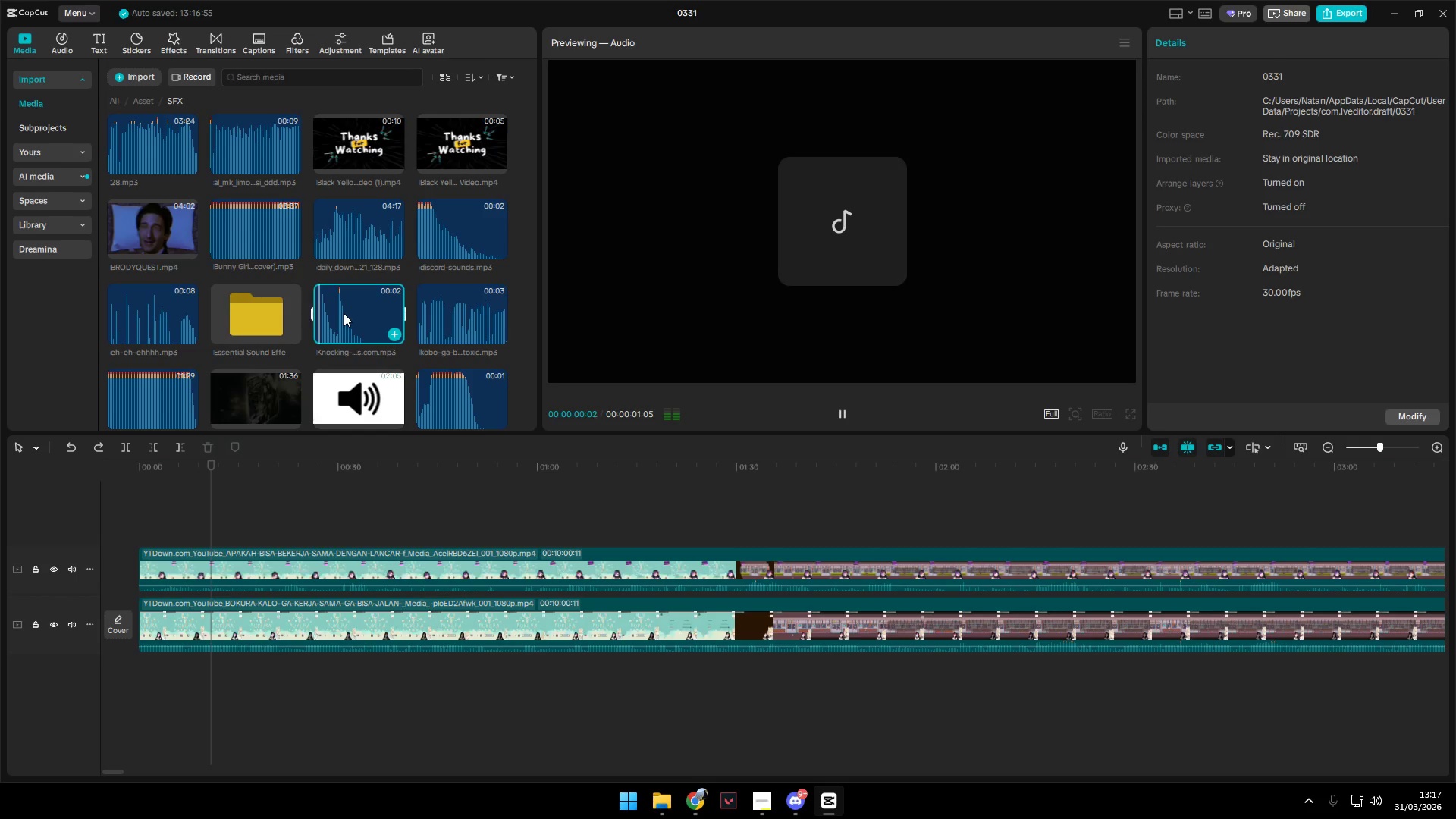 
left_click([251, 248])
 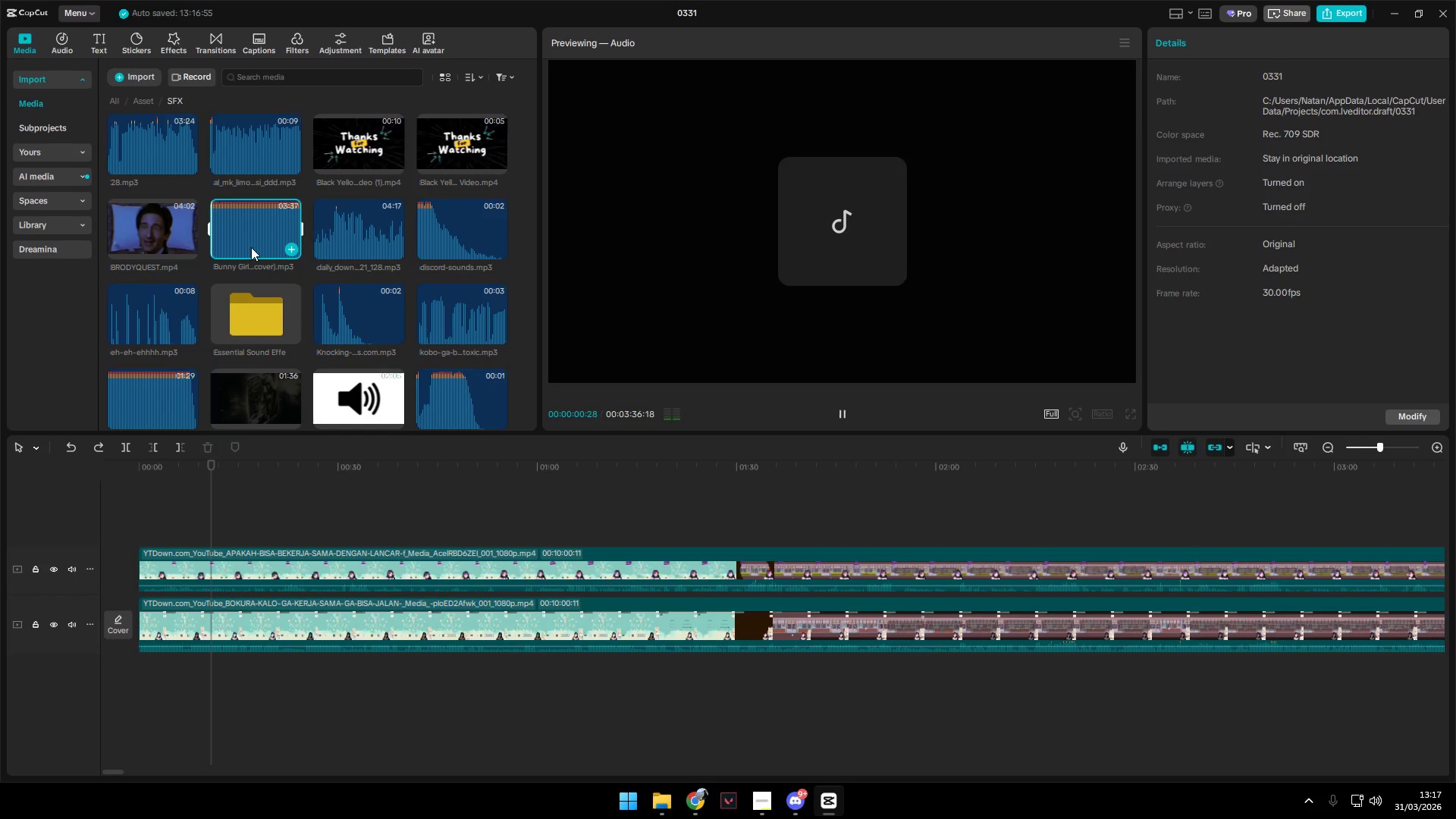 
scroll: coordinate [251, 247], scroll_direction: down, amount: 4.0
 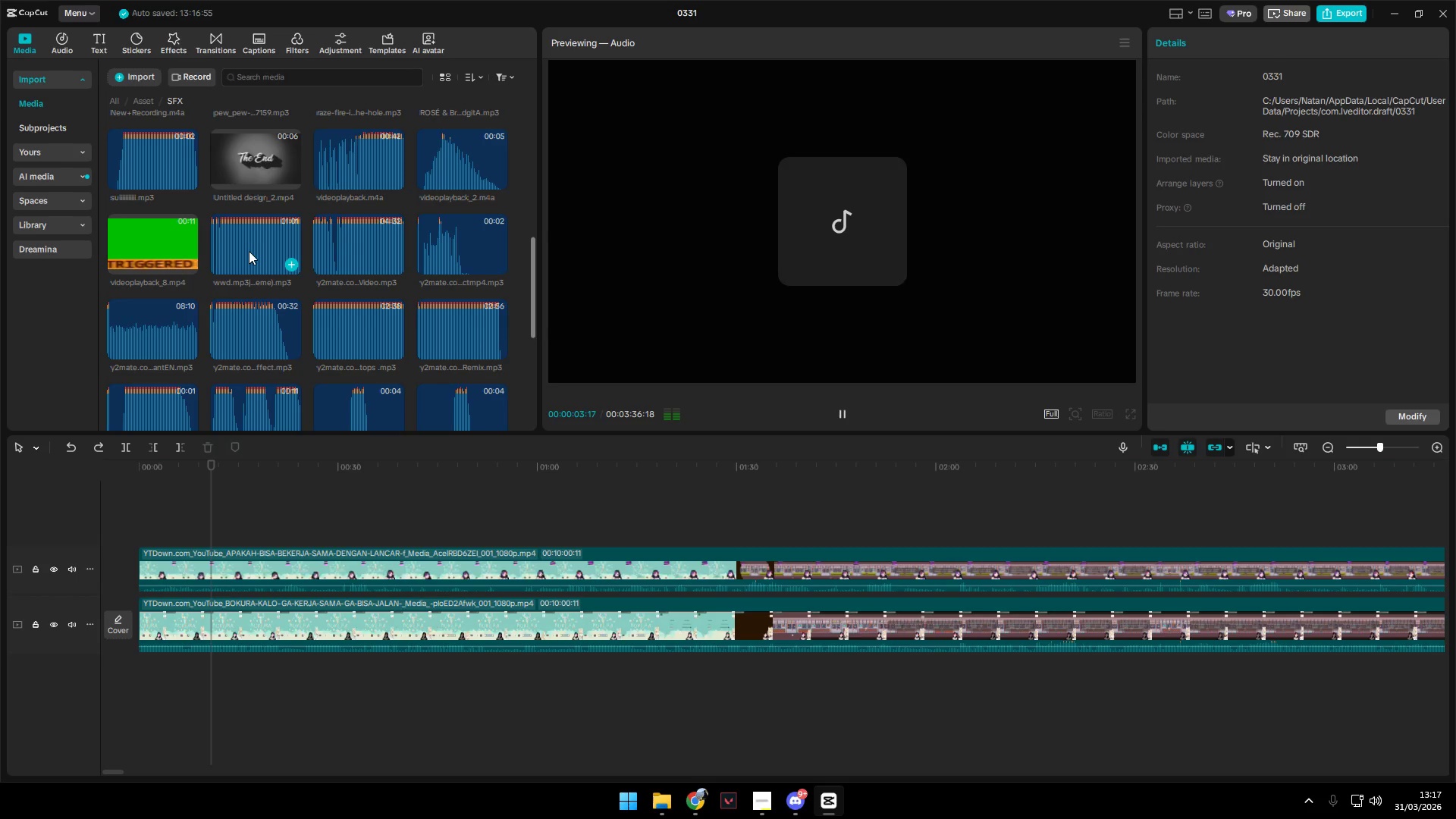 
left_click([242, 257])
 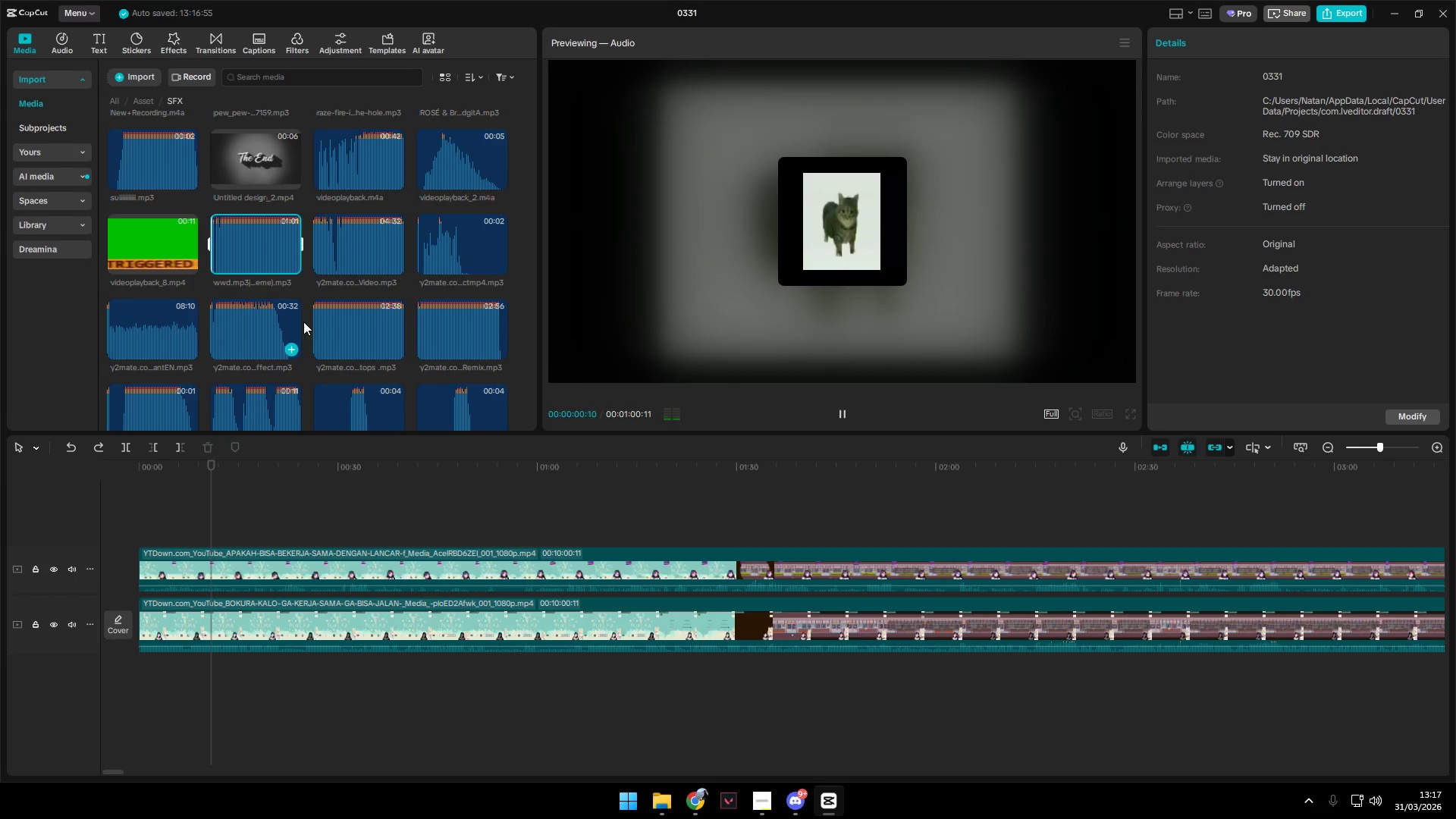 
left_click([350, 337])
 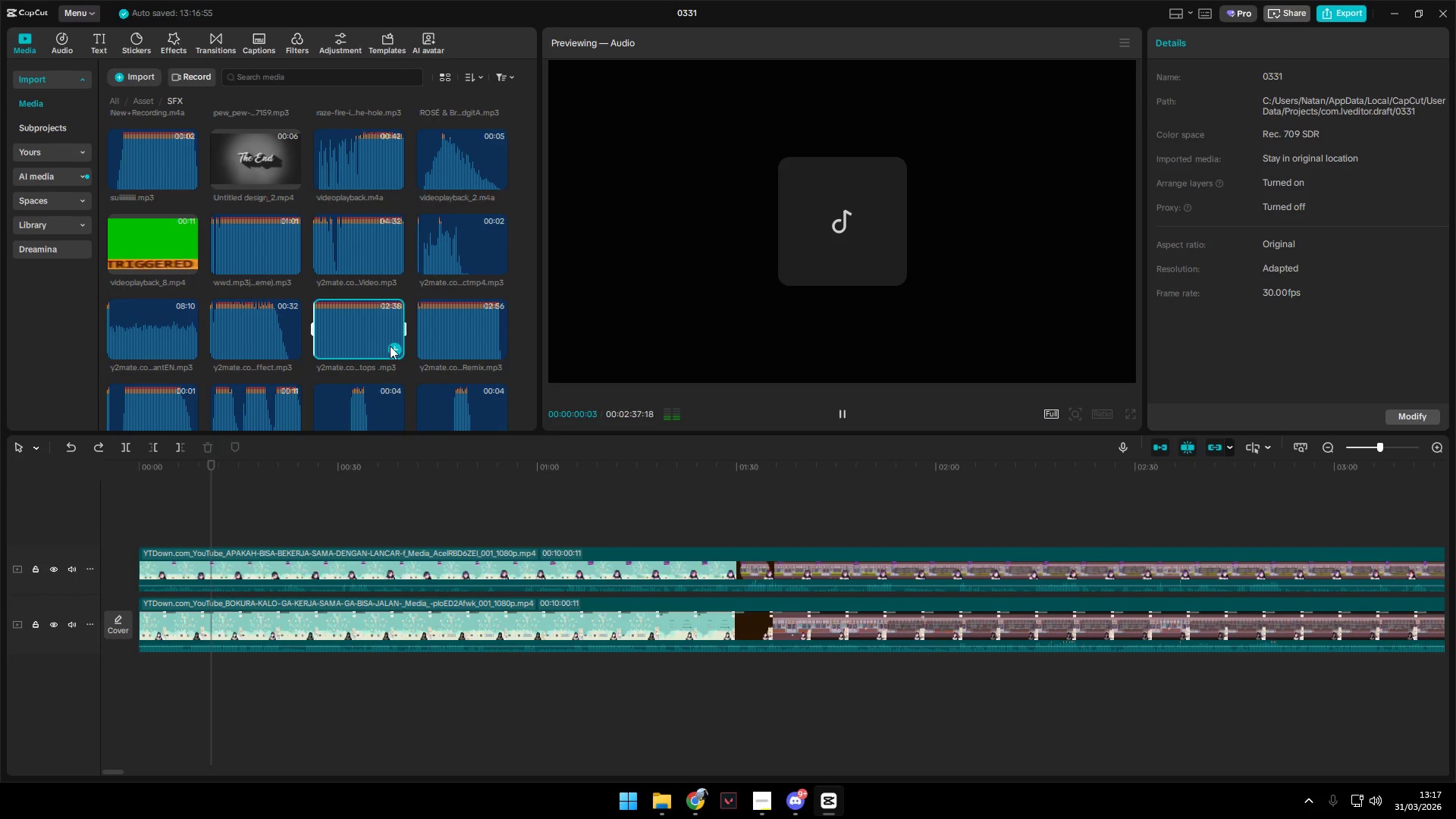 
scroll: coordinate [421, 376], scroll_direction: down, amount: 4.0
 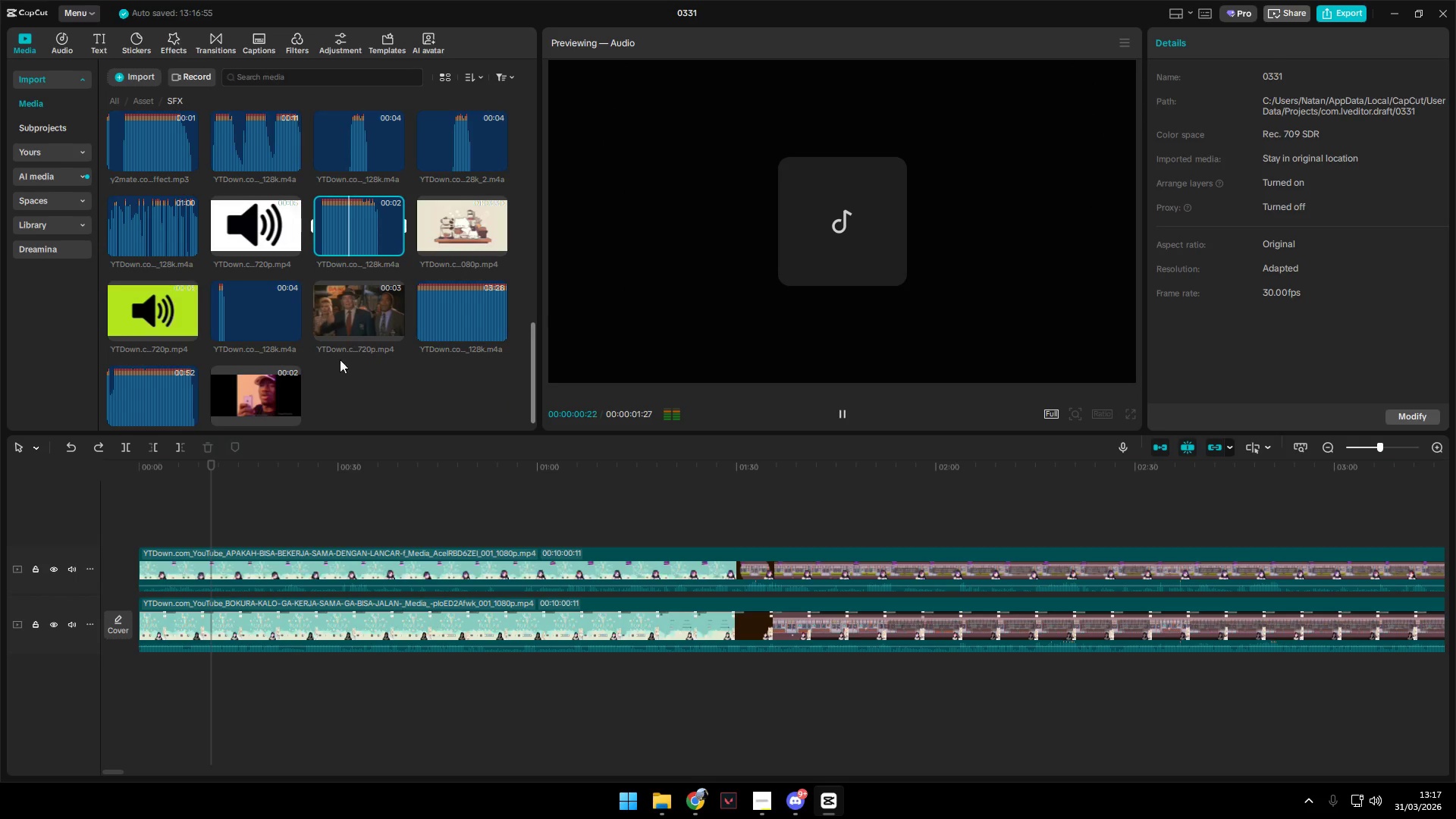 
left_click([362, 391])
 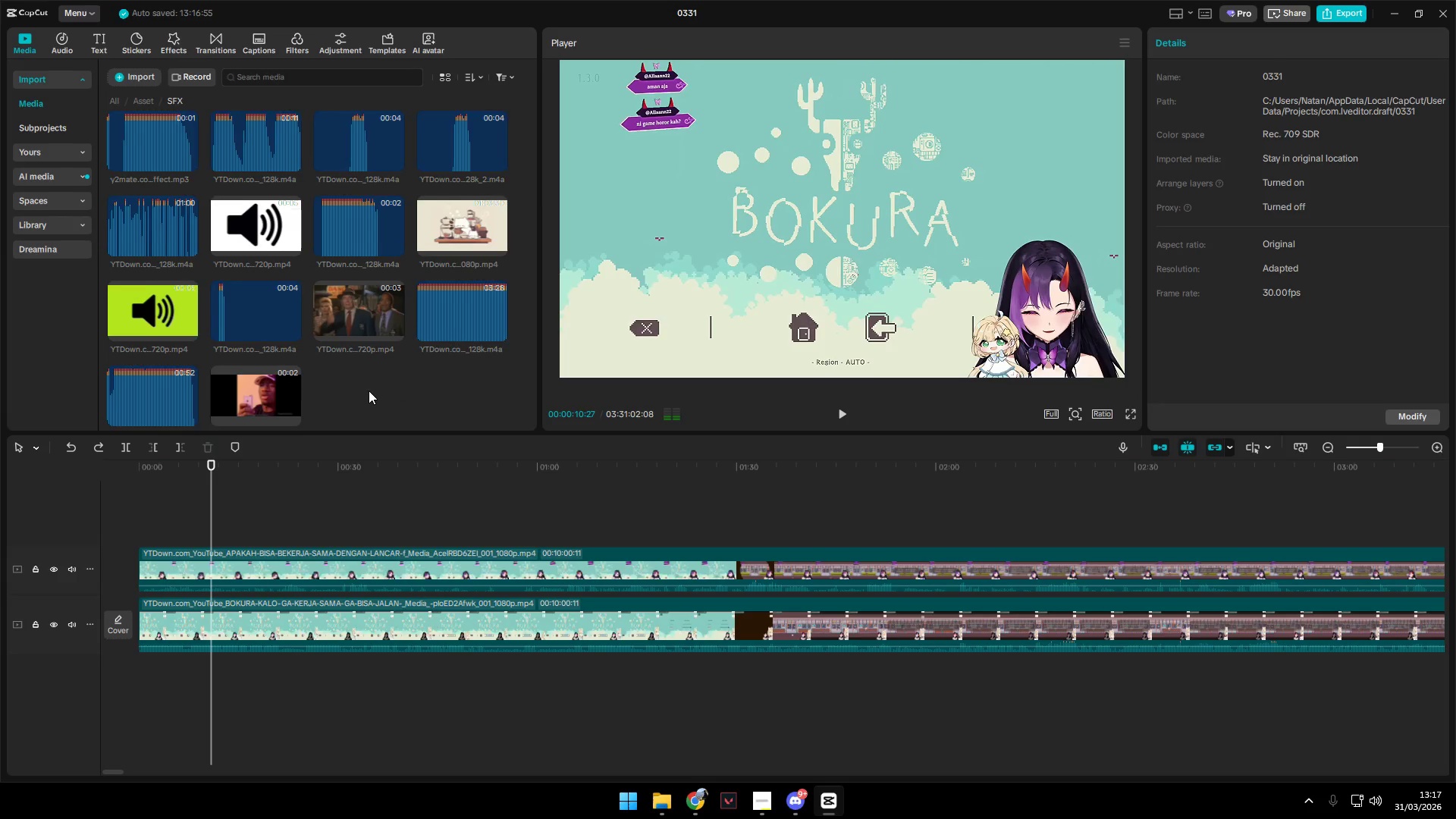 
scroll: coordinate [374, 390], scroll_direction: up, amount: 12.0
 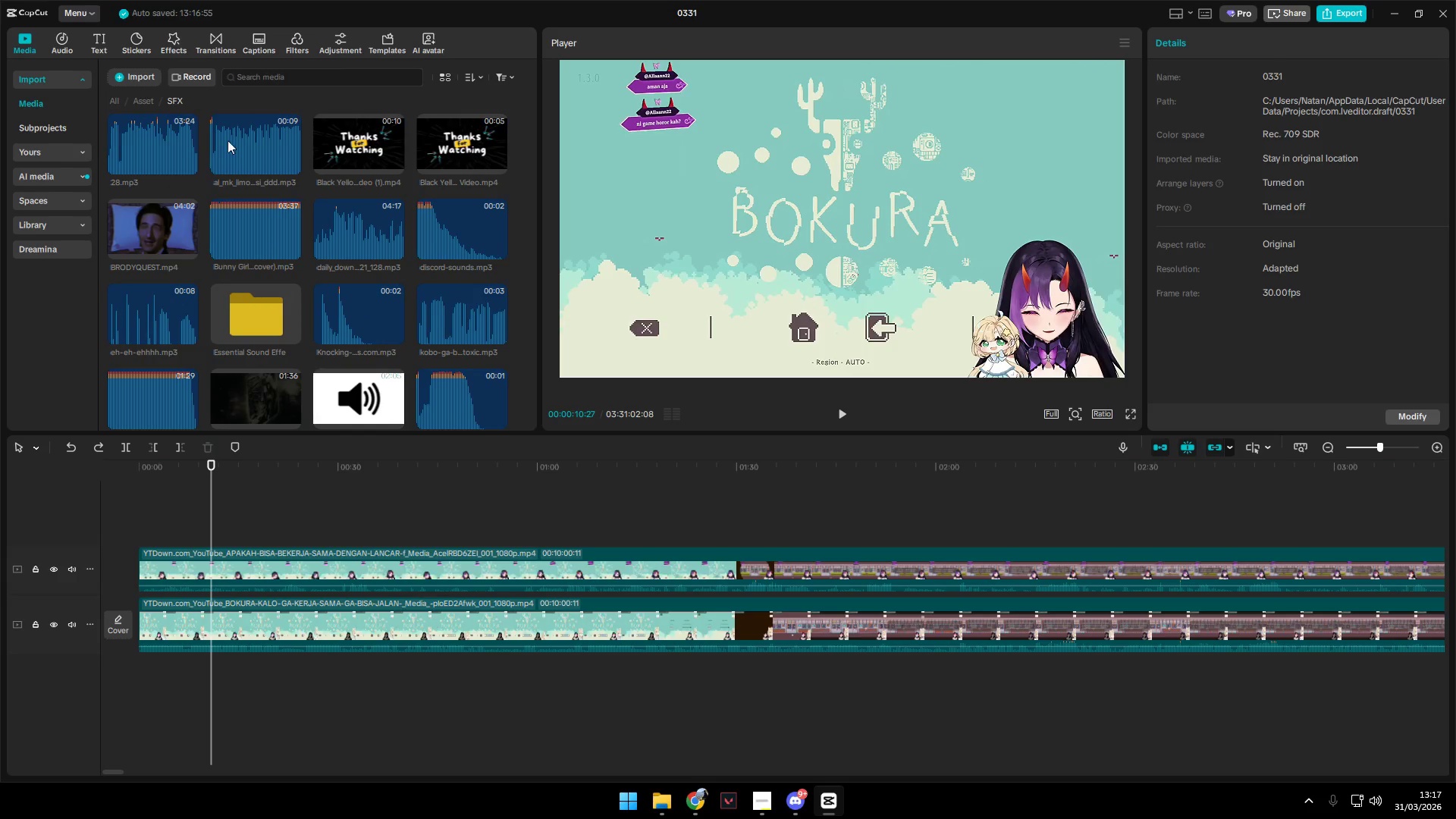 
left_click([143, 104])
 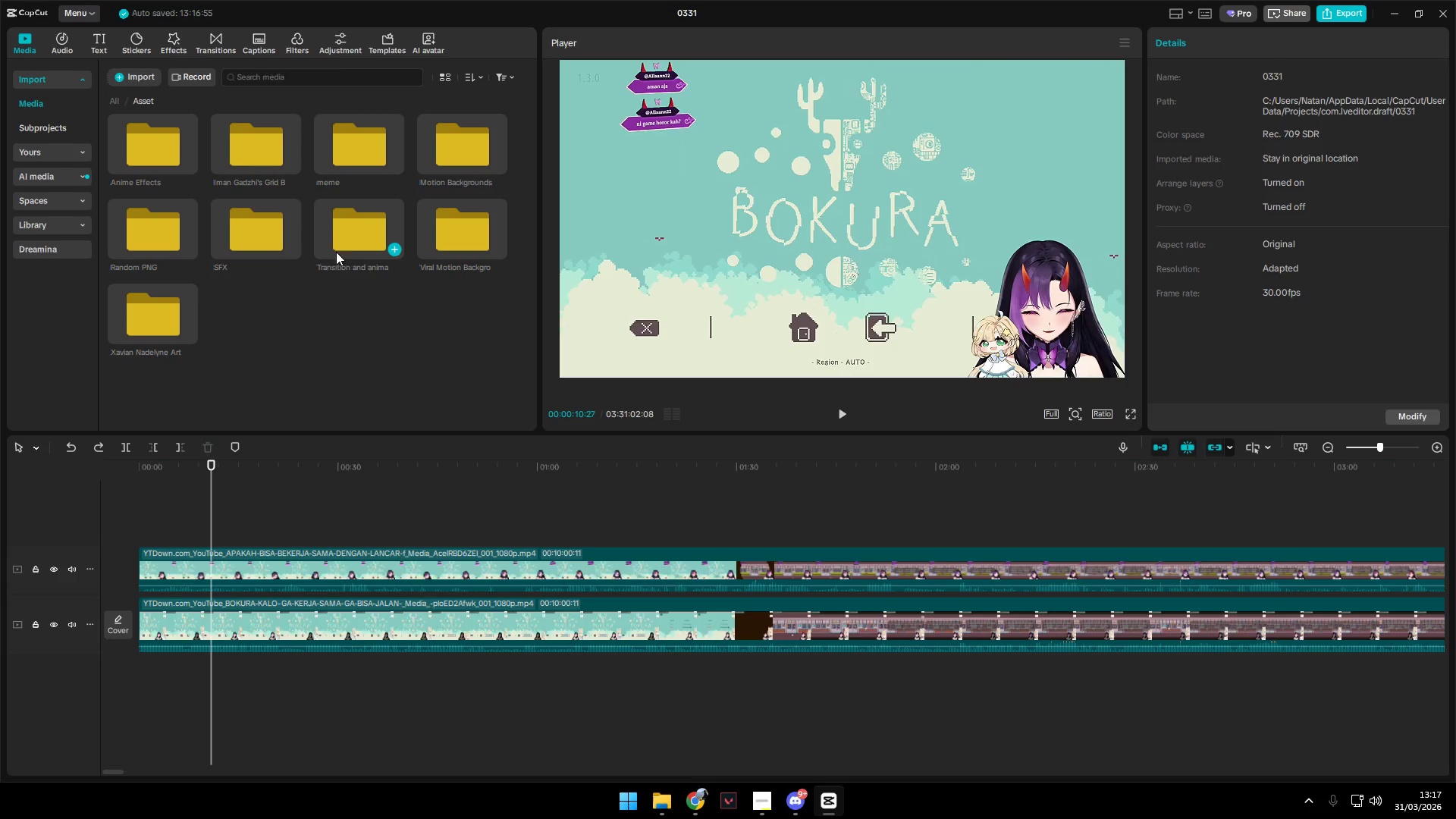 
double_click([356, 146])
 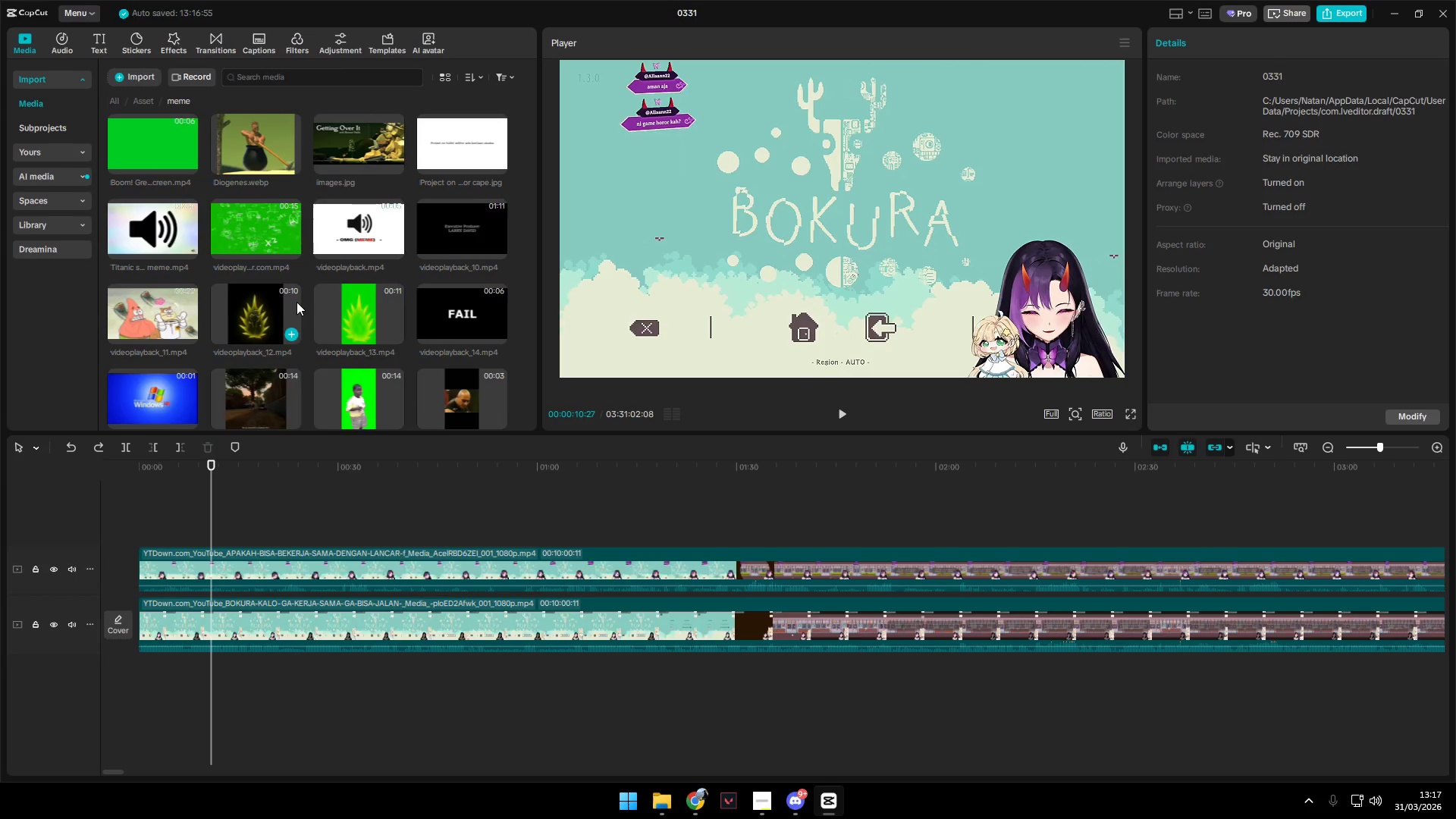 
scroll: coordinate [318, 318], scroll_direction: down, amount: 17.0
 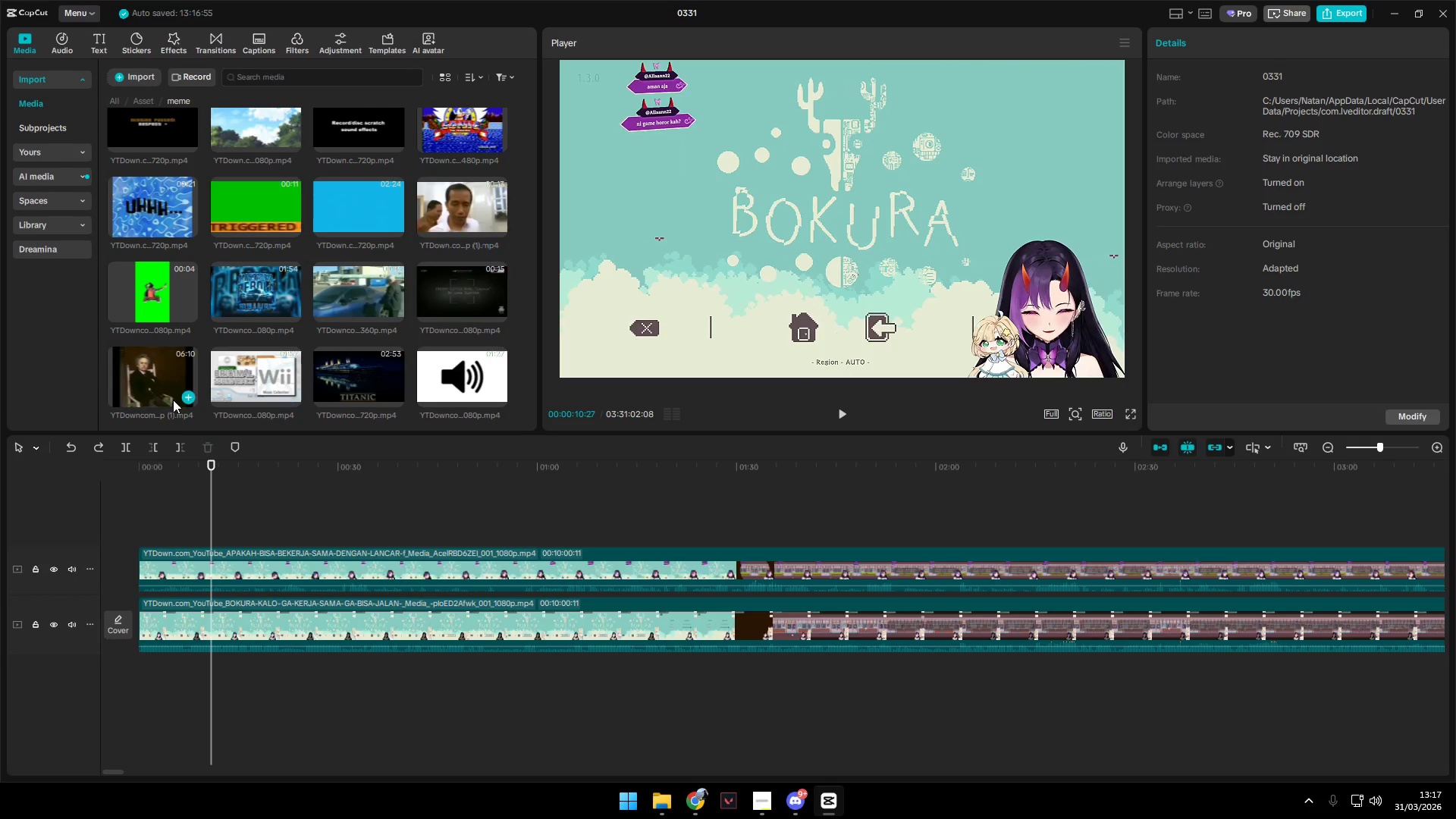 
left_click_drag(start_coordinate=[152, 398], to_coordinate=[151, 503])
 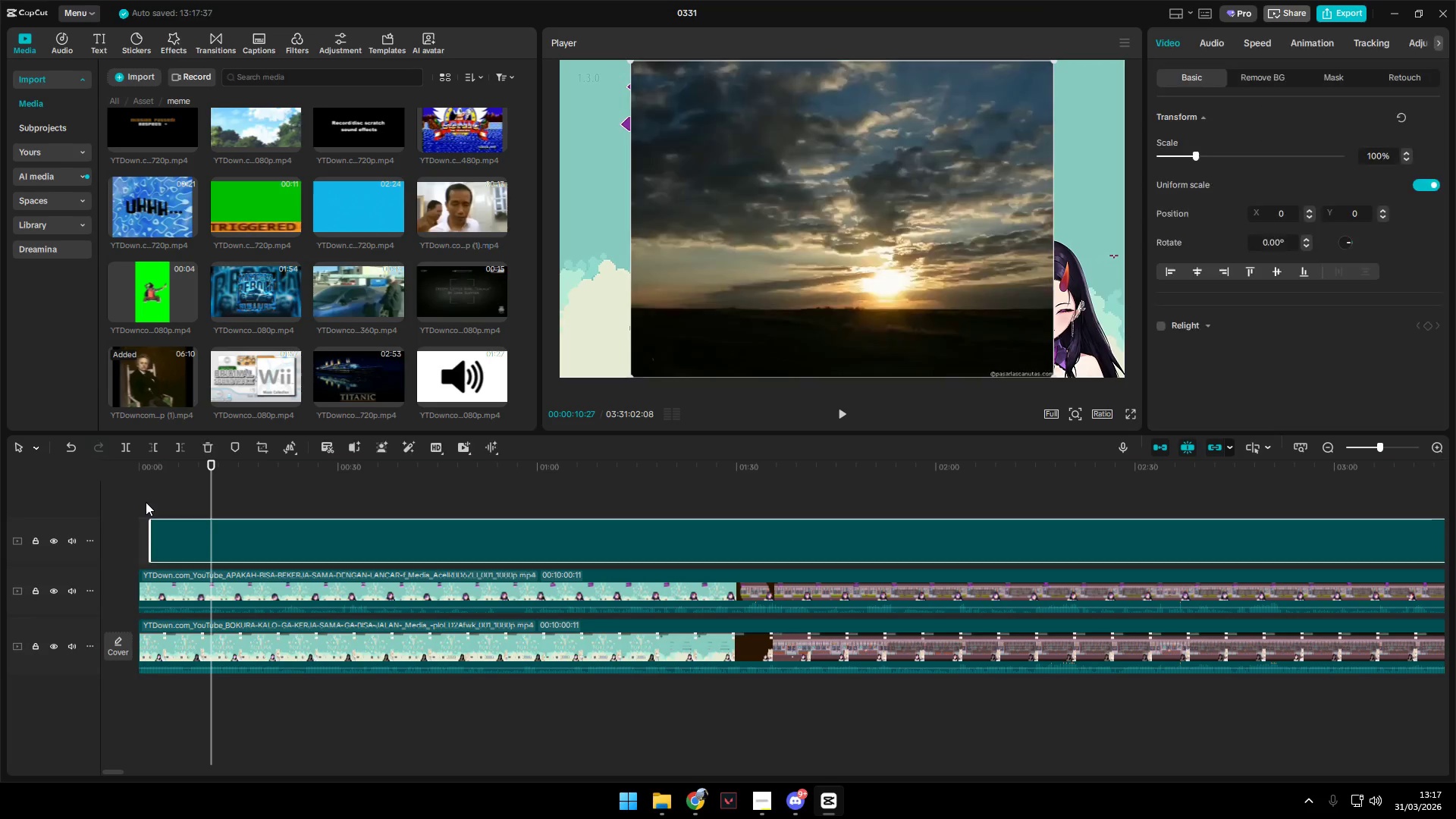 
key(E)
 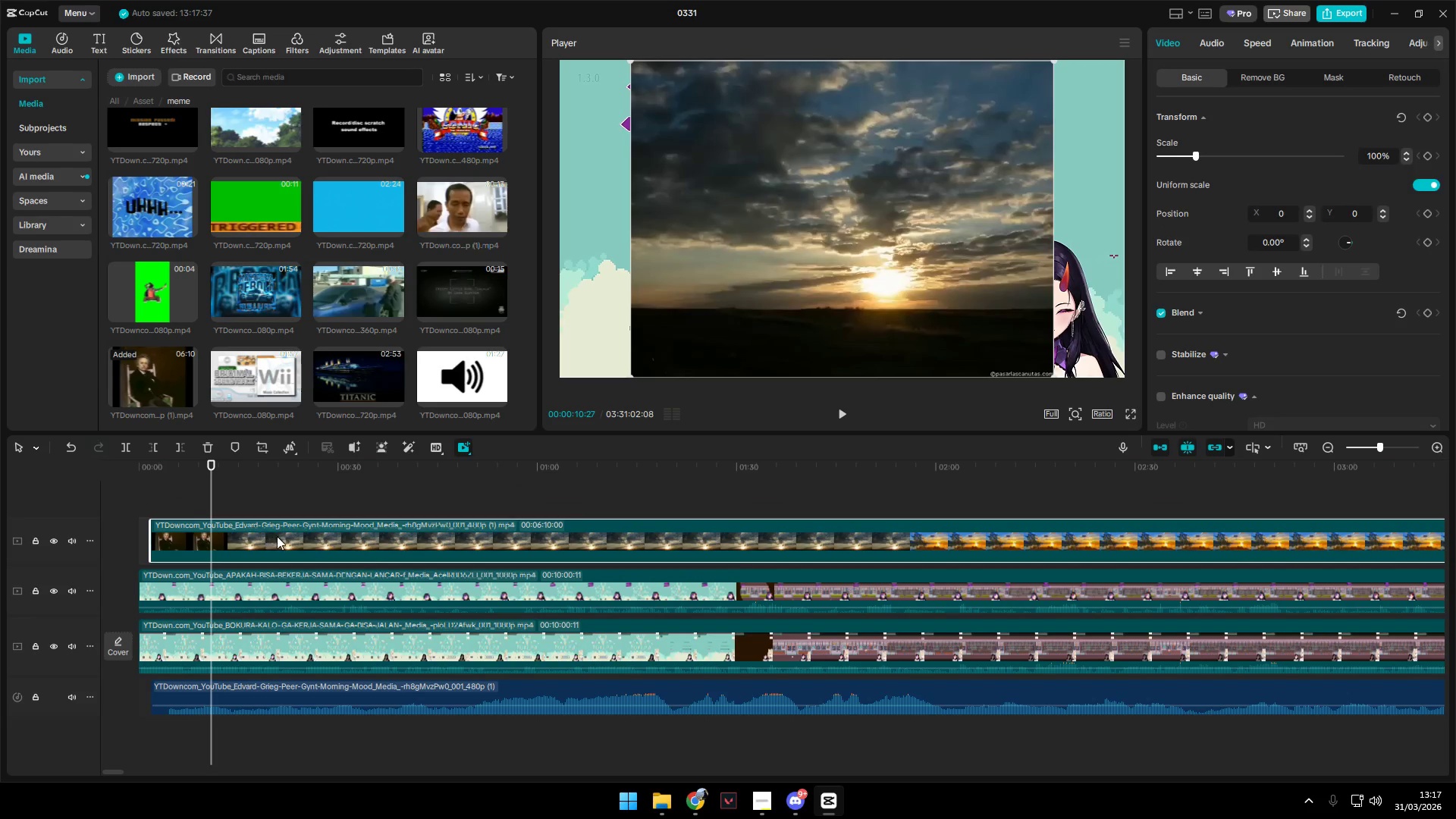 
left_click([281, 532])
 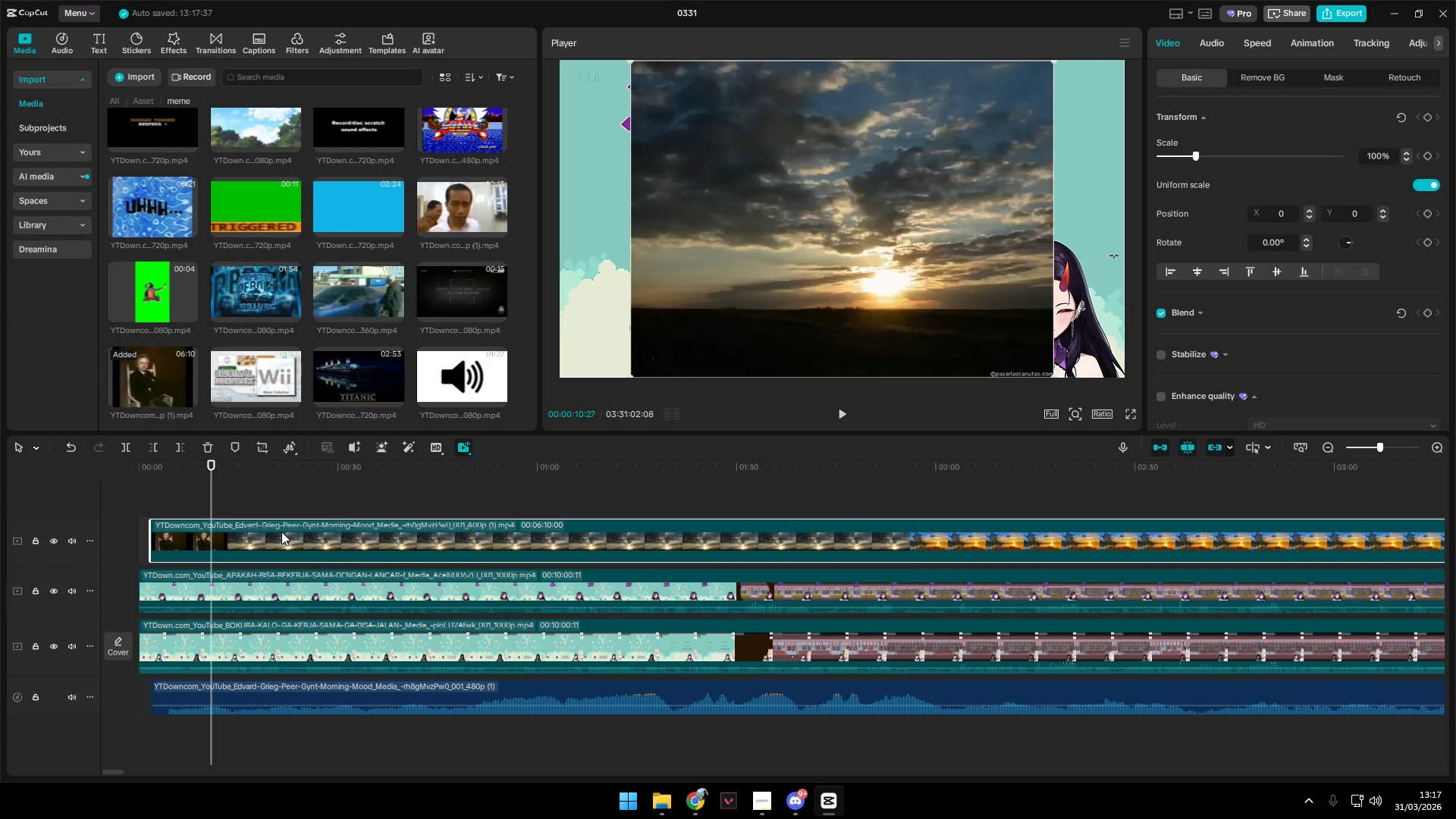 
key(Backspace)
 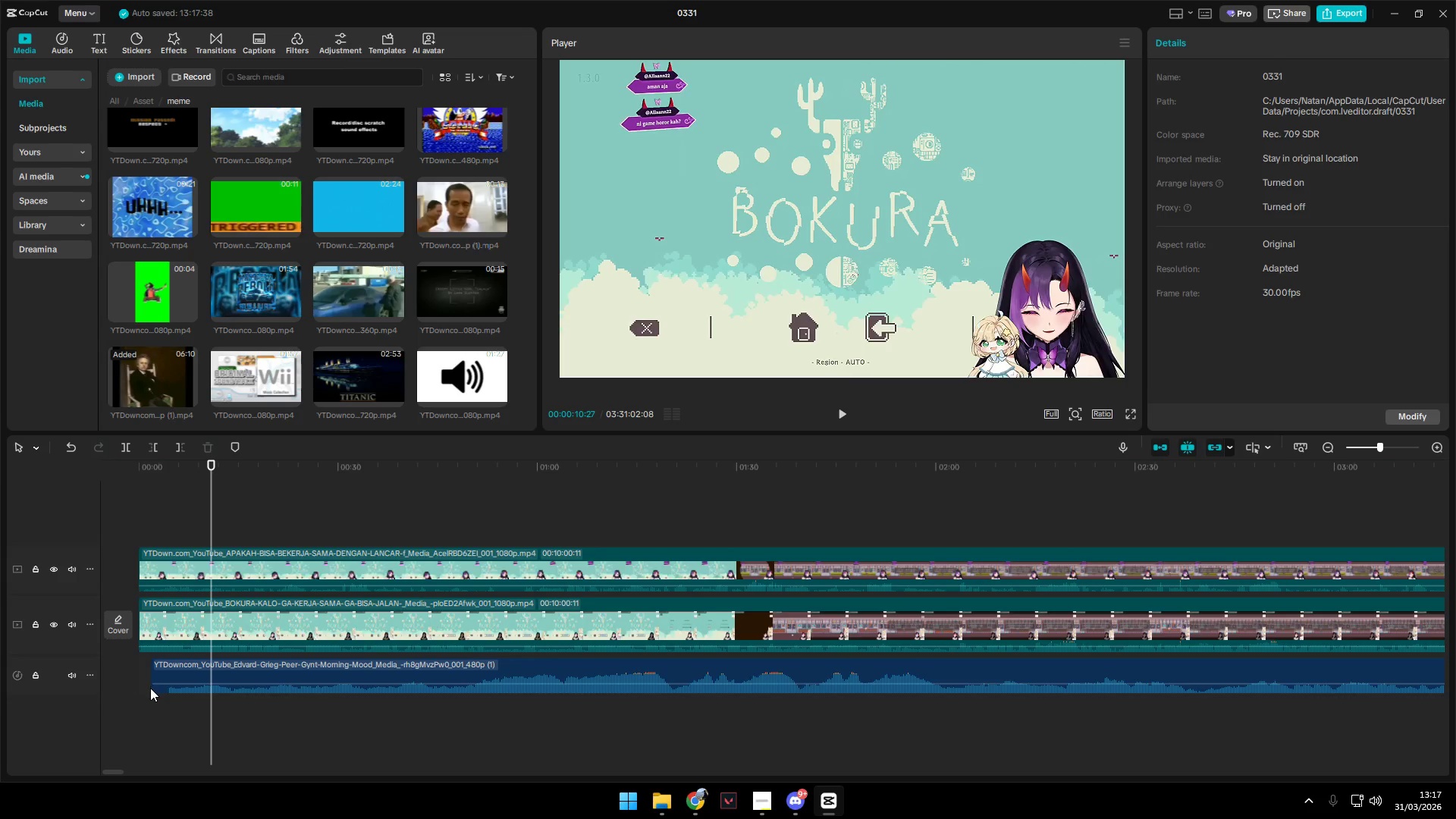 
left_click_drag(start_coordinate=[152, 687], to_coordinate=[170, 685])
 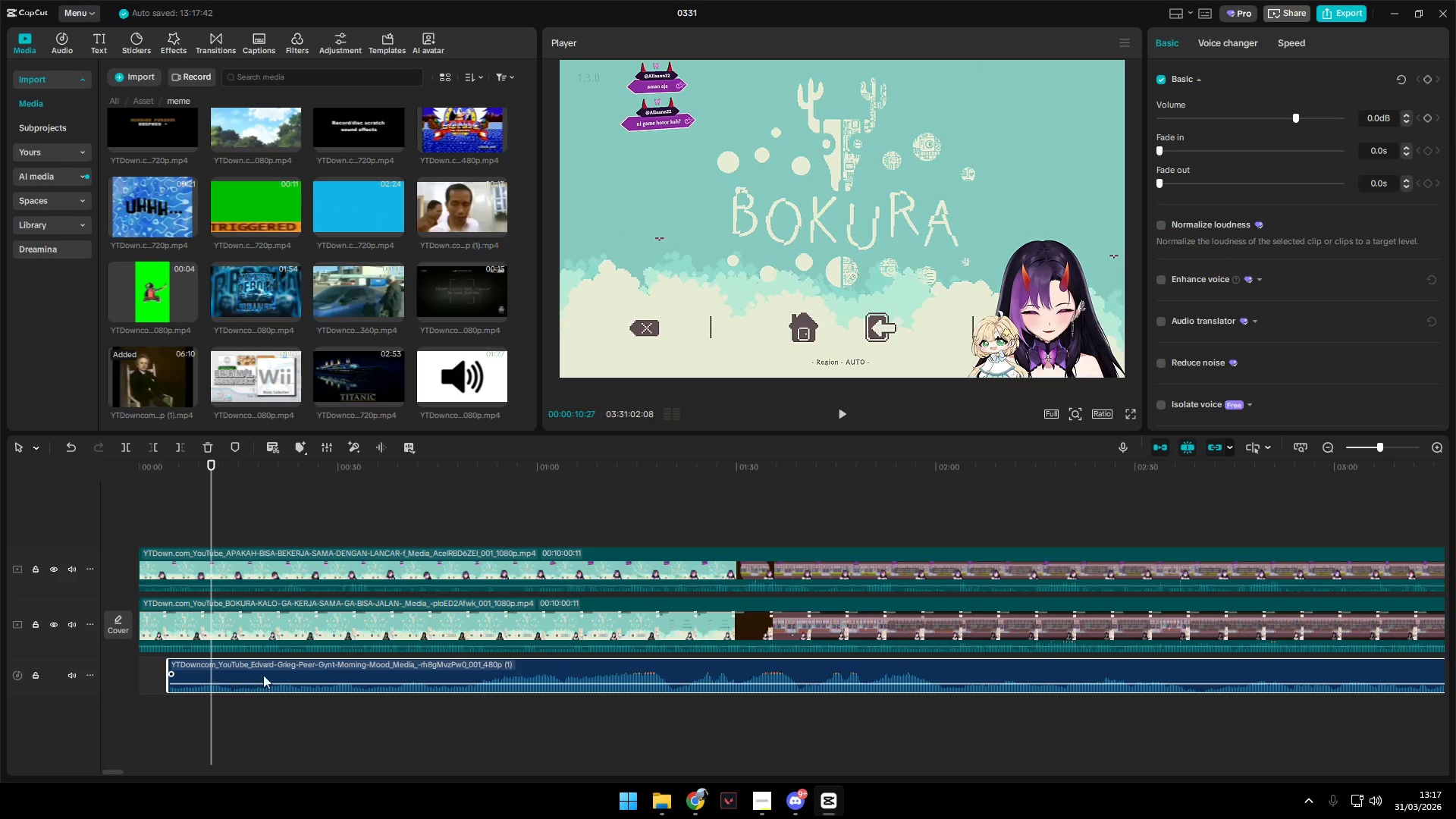 
left_click_drag(start_coordinate=[268, 671], to_coordinate=[232, 671])
 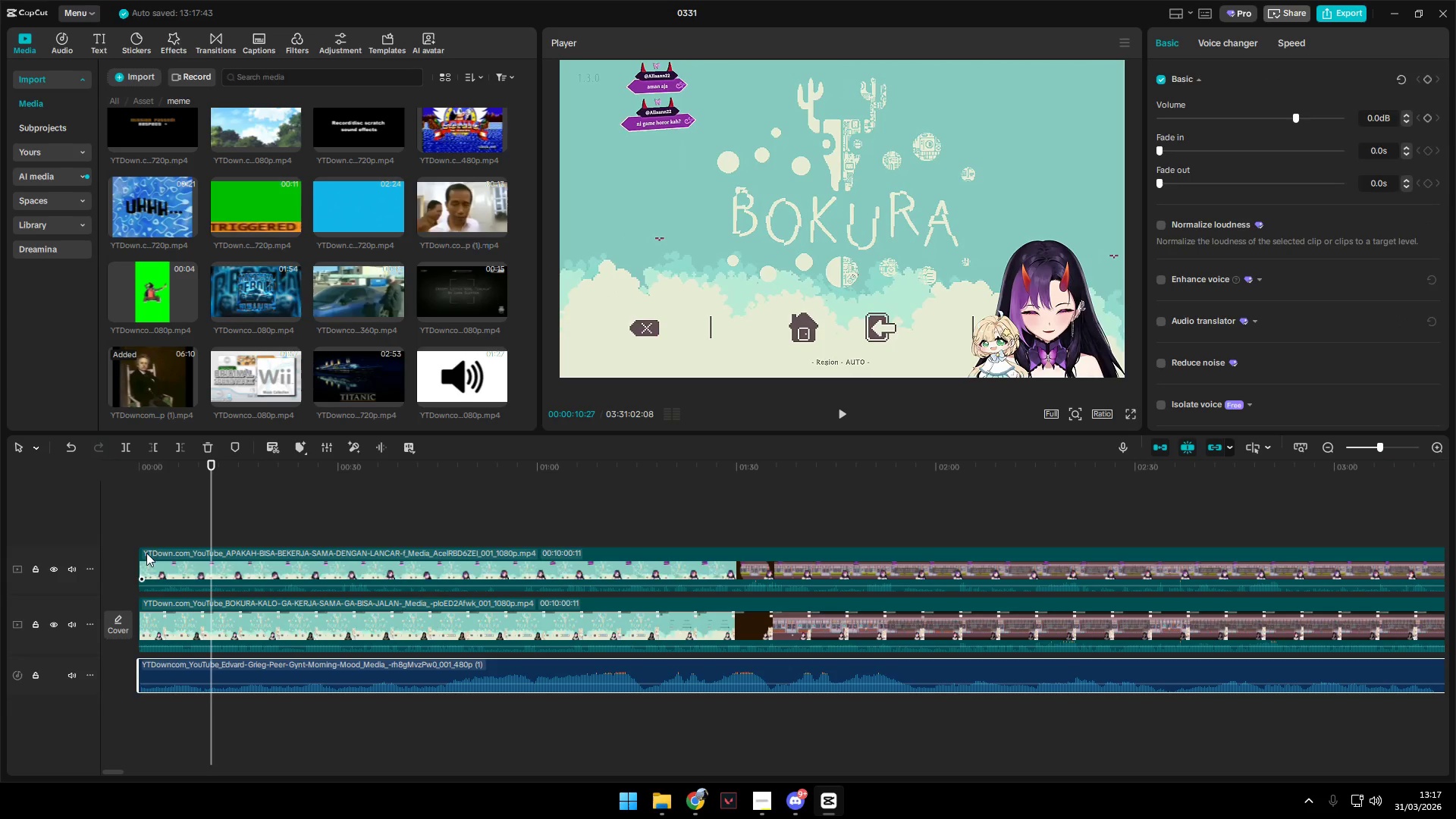 
left_click([146, 531])
 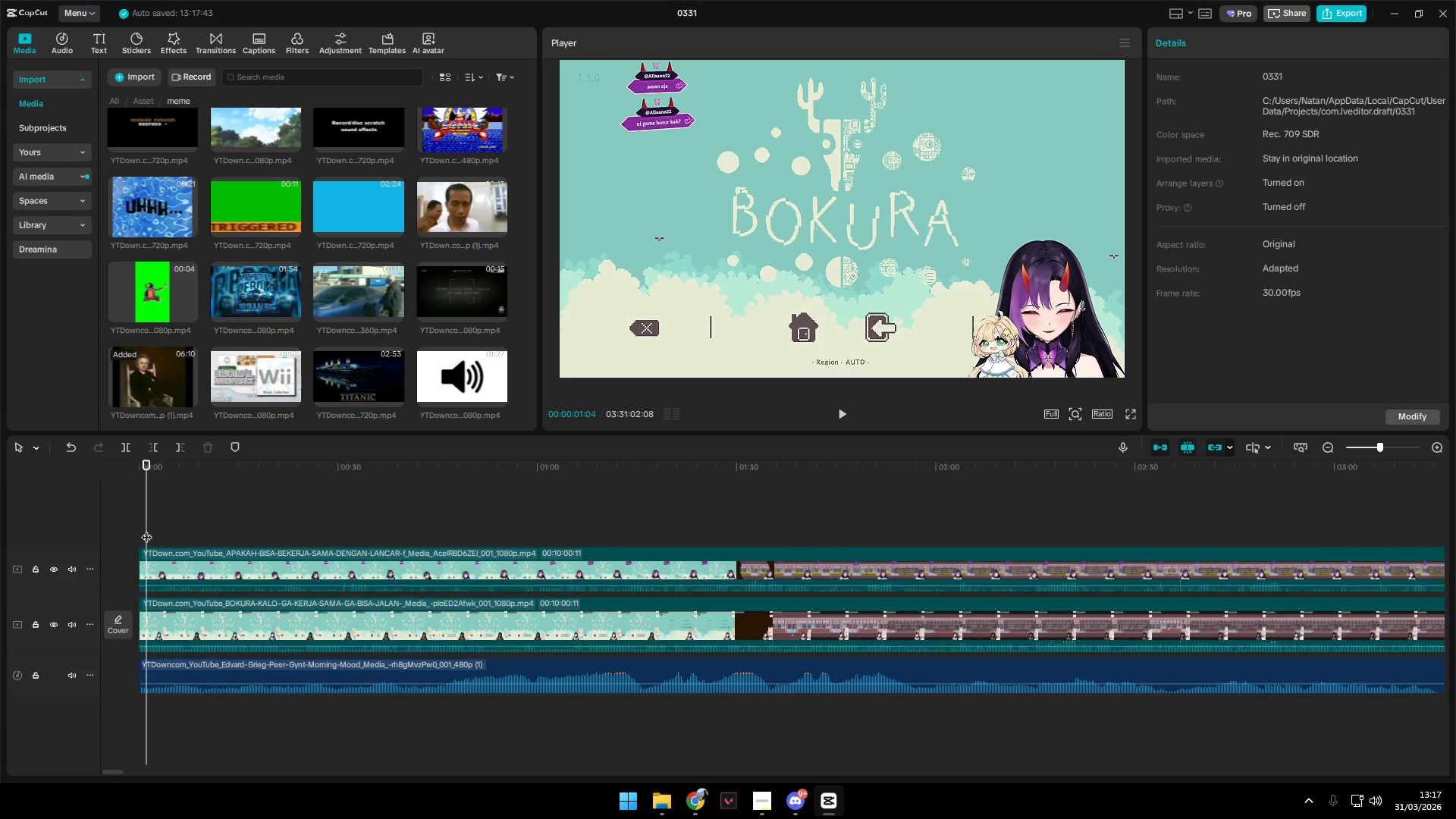 
left_click_drag(start_coordinate=[146, 529], to_coordinate=[129, 529])
 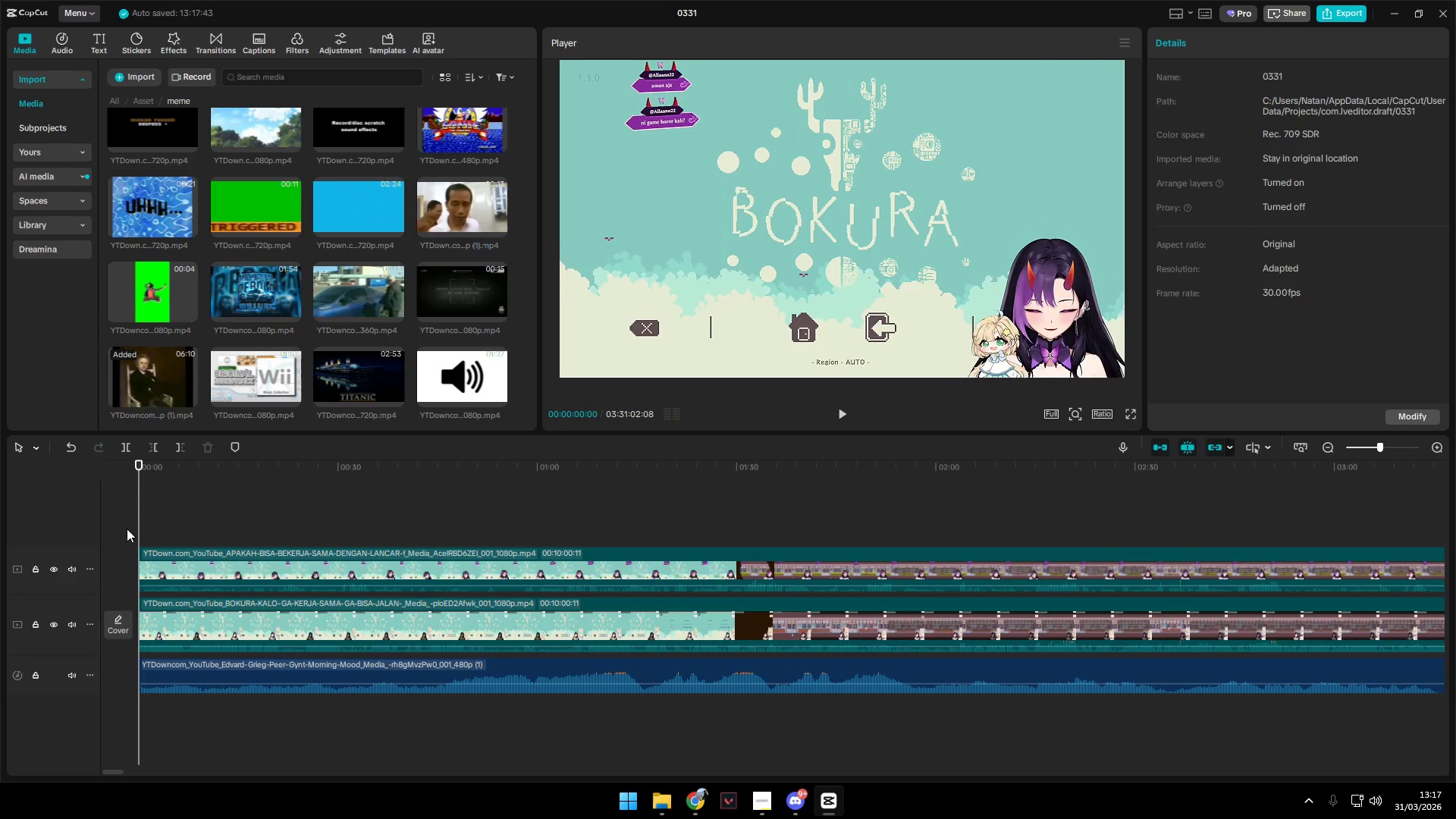 
key(Space)
 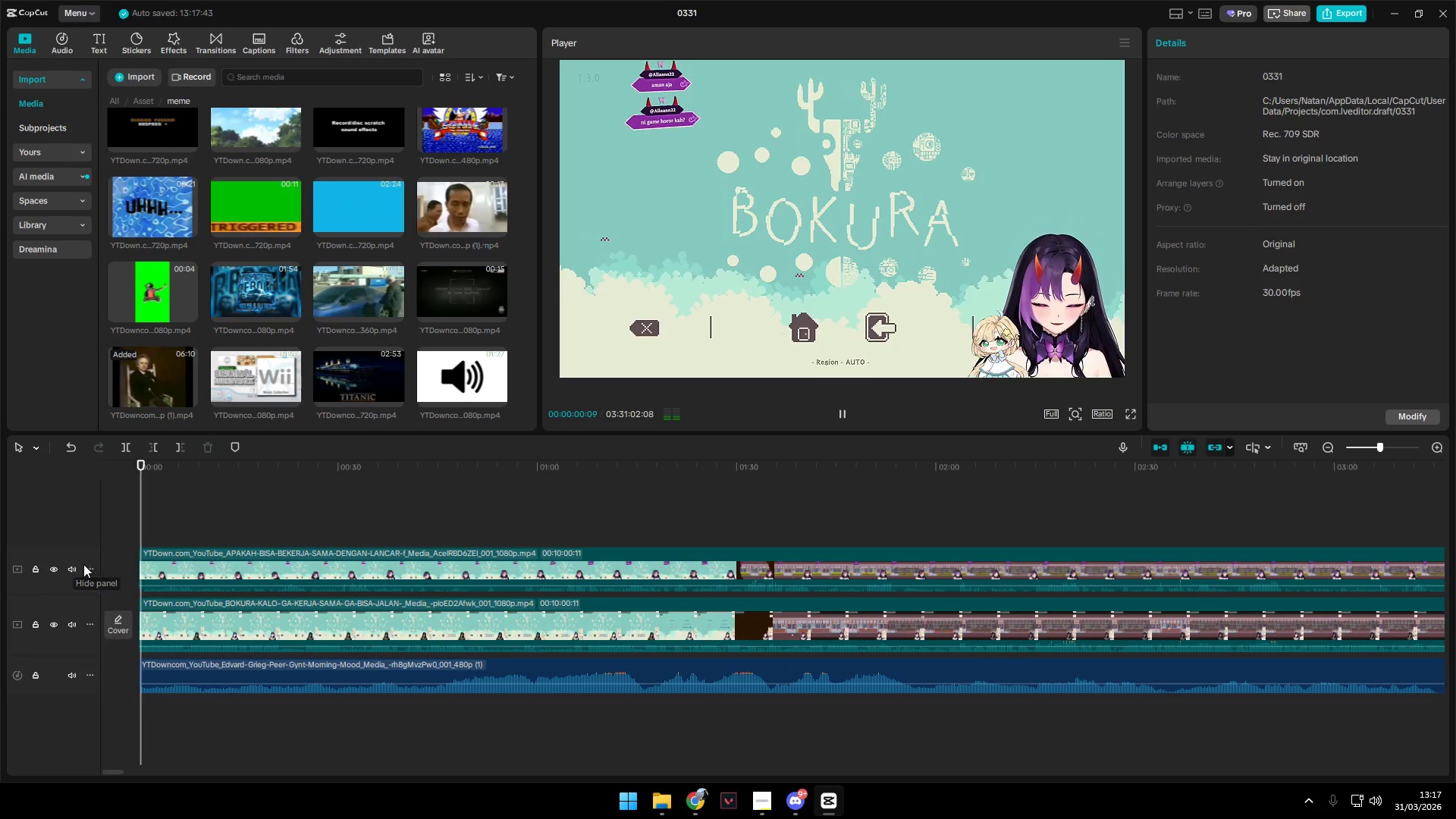 
left_click([71, 568])
 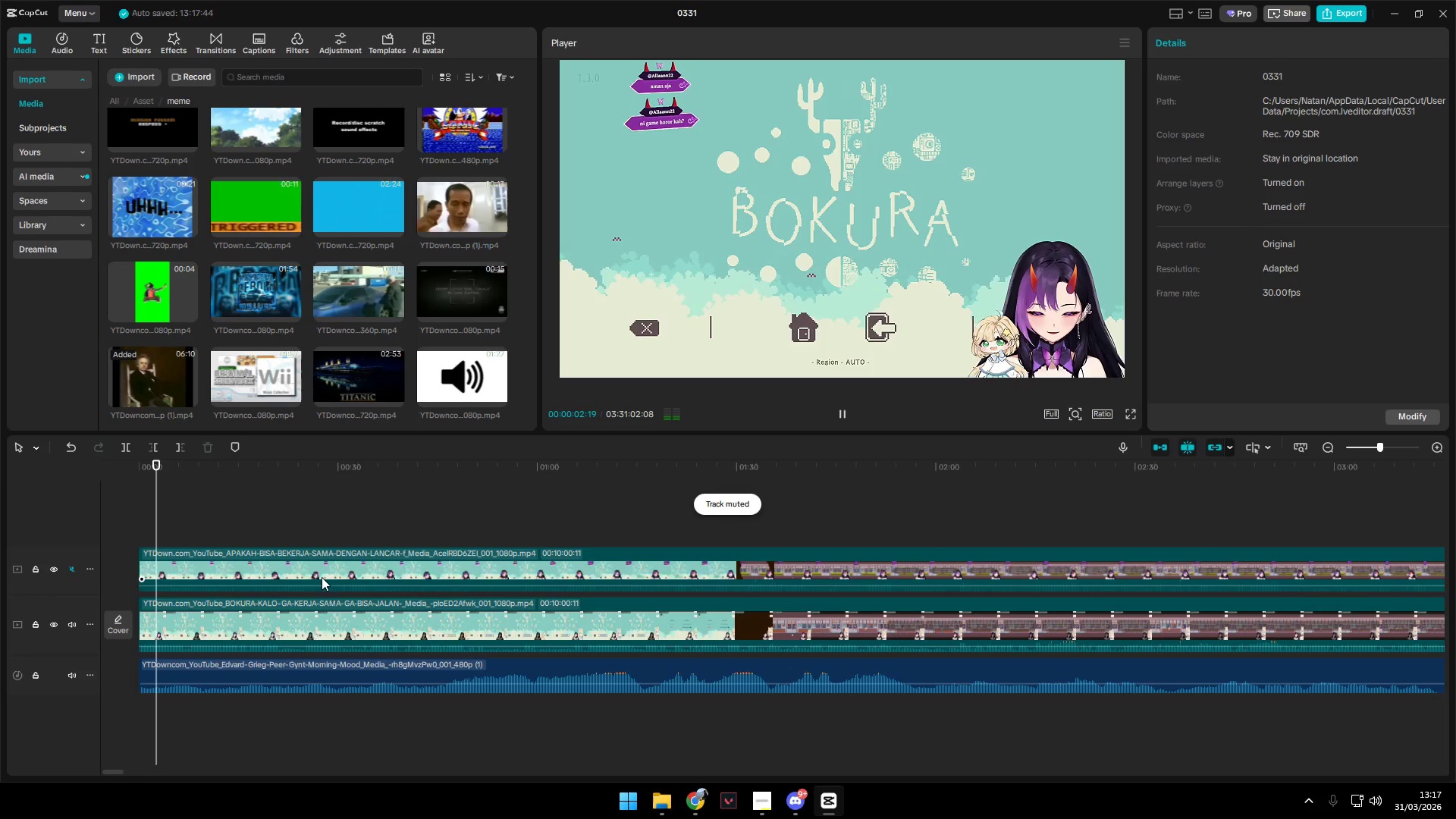 
left_click([55, 568])
 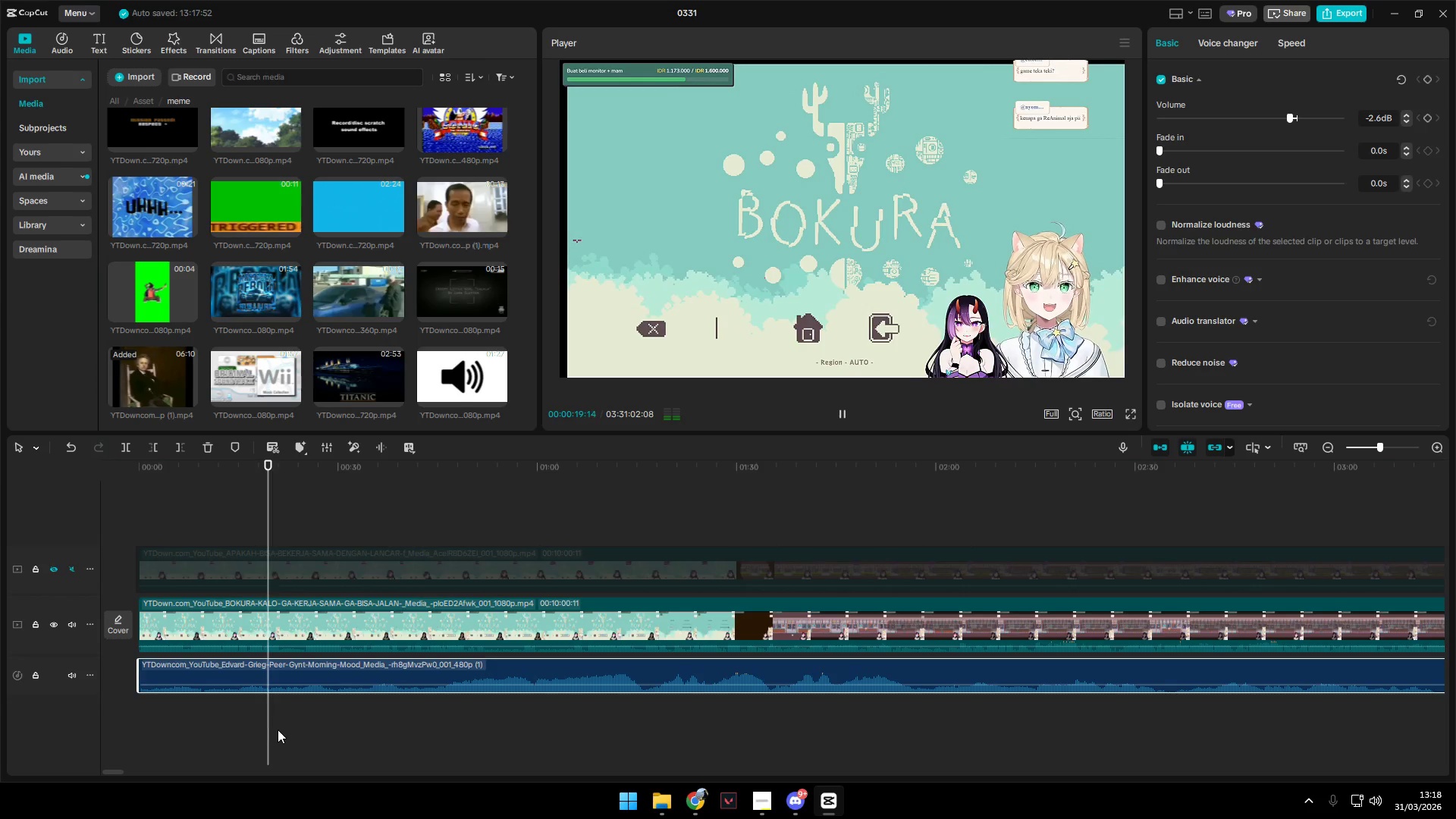 
wait(21.17)
 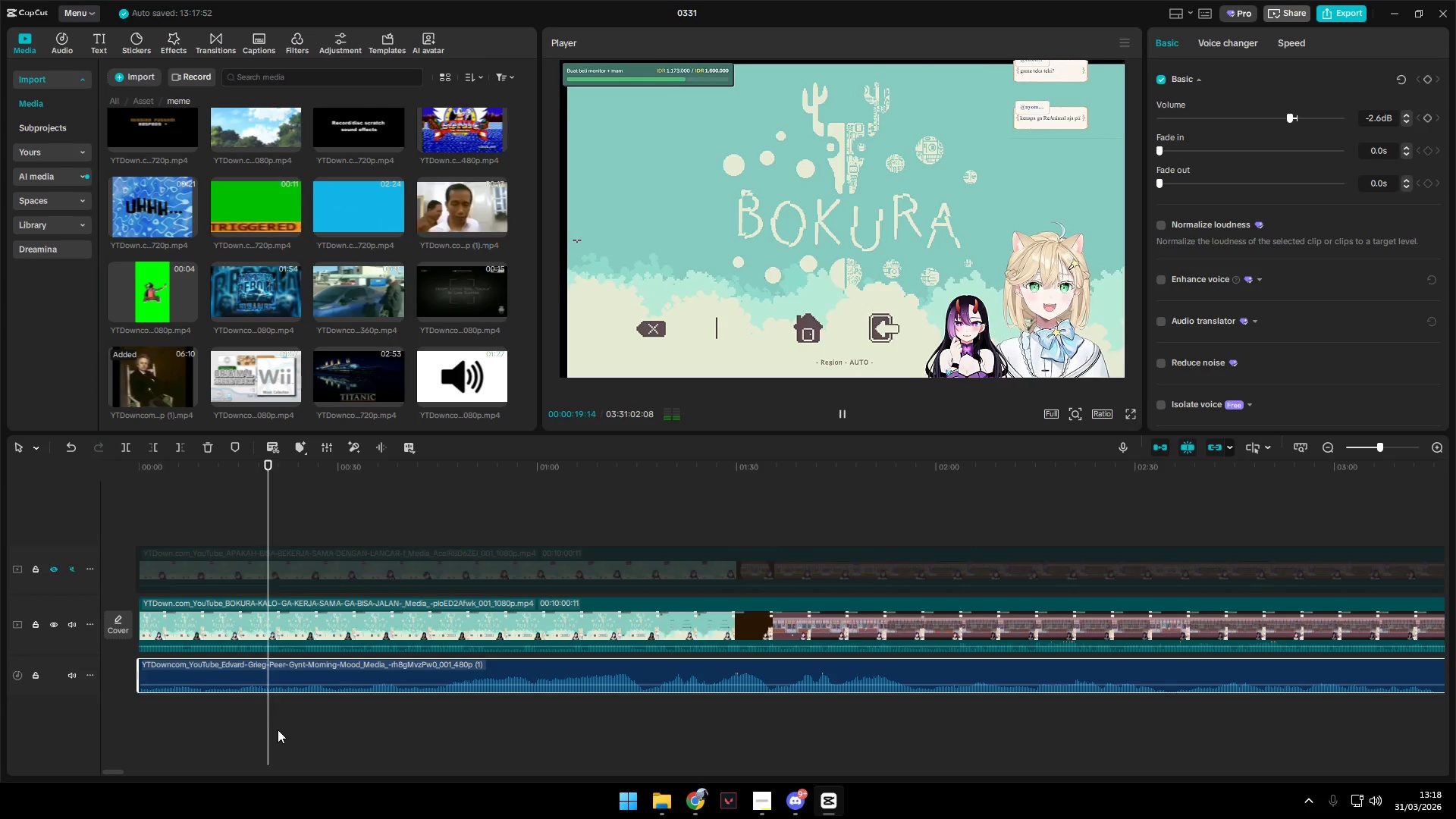 
key(Space)
 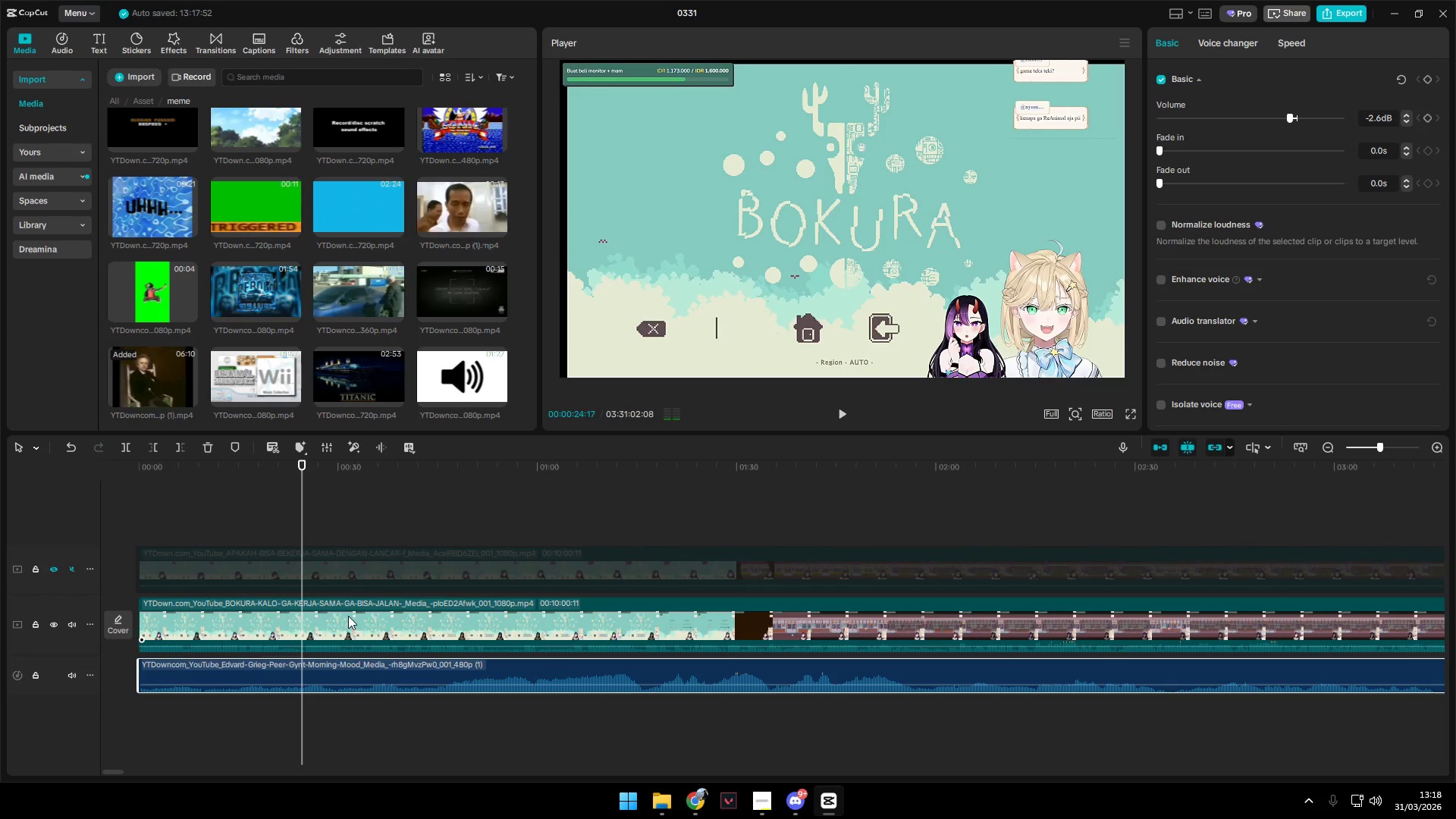 
key(Space)
 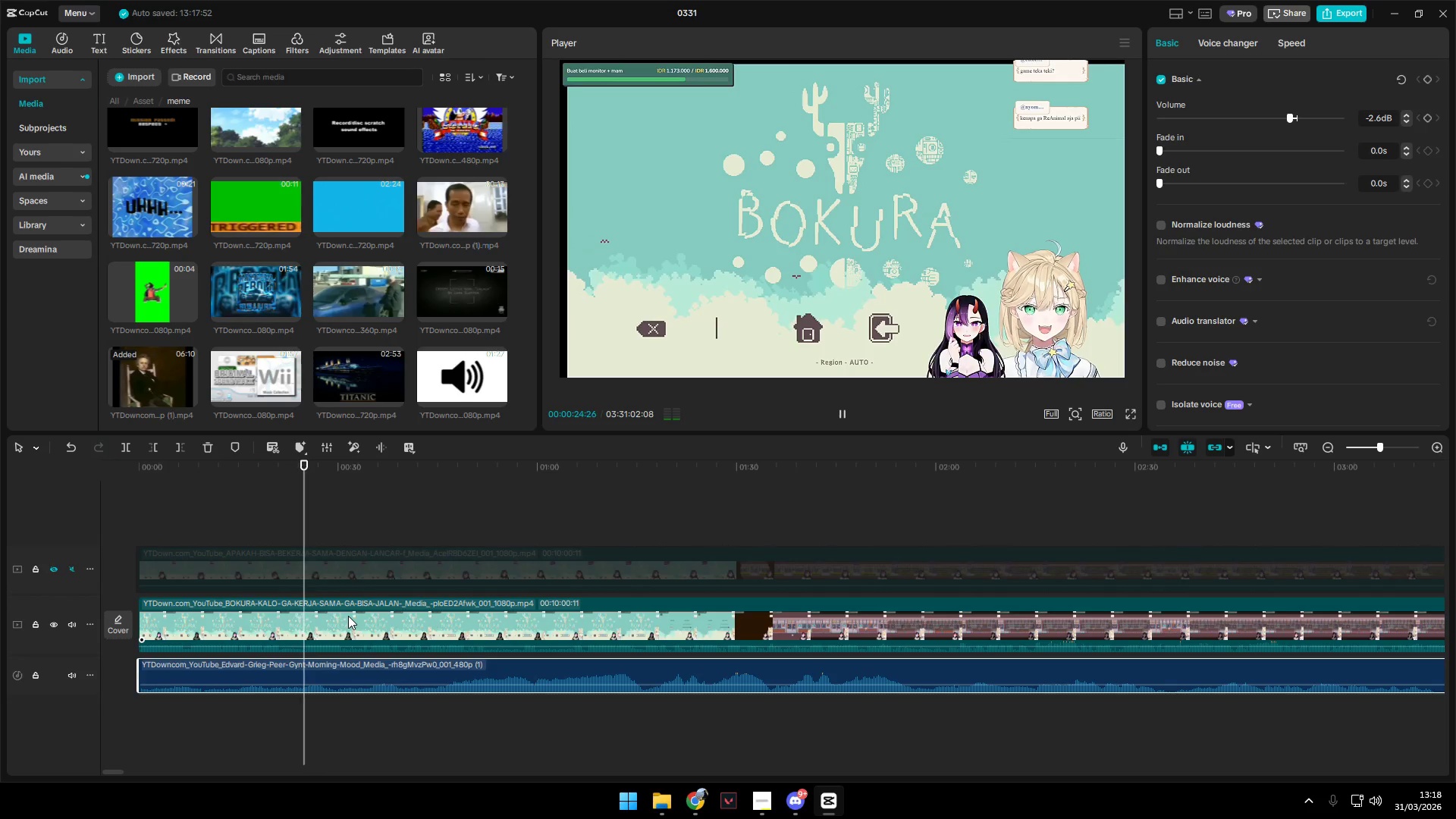 
key(Space)
 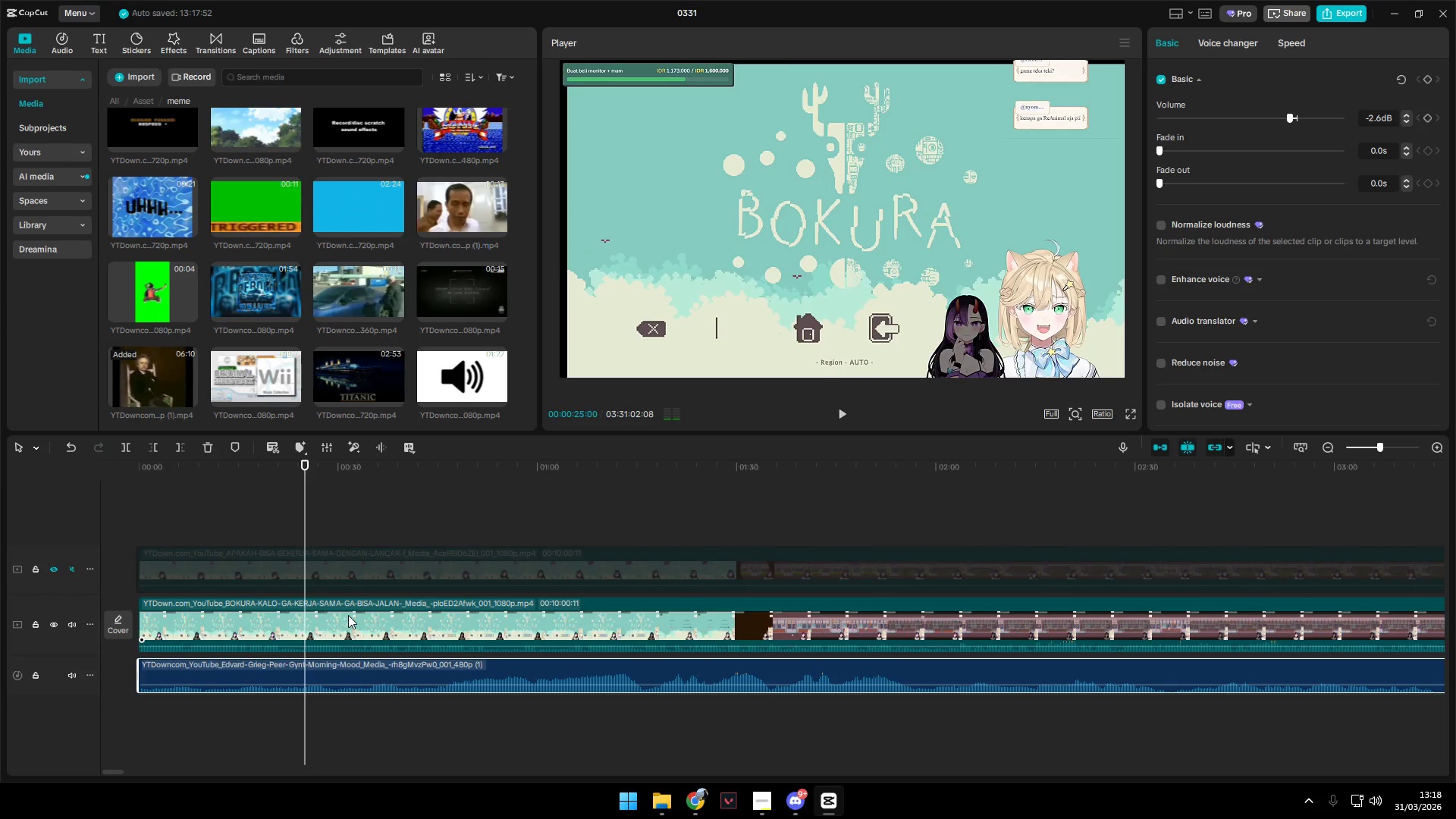 
left_click([348, 615])
 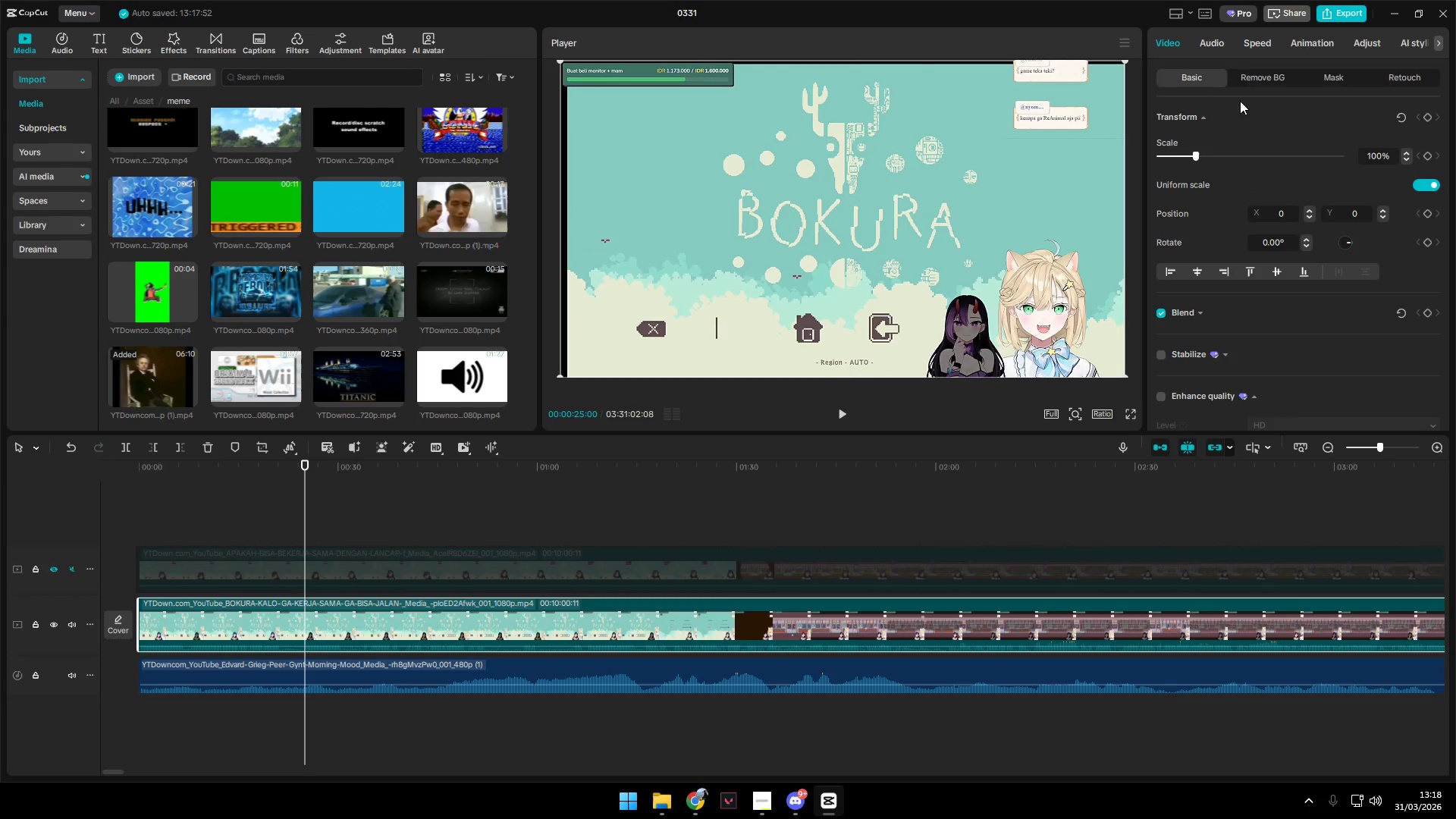 
left_click([1217, 41])
 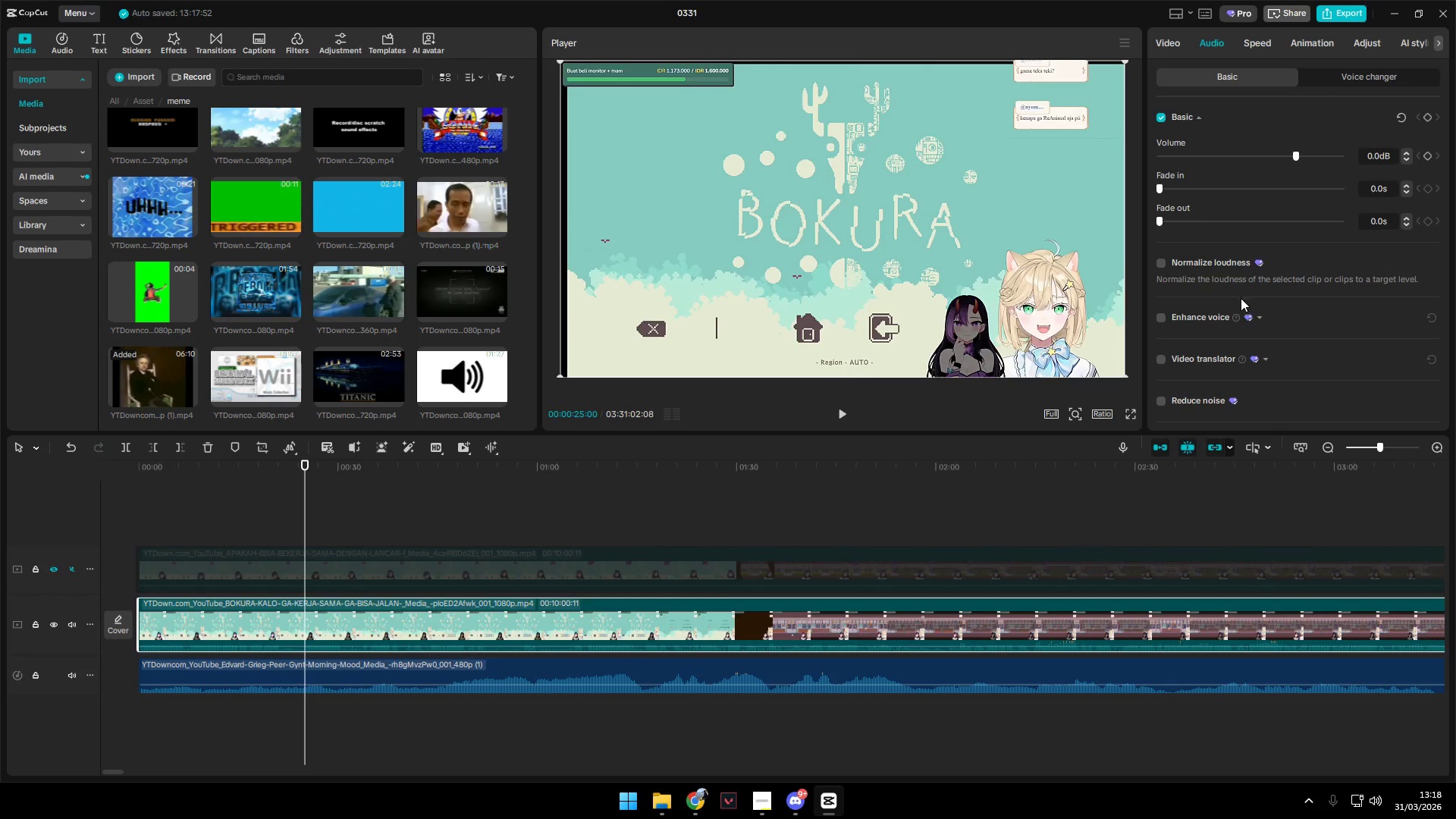 
left_click([1201, 317])
 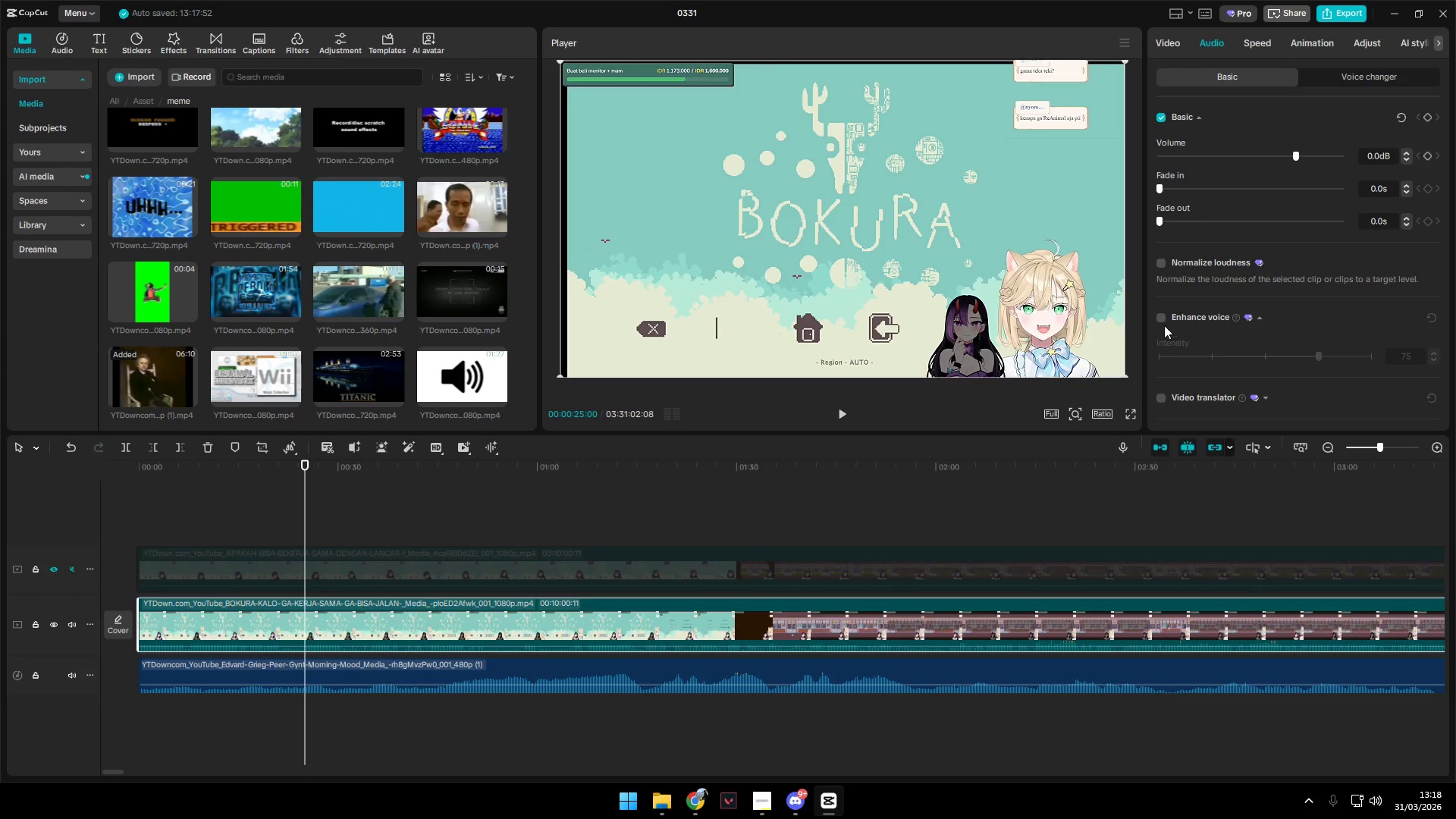 
left_click([1159, 318])
 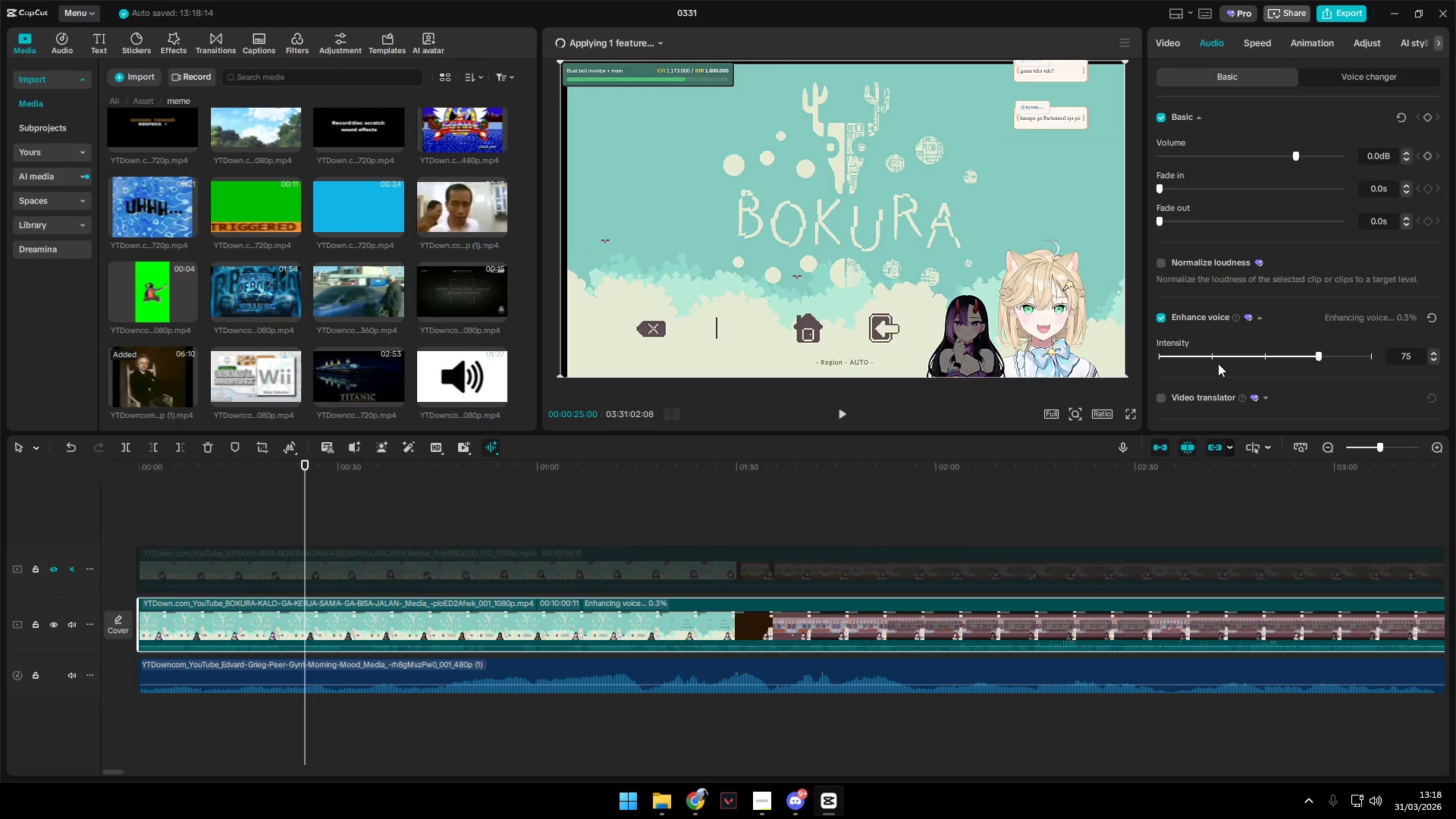 
scroll: coordinate [1225, 371], scroll_direction: down, amount: 2.0
 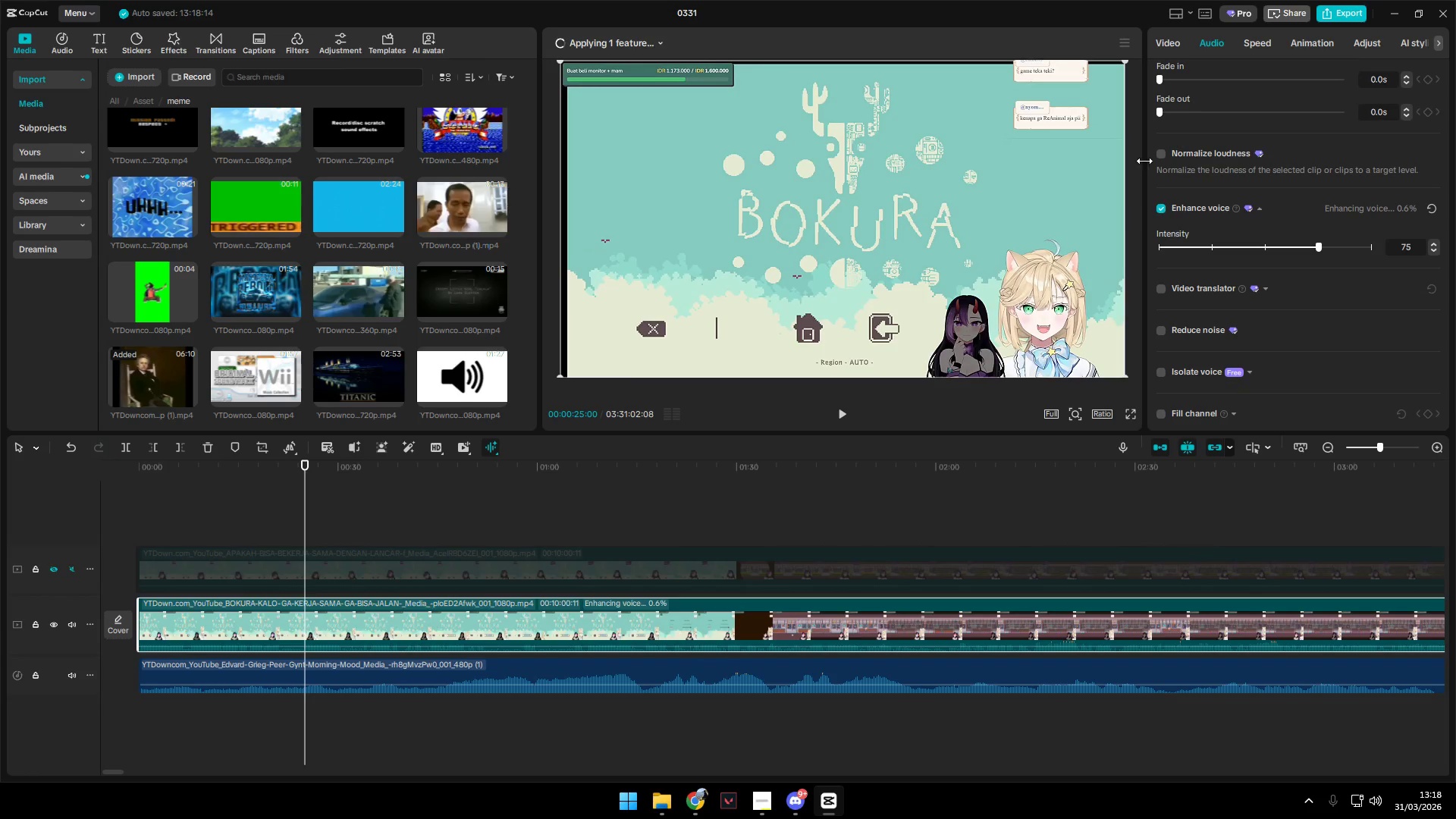 
left_click([1159, 154])
 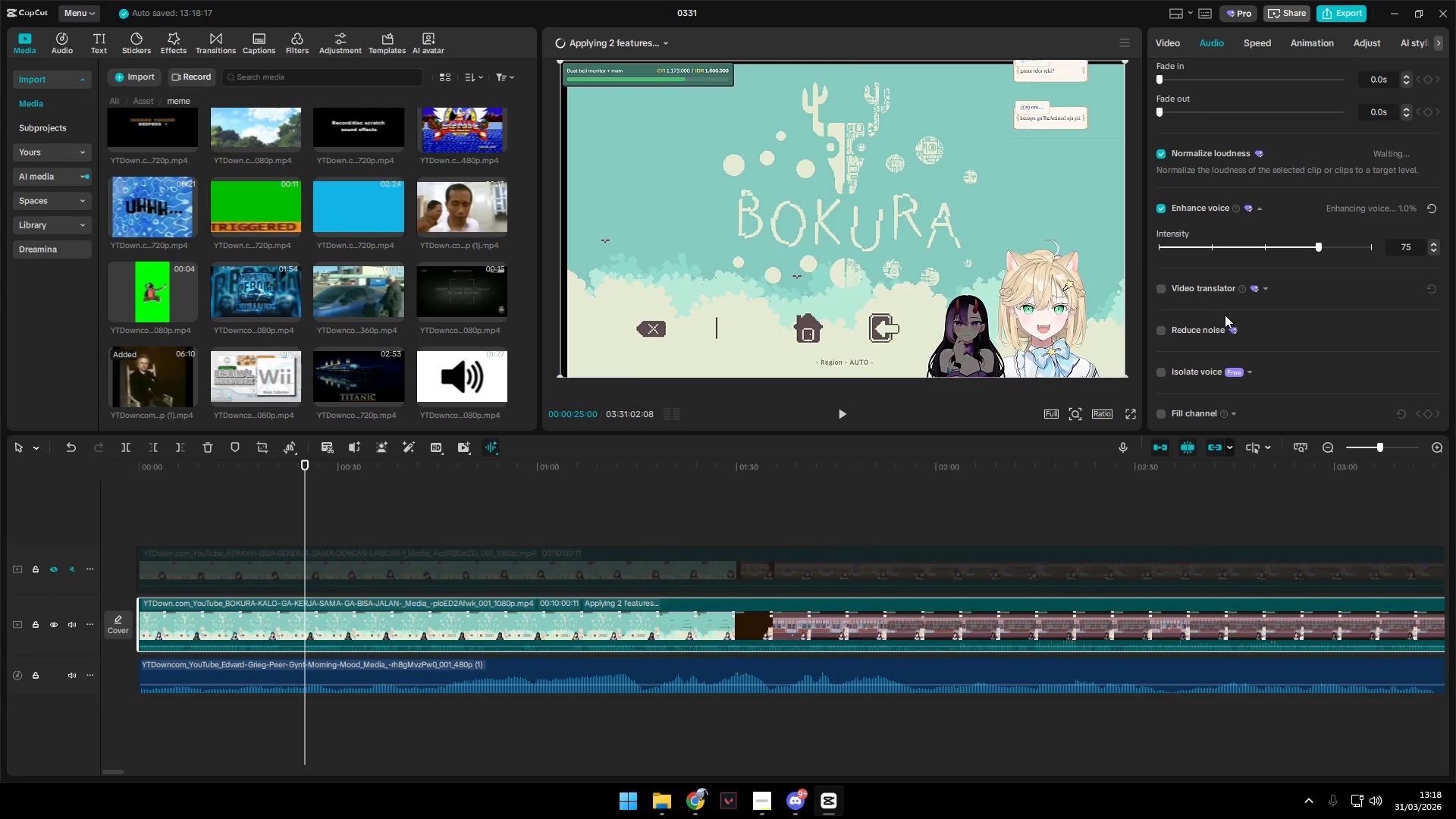 
scroll: coordinate [1218, 312], scroll_direction: down, amount: 3.0
 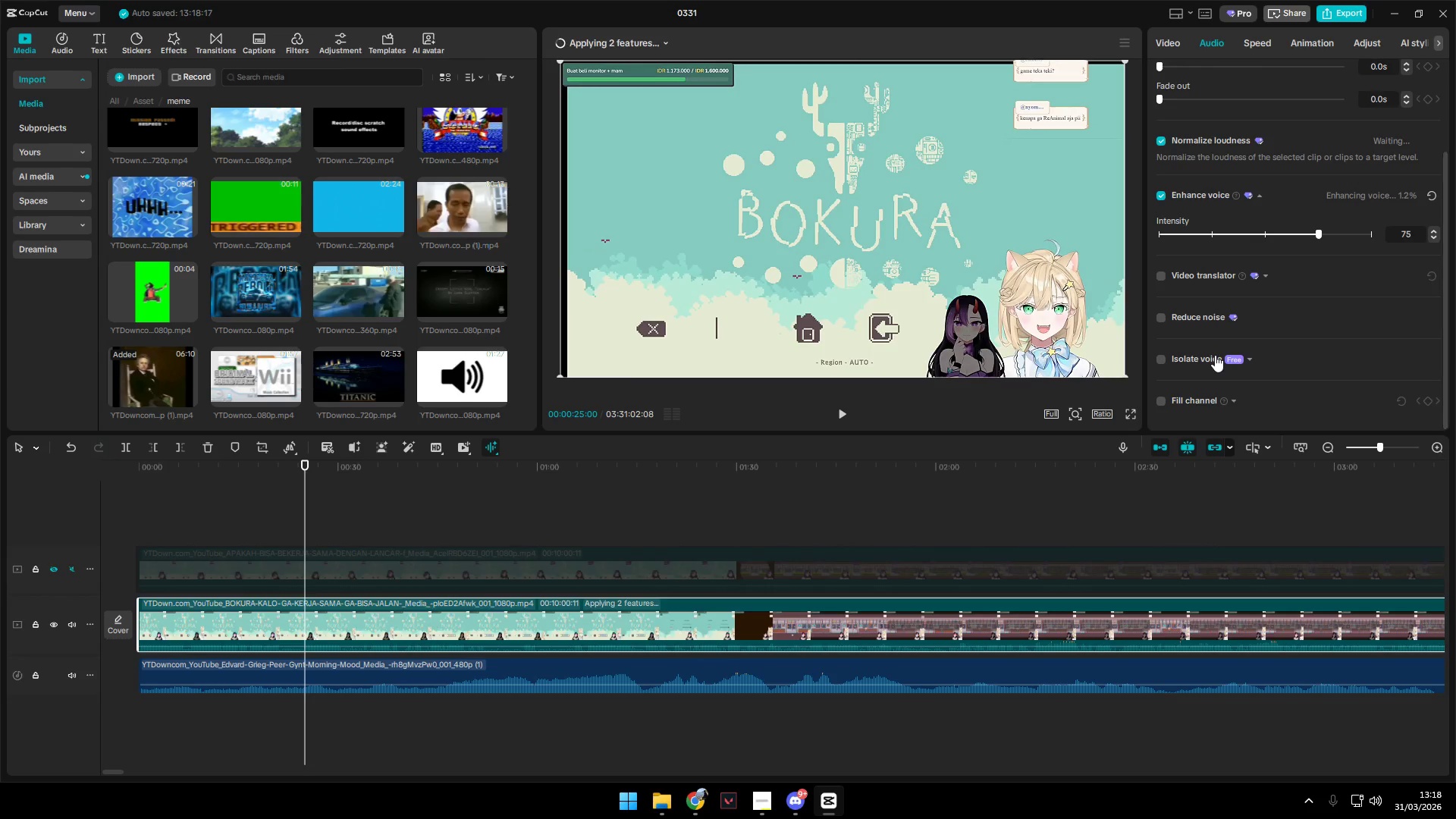 
left_click([1215, 355])
 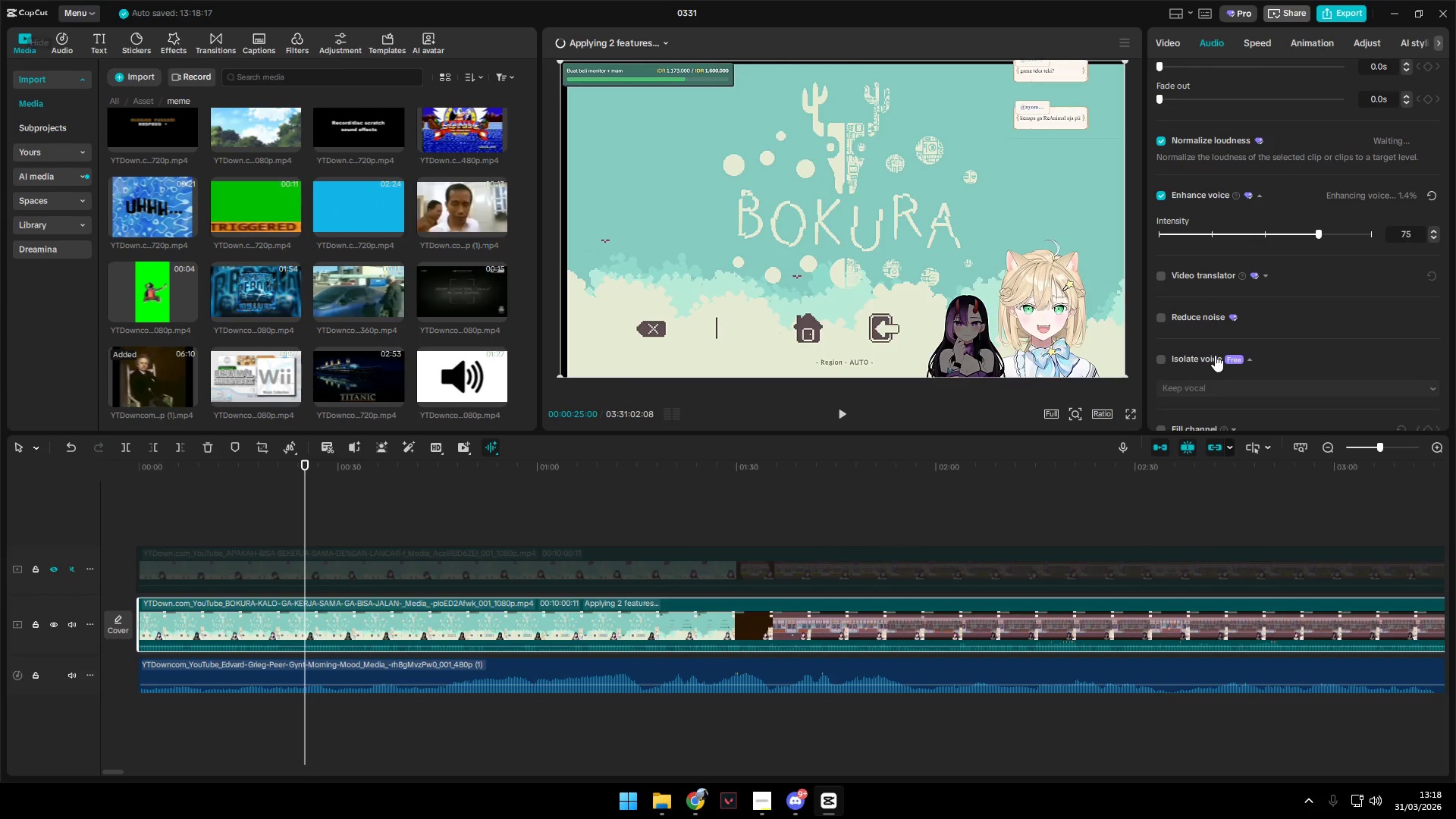 
scroll: coordinate [1215, 357], scroll_direction: down, amount: 7.0
 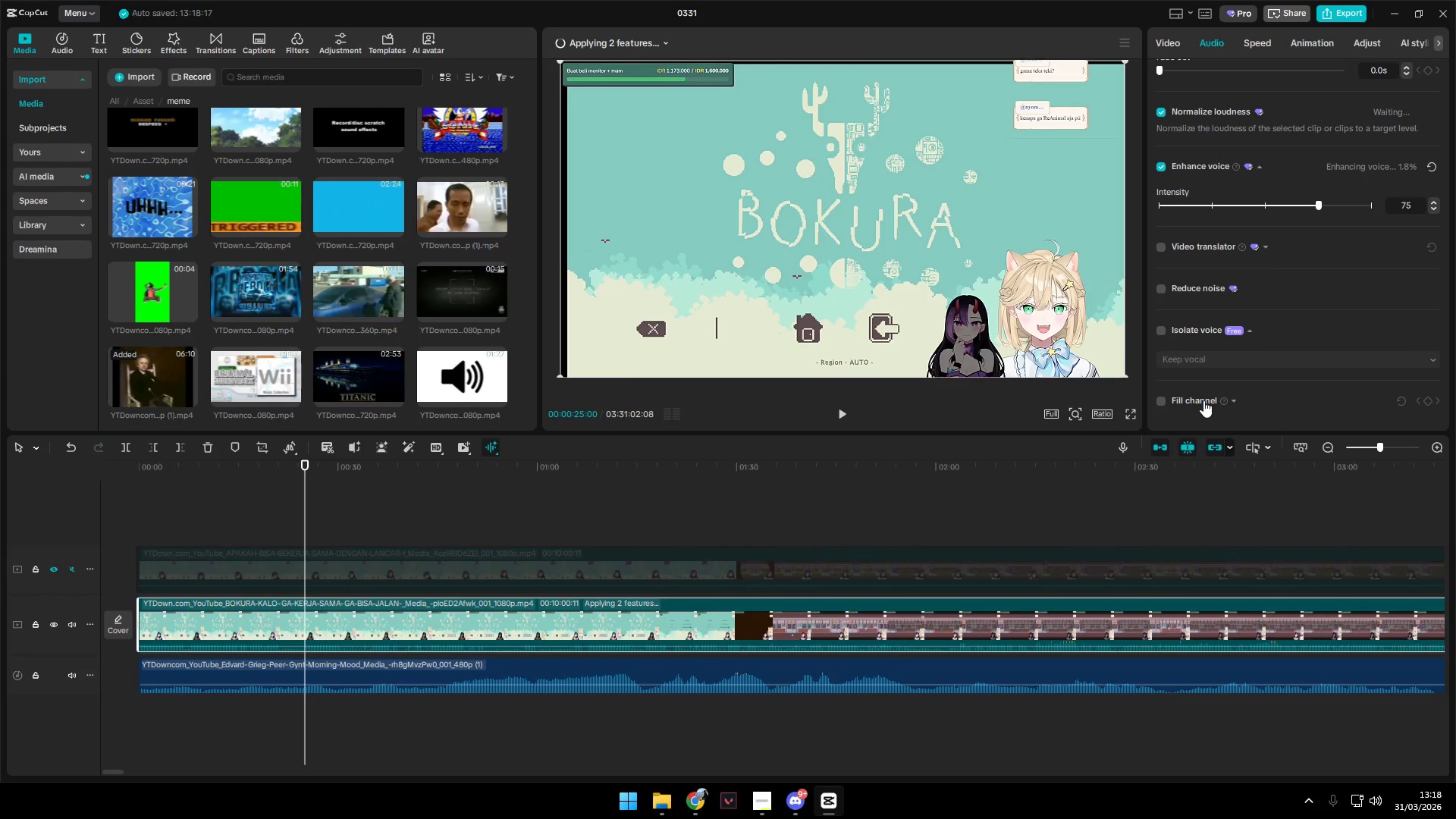 
left_click([1203, 400])
 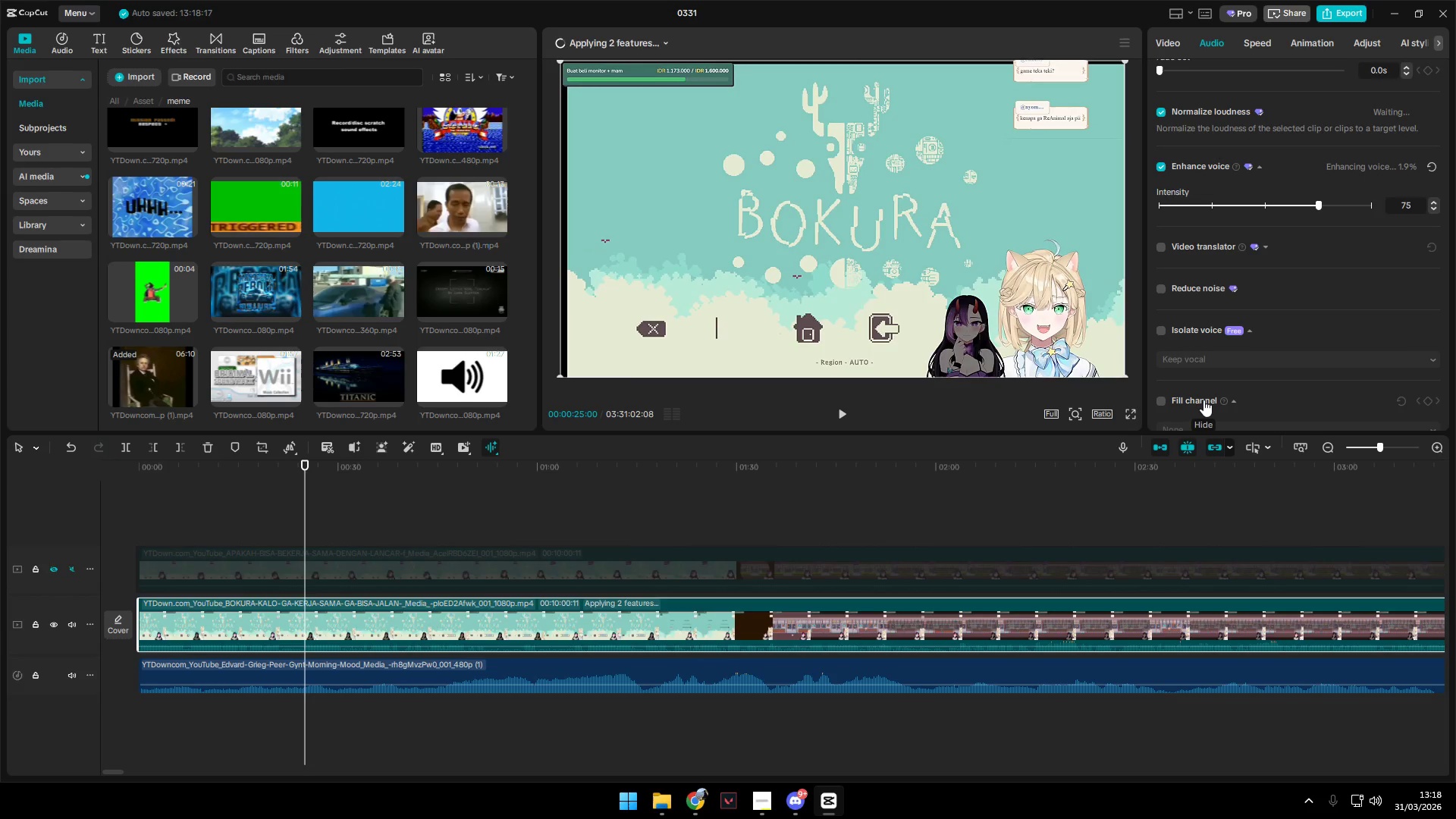 
scroll: coordinate [1204, 400], scroll_direction: down, amount: 4.0
 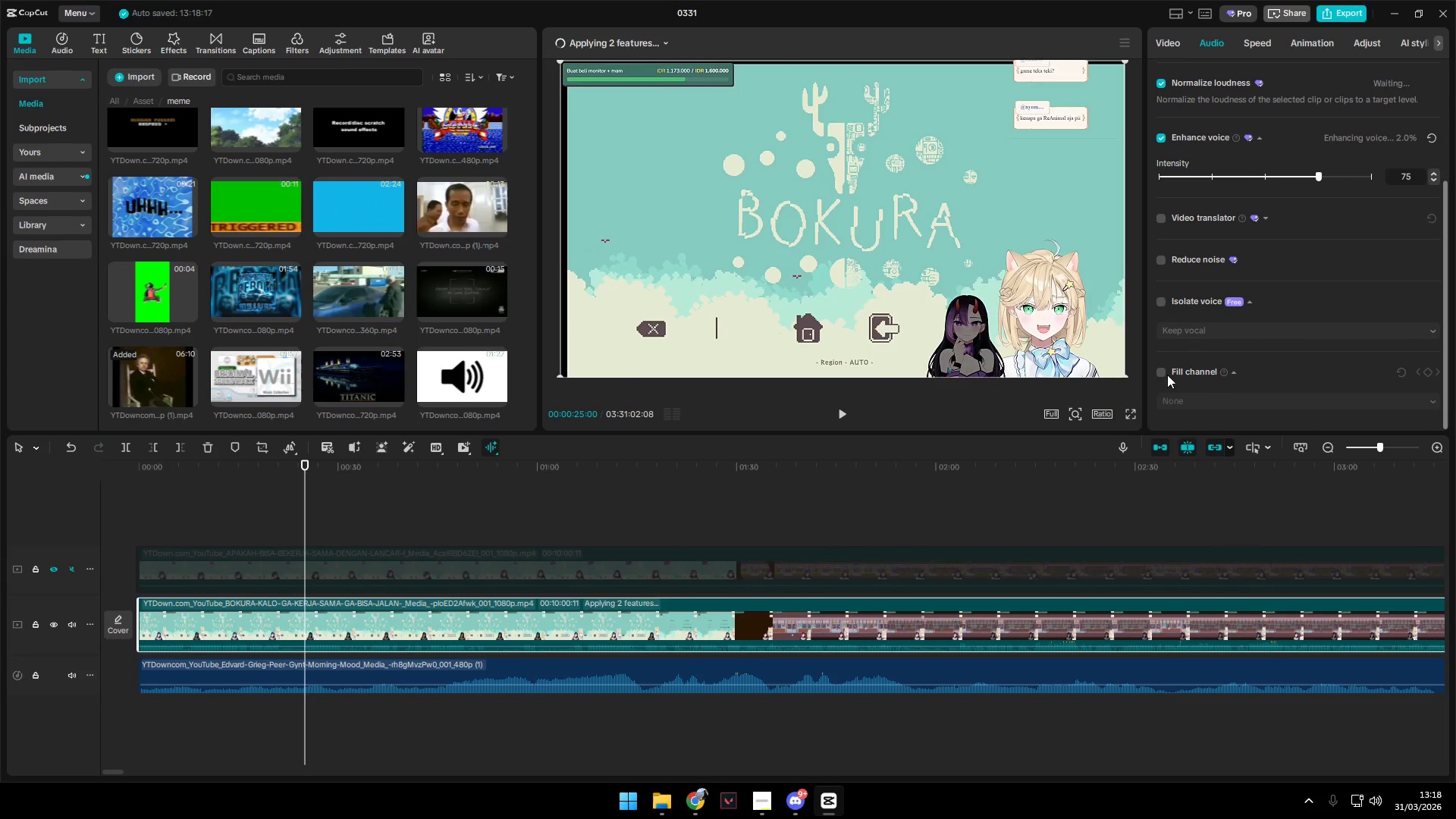 
left_click([1162, 374])
 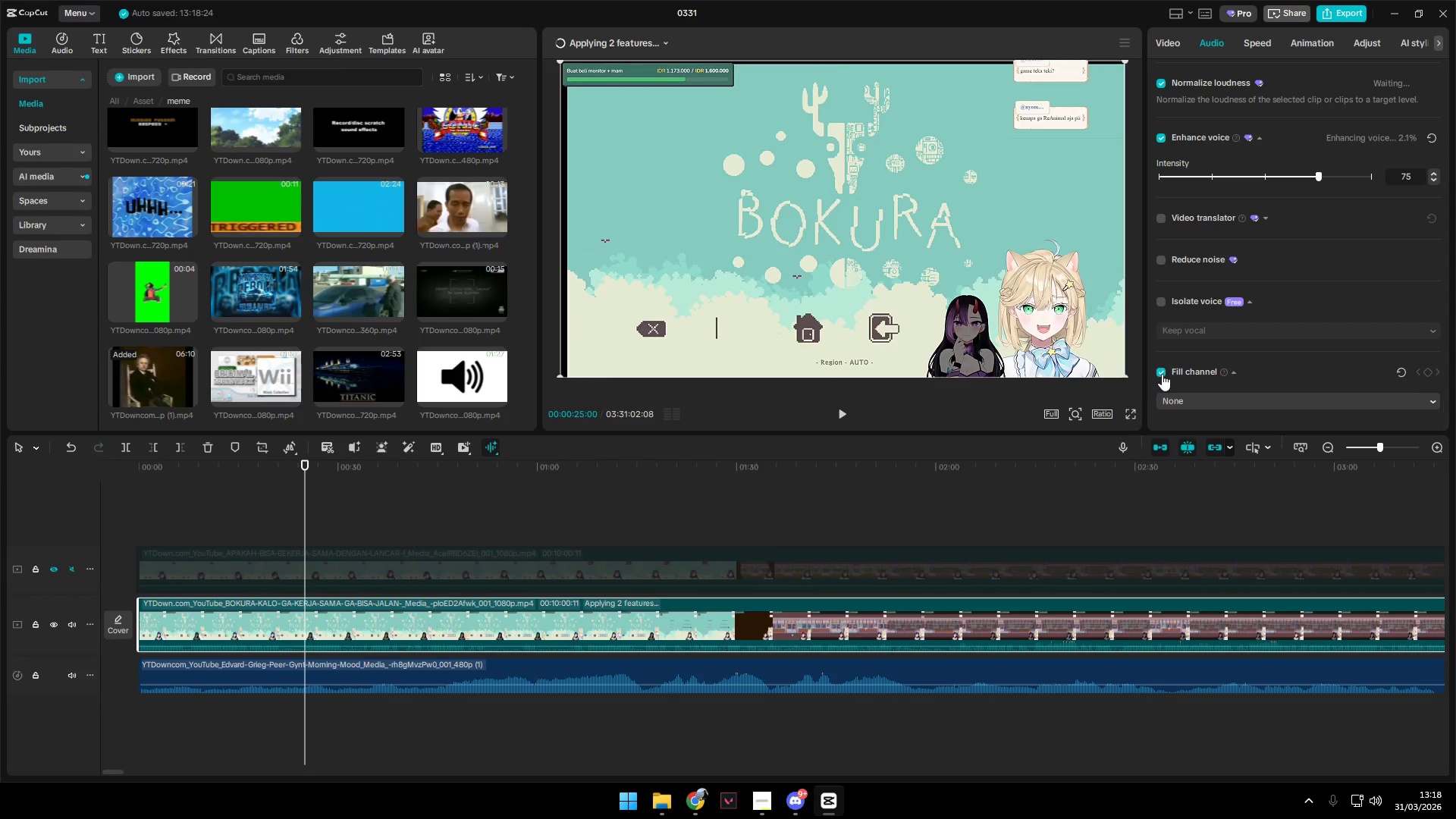 
left_click([1162, 374])
 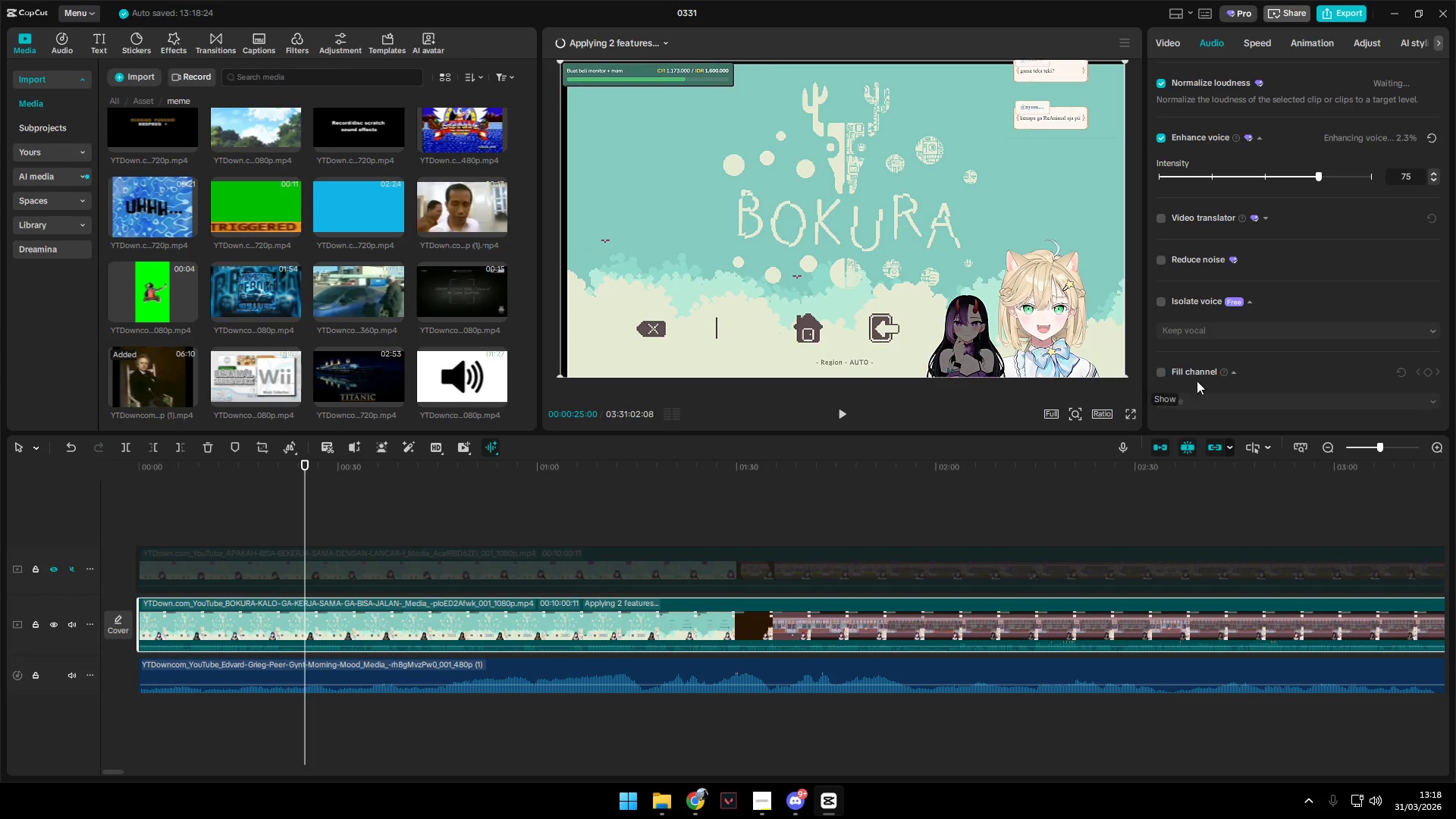 
scroll: coordinate [1213, 384], scroll_direction: up, amount: 9.0
 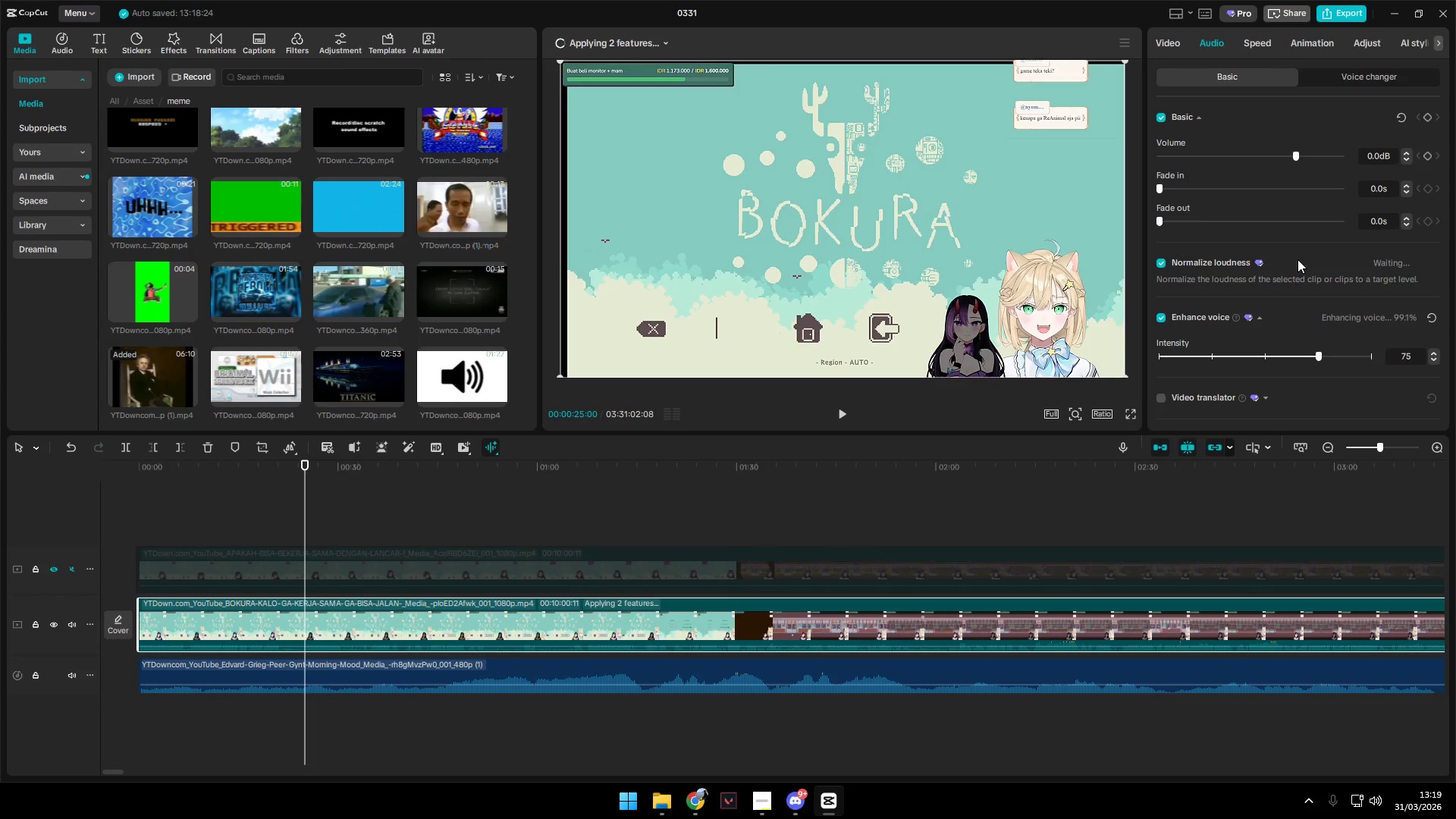 
wait(56.37)
 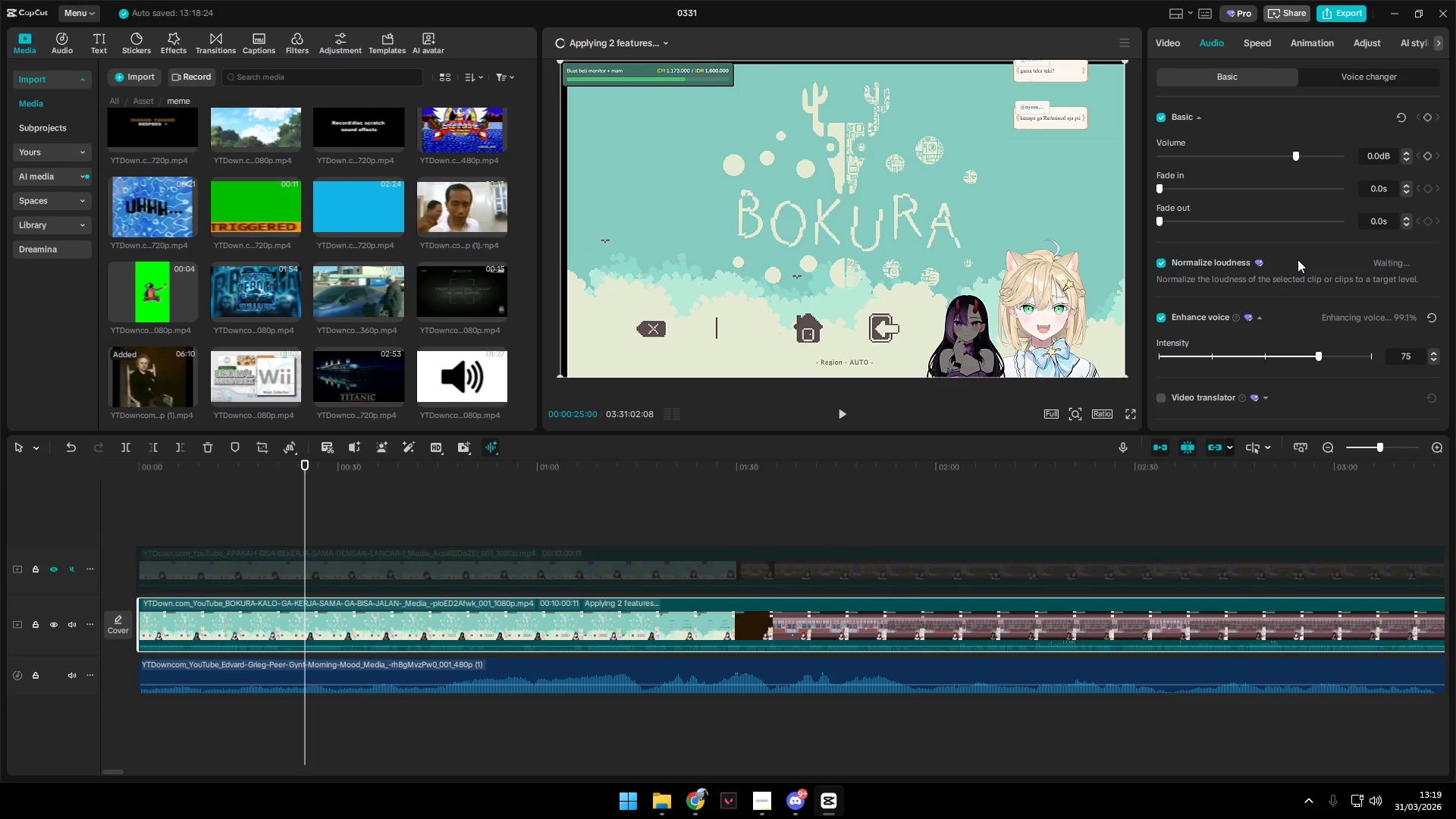 
key(Space)
 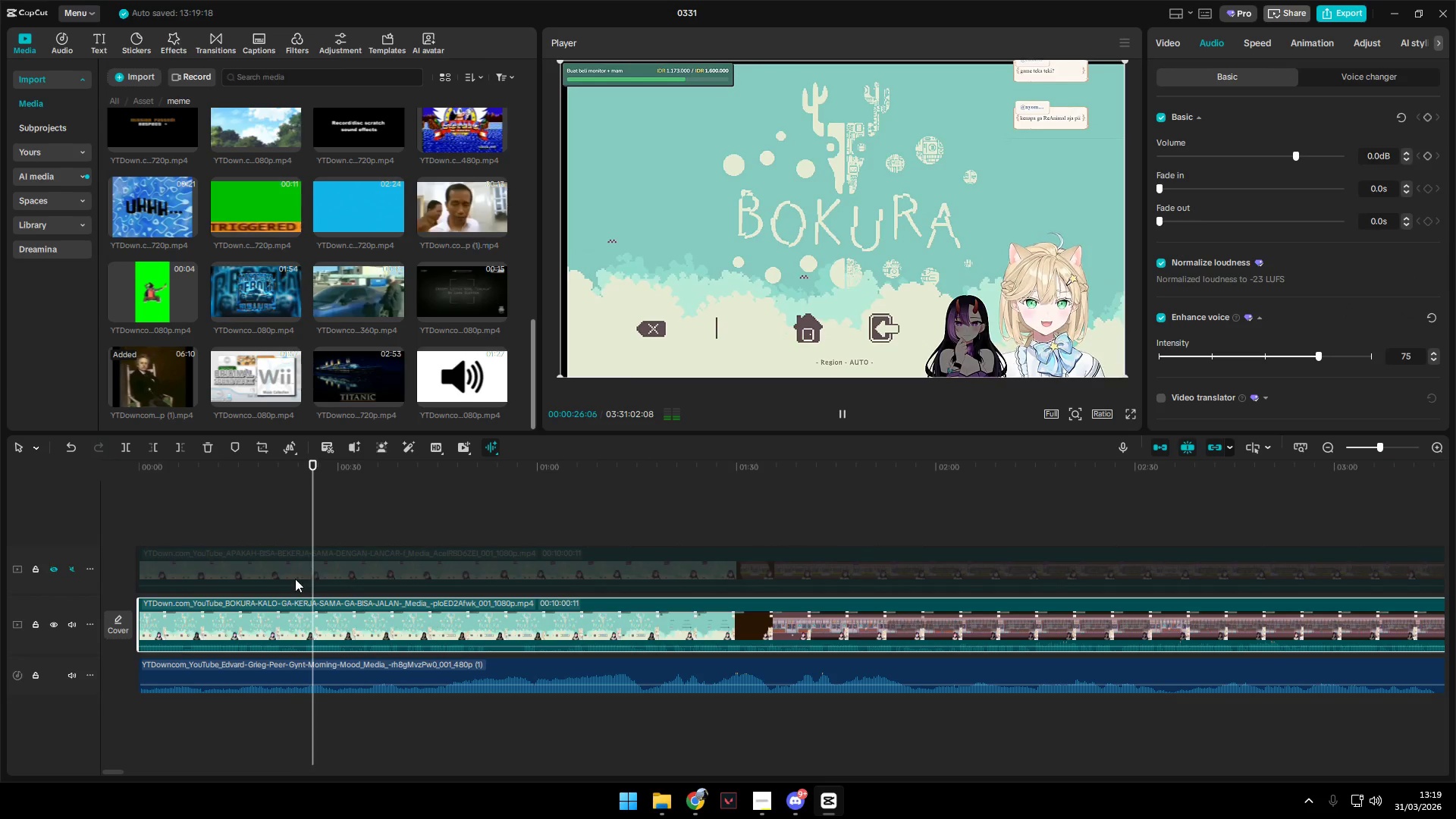 
double_click([265, 525])
 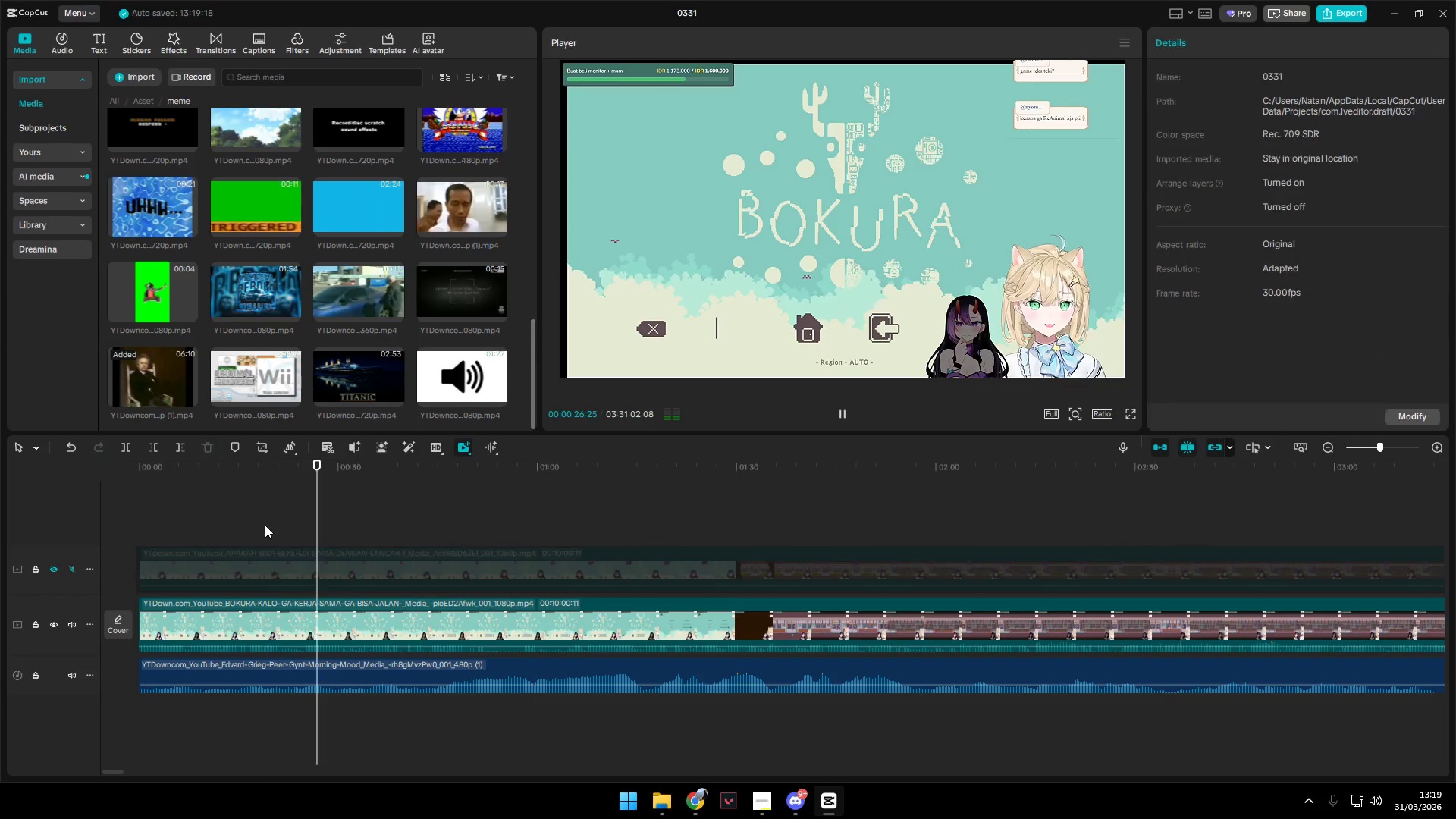 
key(Space)
 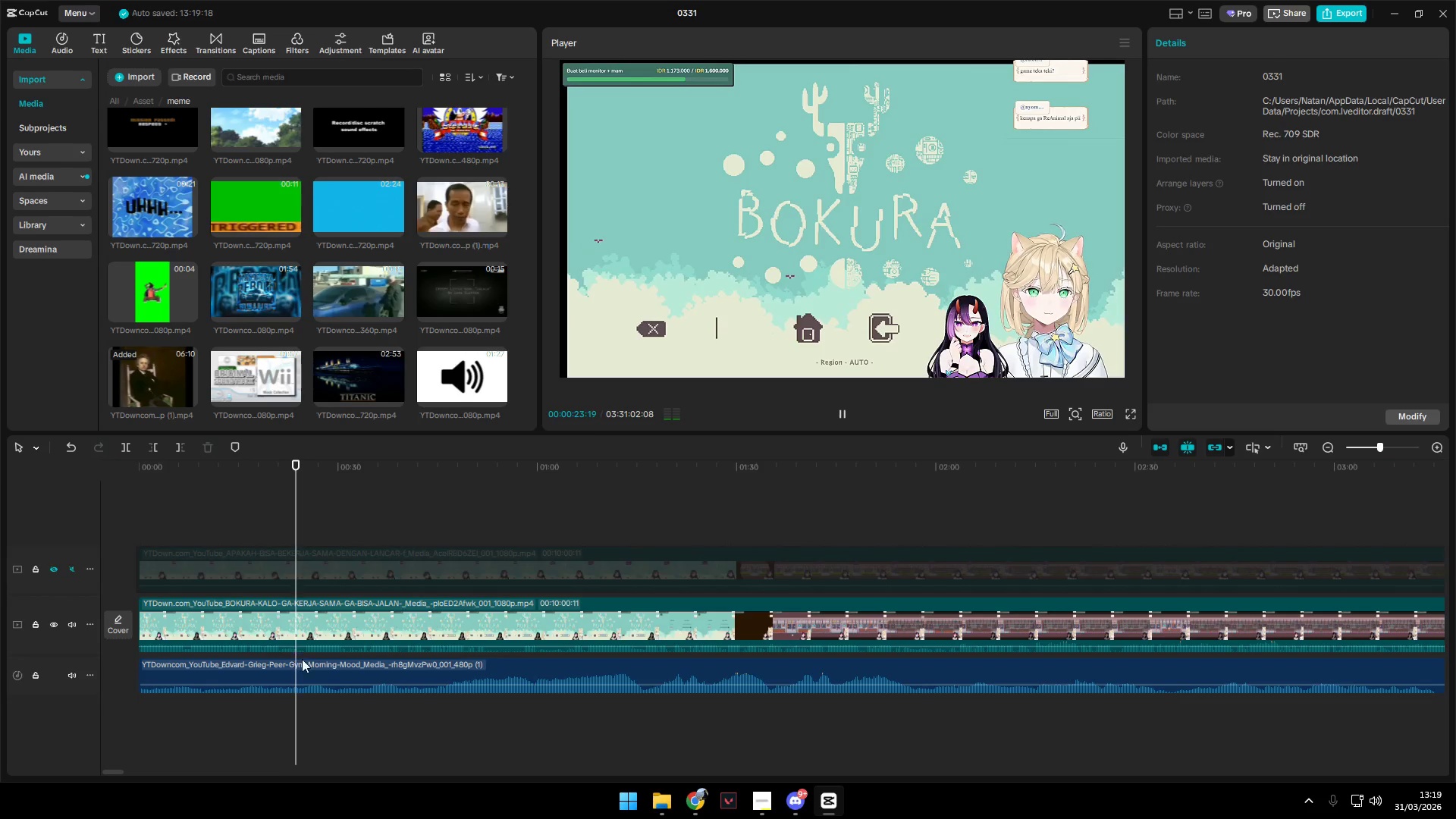 
wait(6.28)
 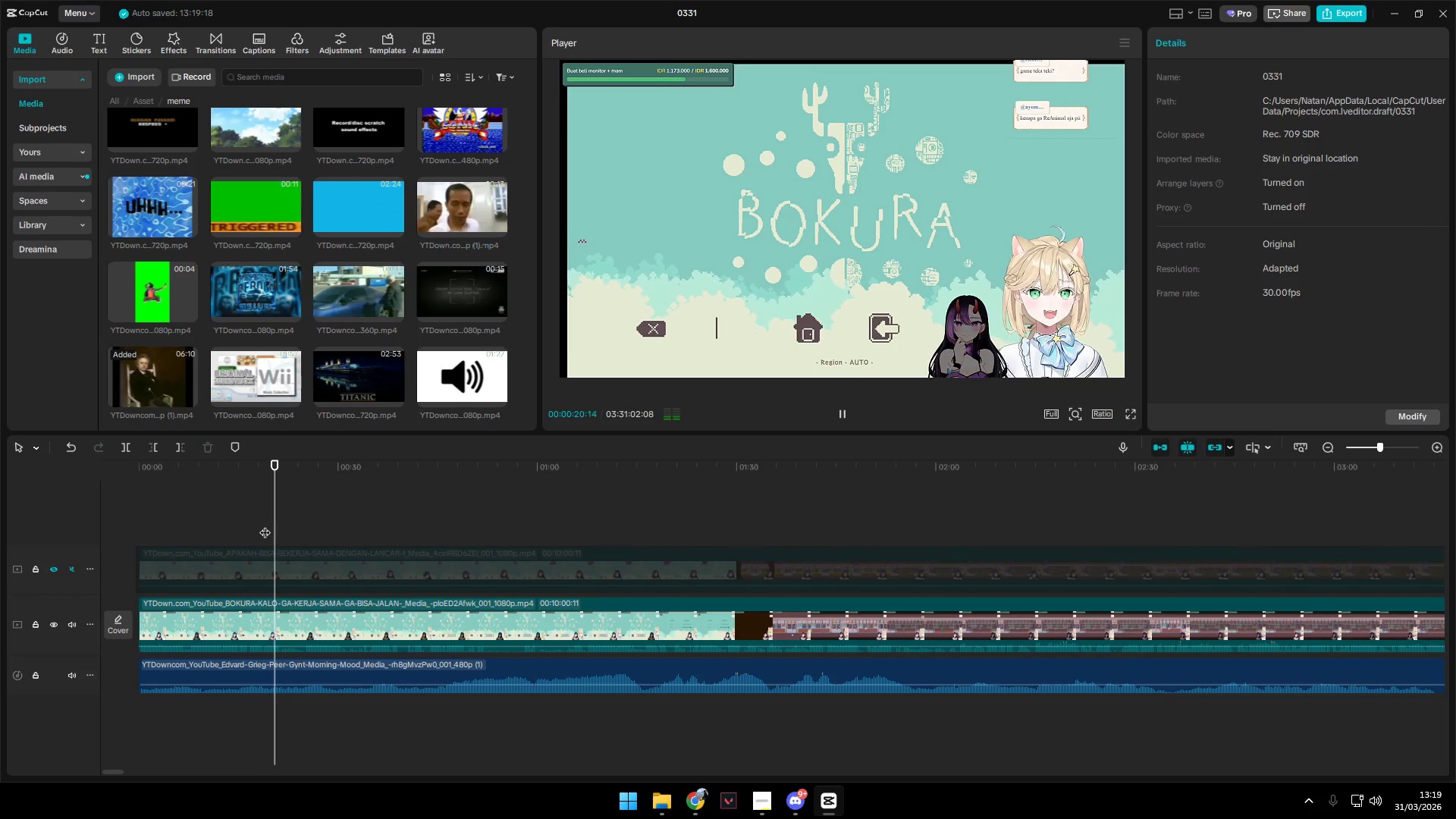 
left_click([278, 619])
 